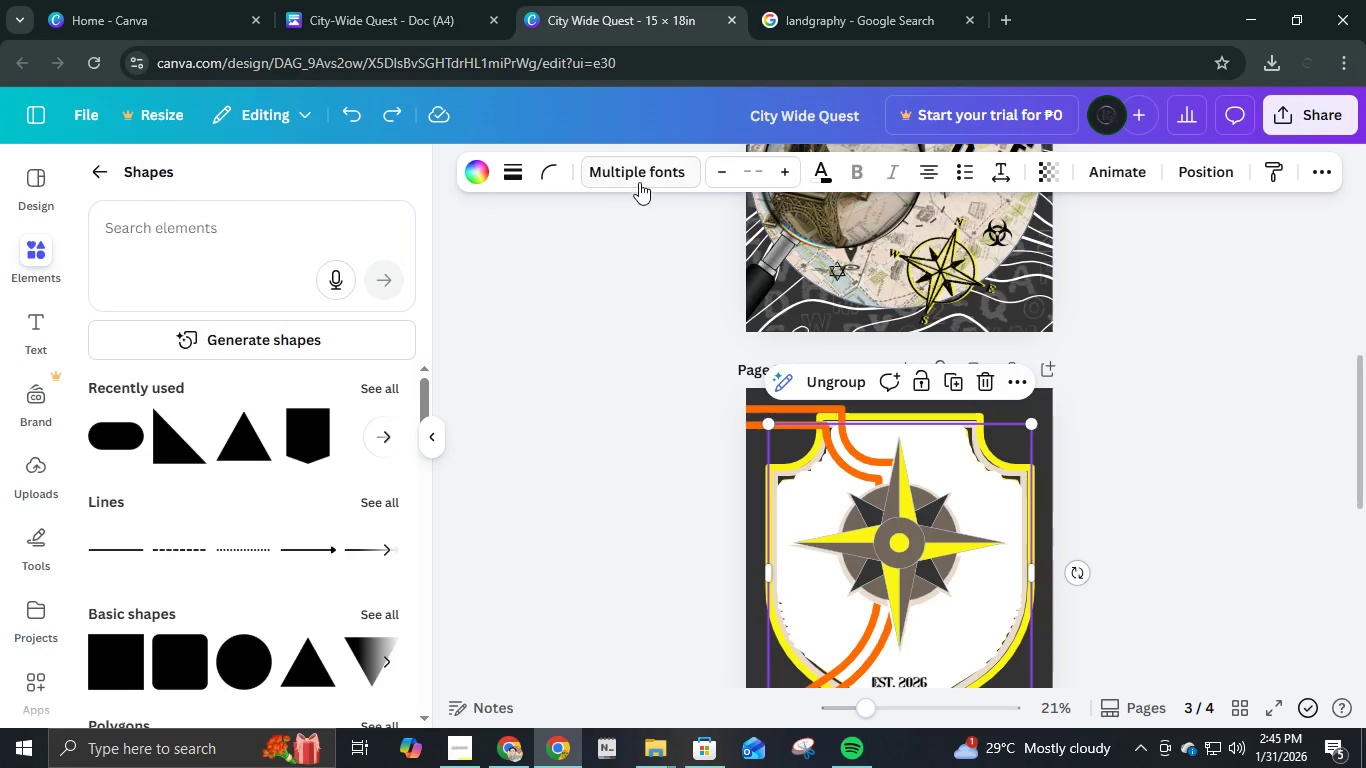 
left_click([479, 172])
 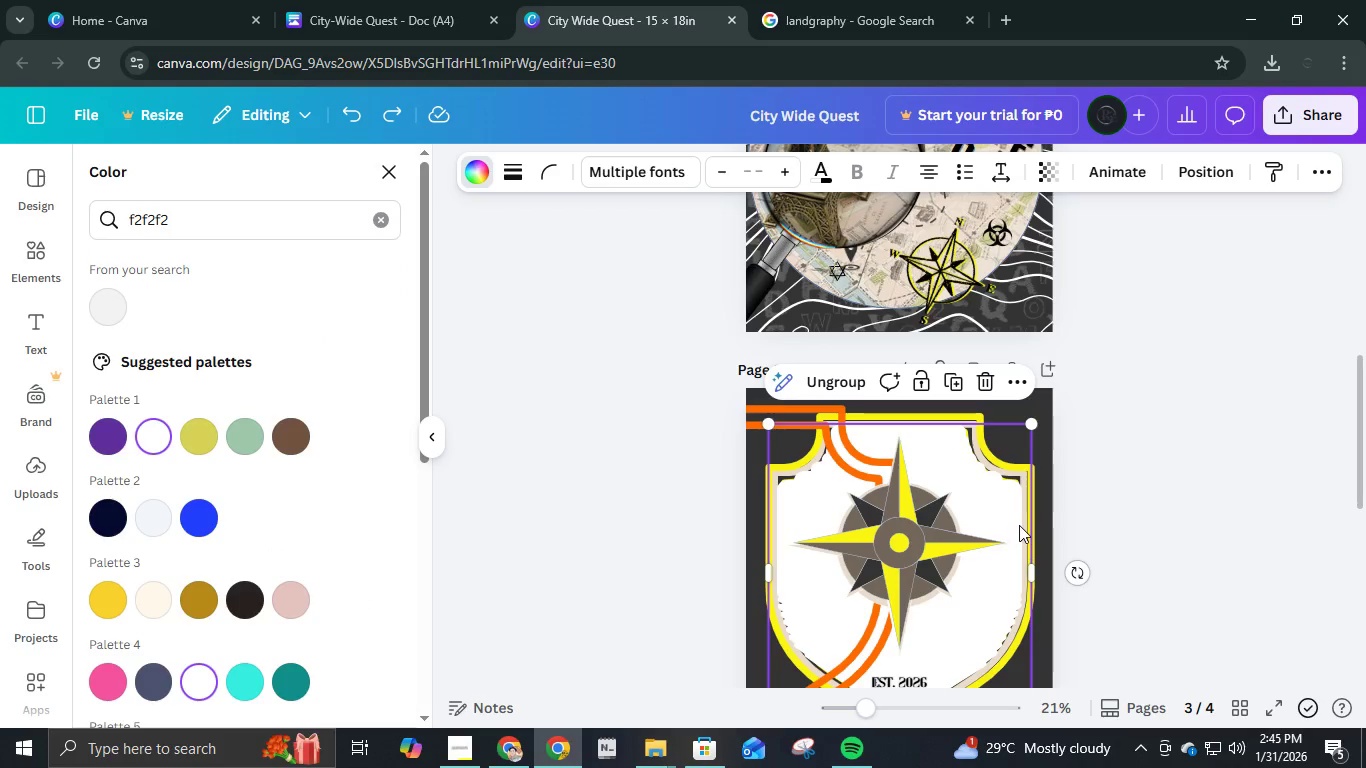 
scroll: coordinate [1019, 524], scroll_direction: down, amount: 2.0
 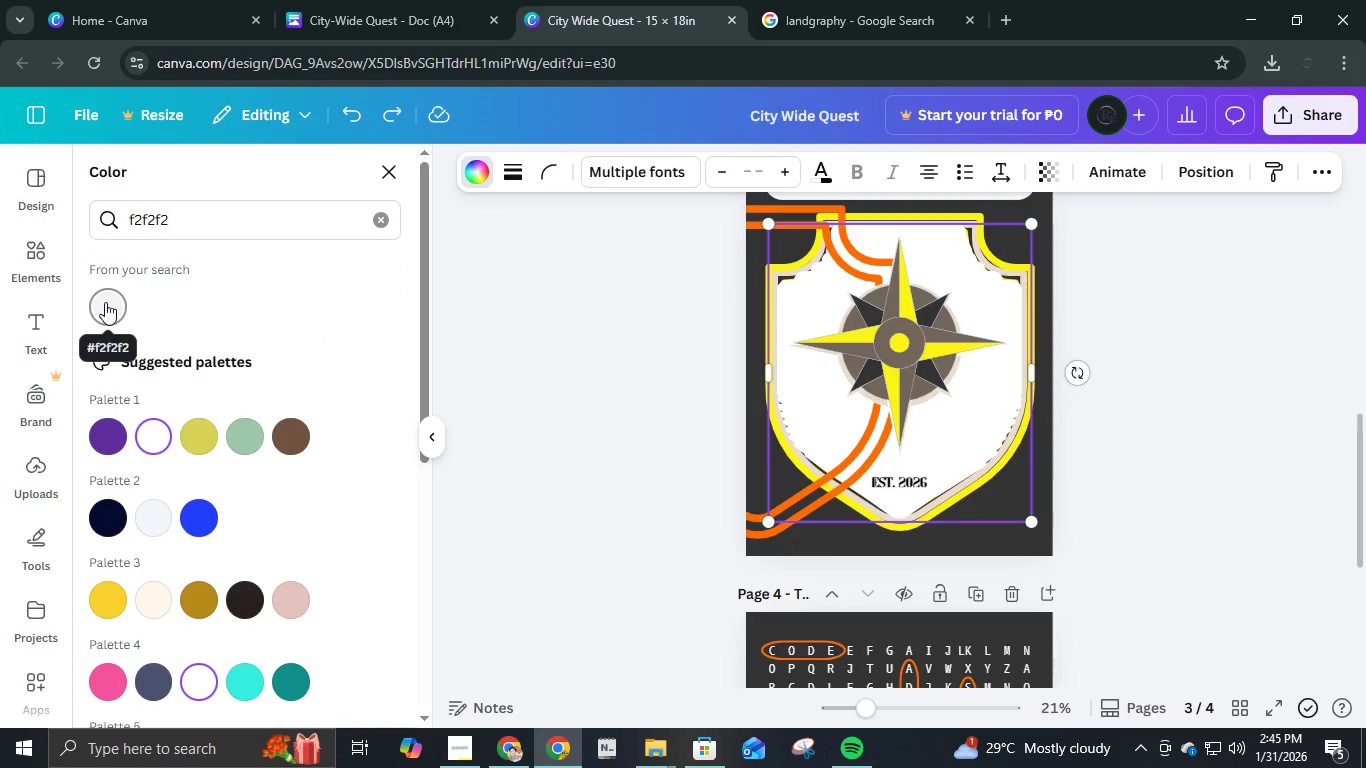 
left_click([105, 302])
 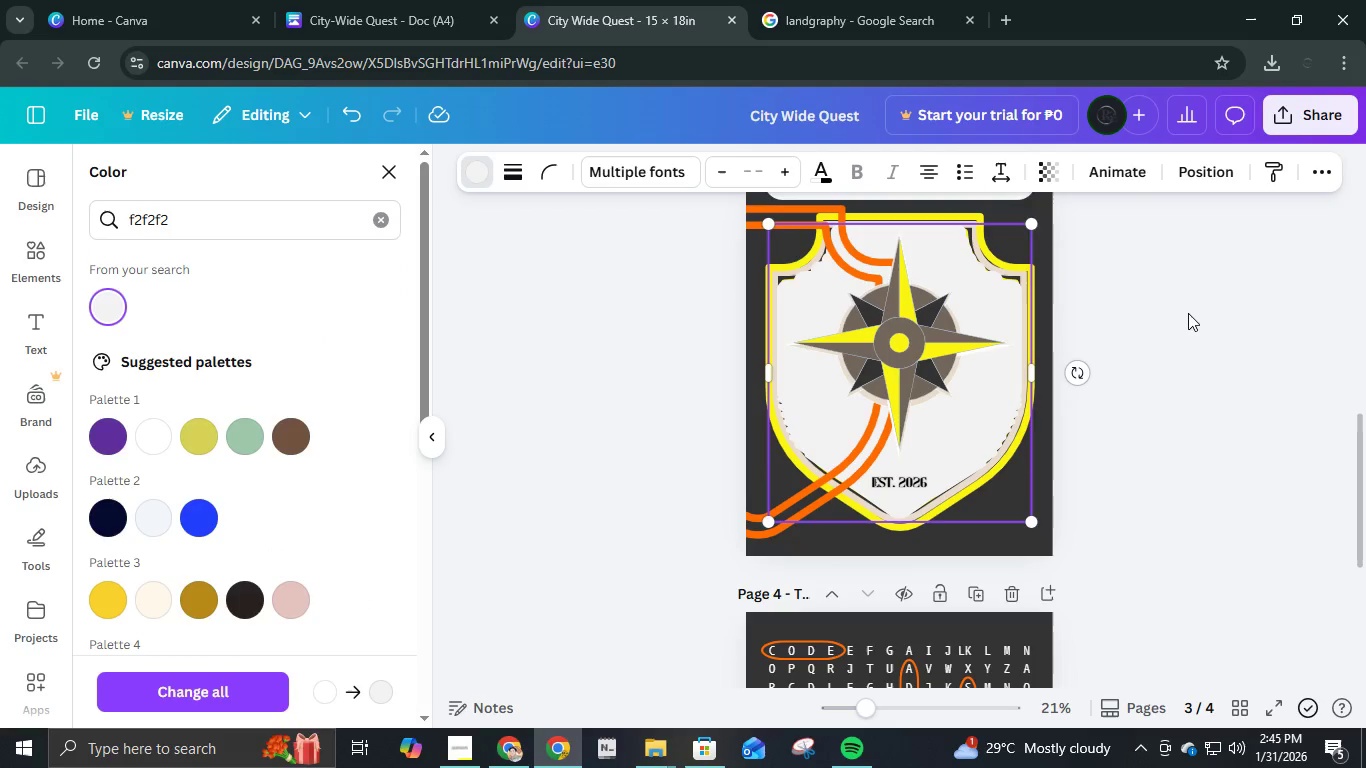 
left_click([1202, 308])
 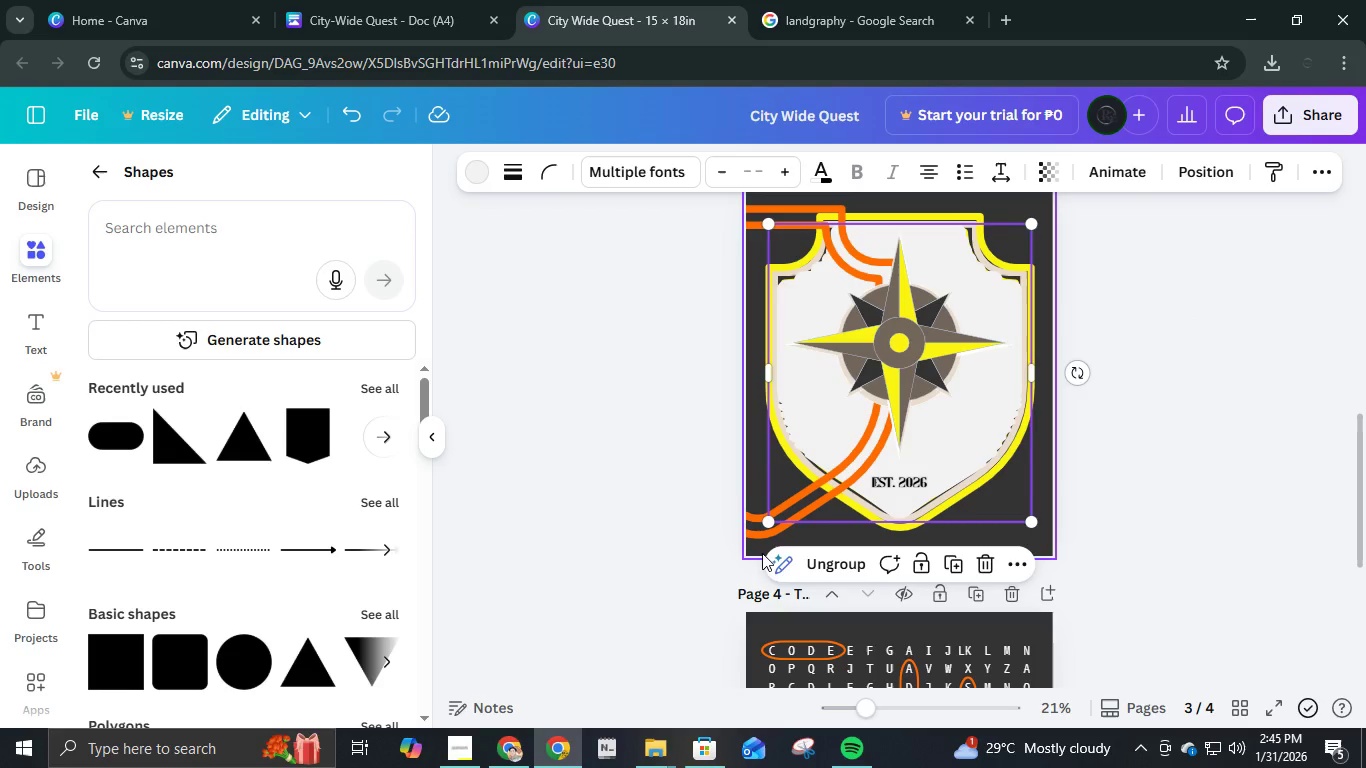 
left_click([770, 536])
 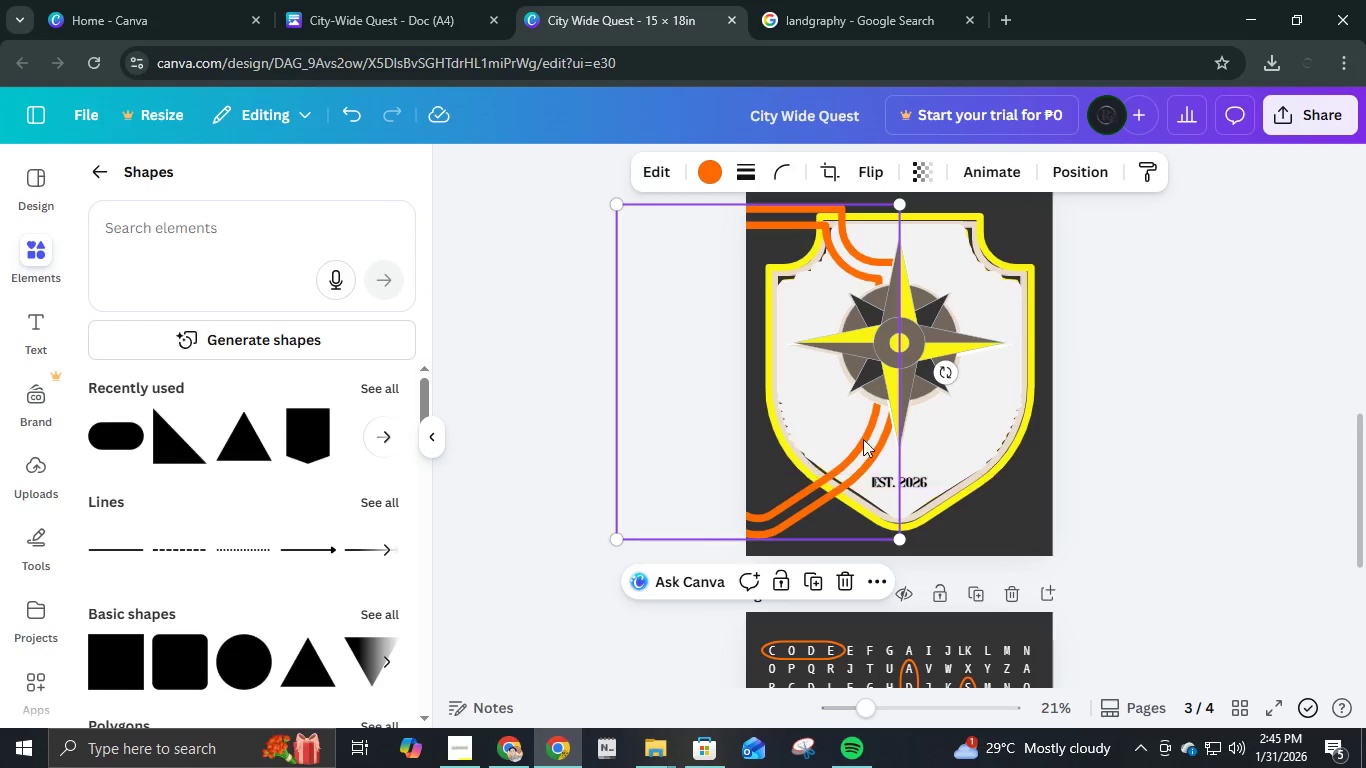 
scroll: coordinate [991, 387], scroll_direction: up, amount: 10.0
 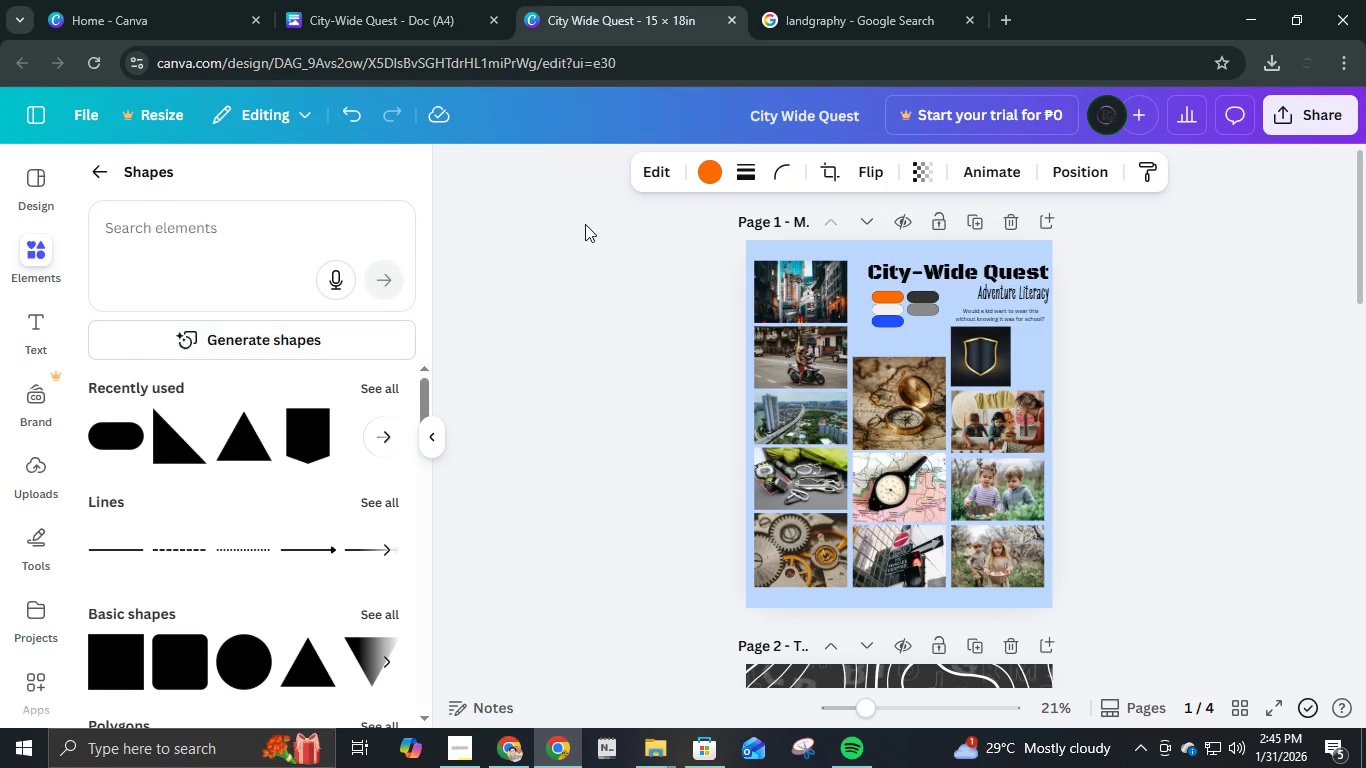 
left_click([710, 171])
 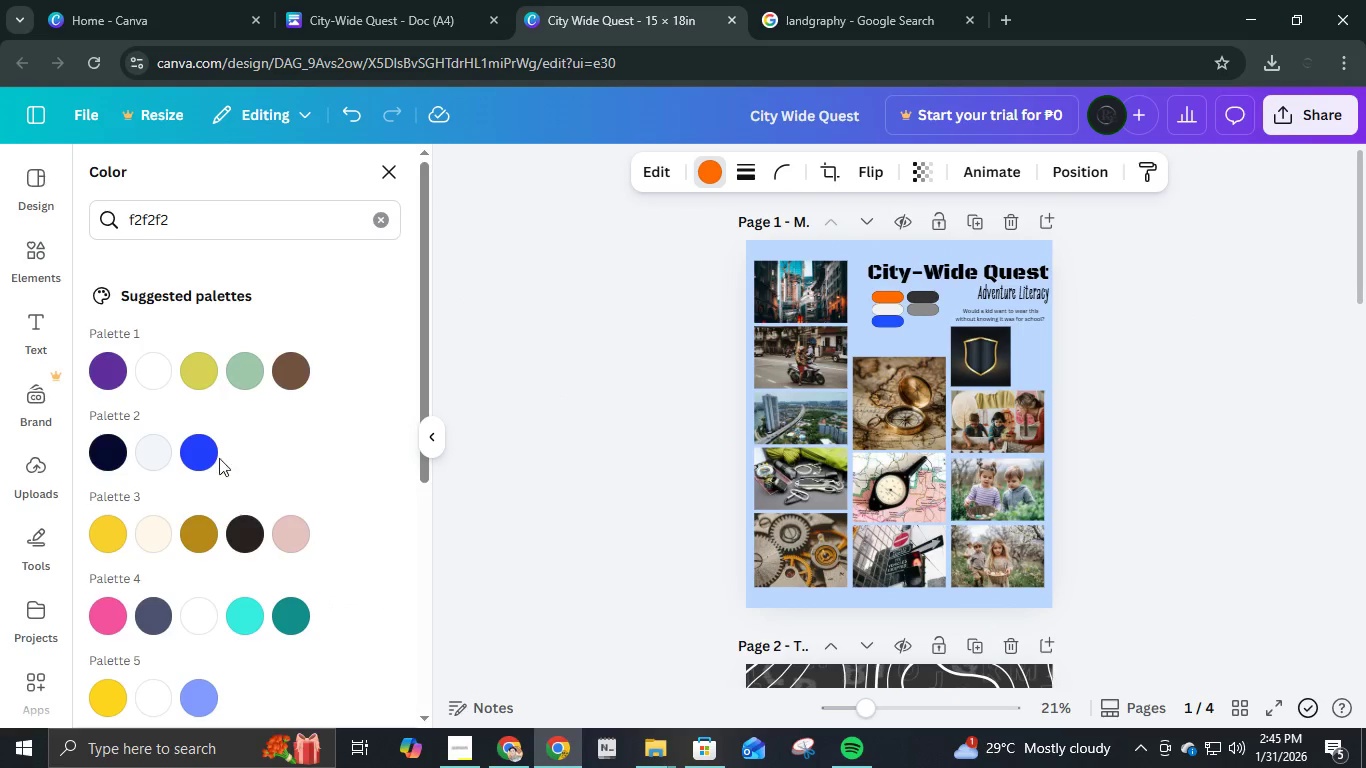 
wait(5.09)
 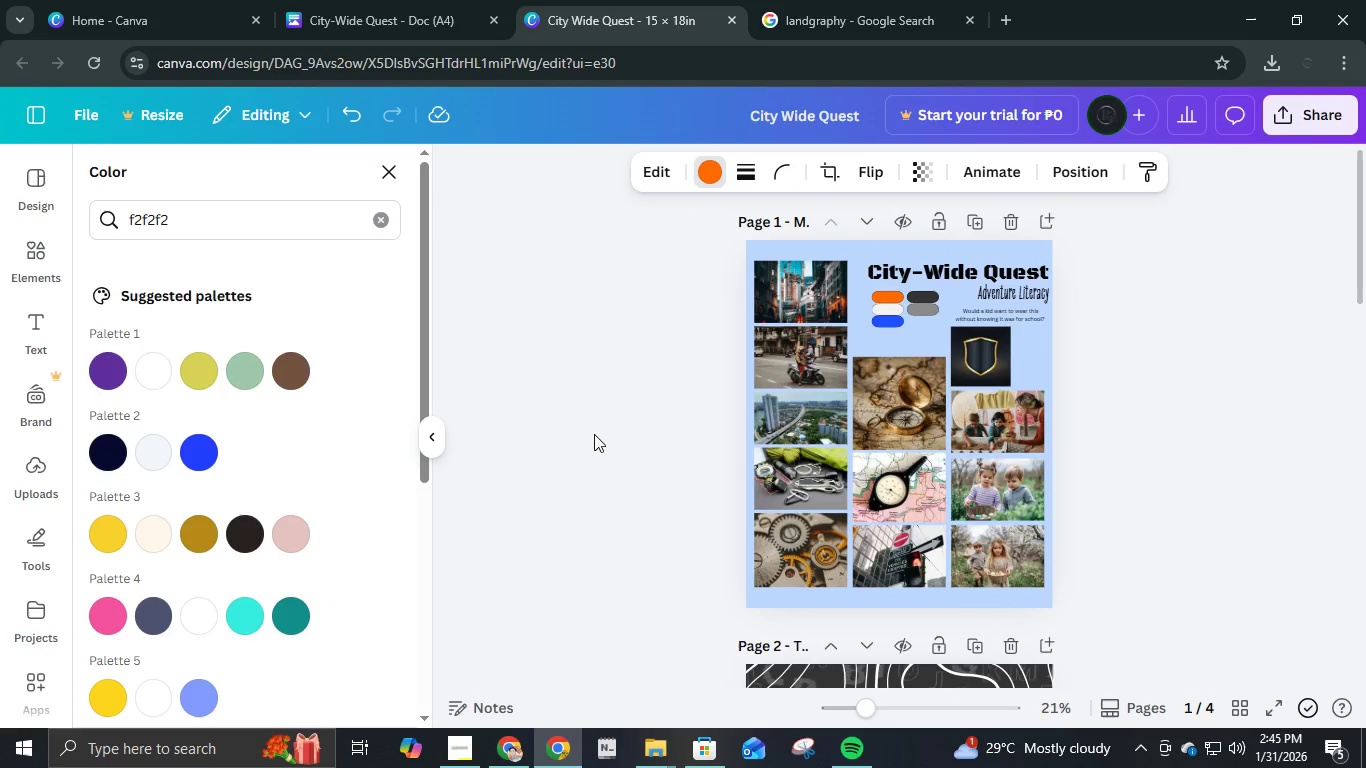 
left_click([389, 212])
 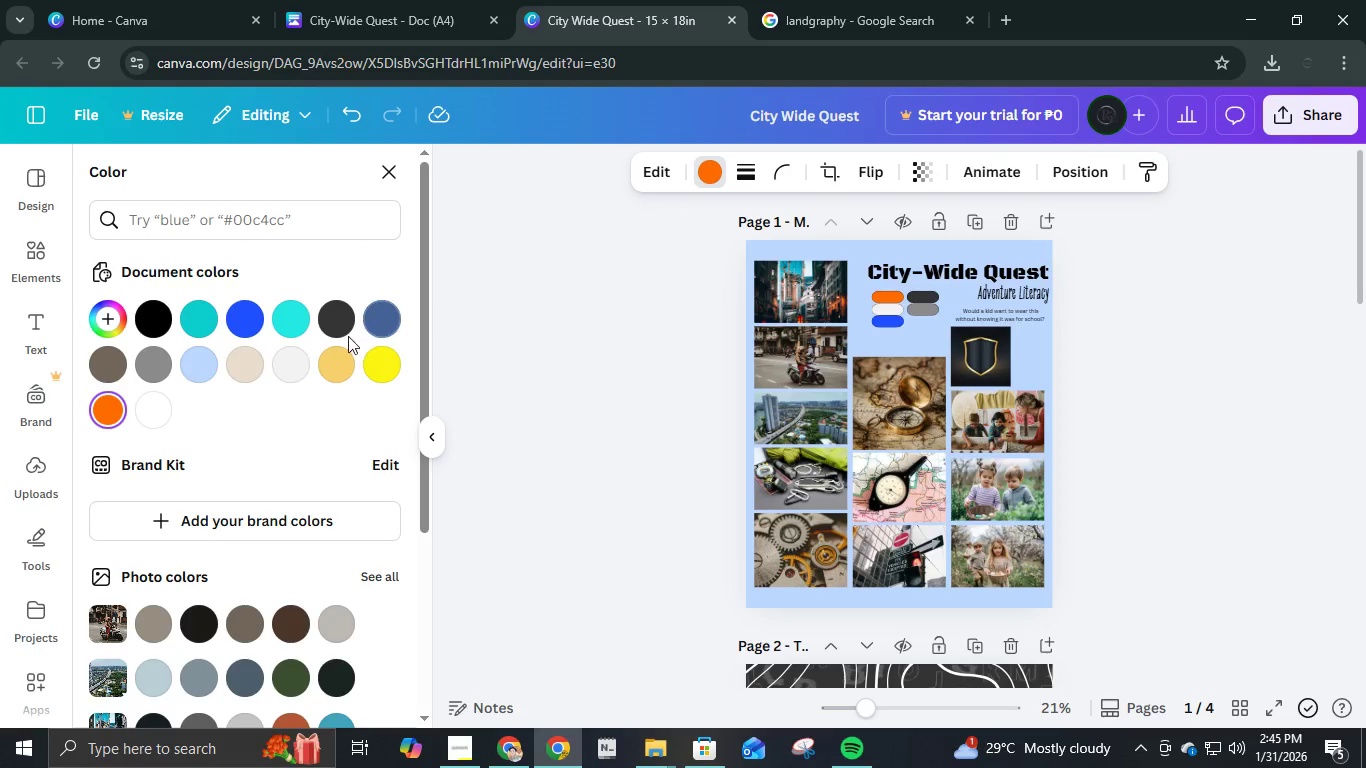 
left_click([240, 324])
 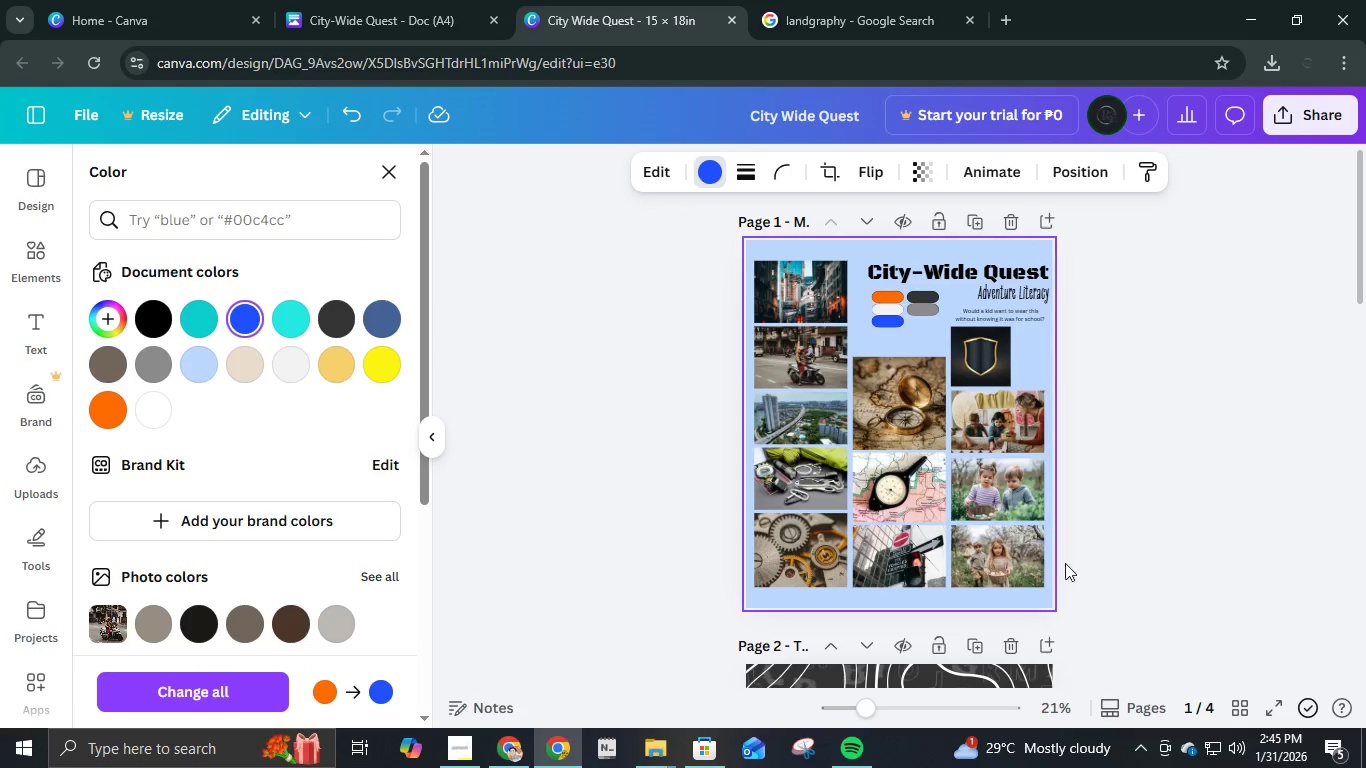 
scroll: coordinate [1072, 559], scroll_direction: down, amount: 5.0
 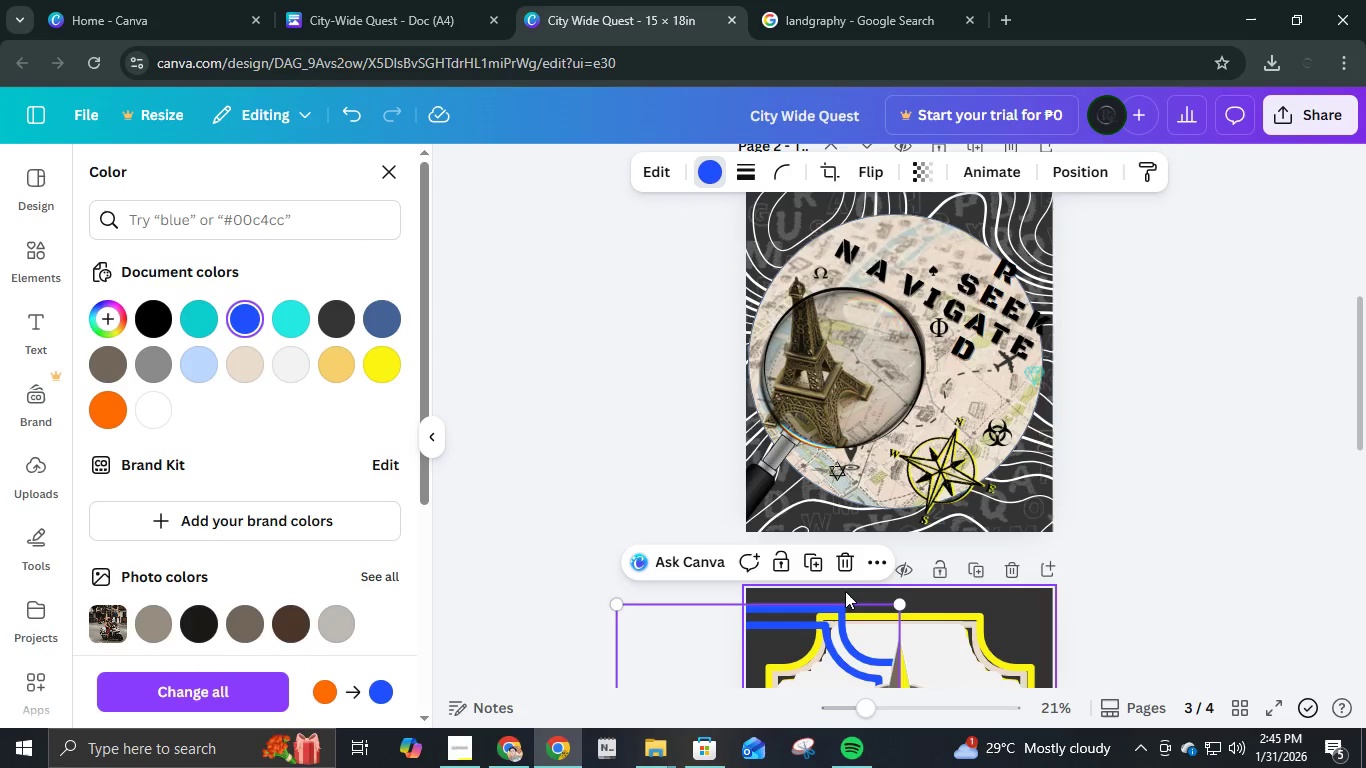 
key(Control+ControlLeft)
 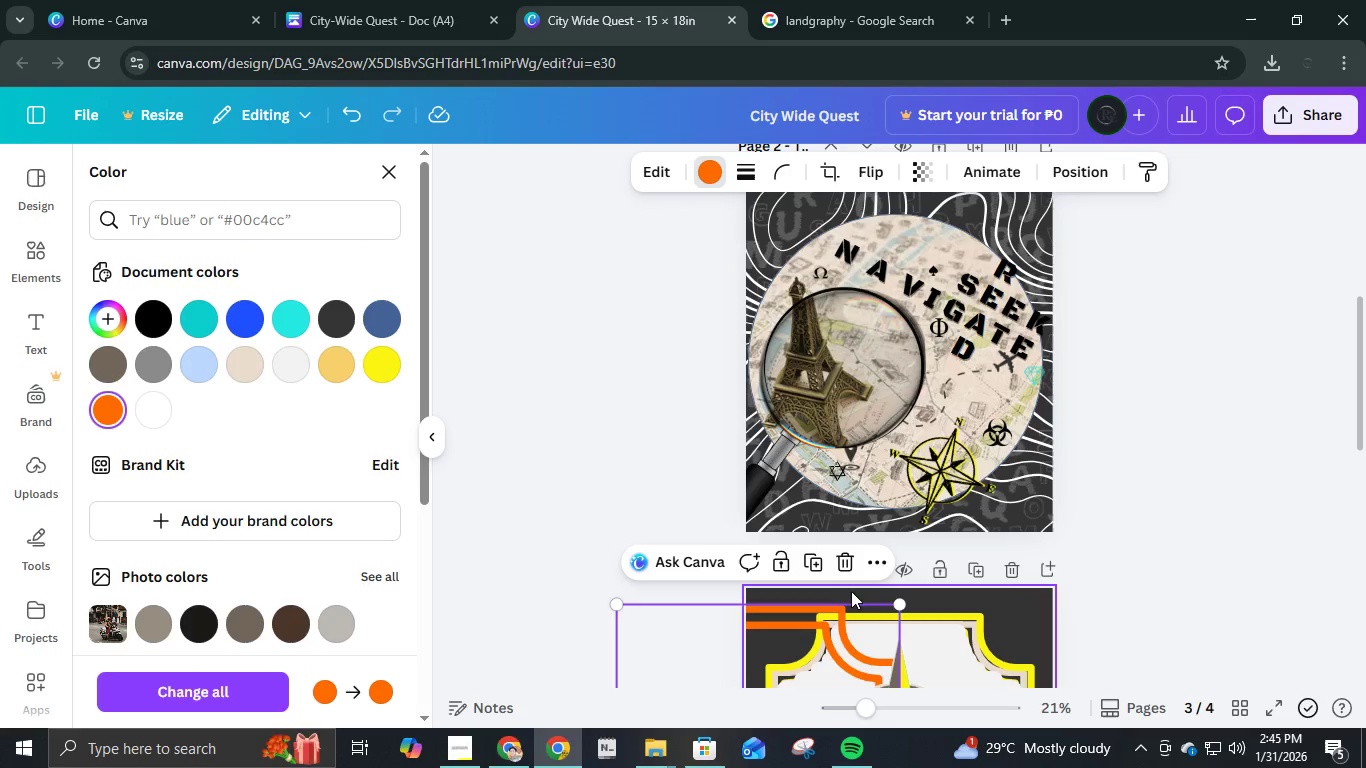 
key(Control+Z)
 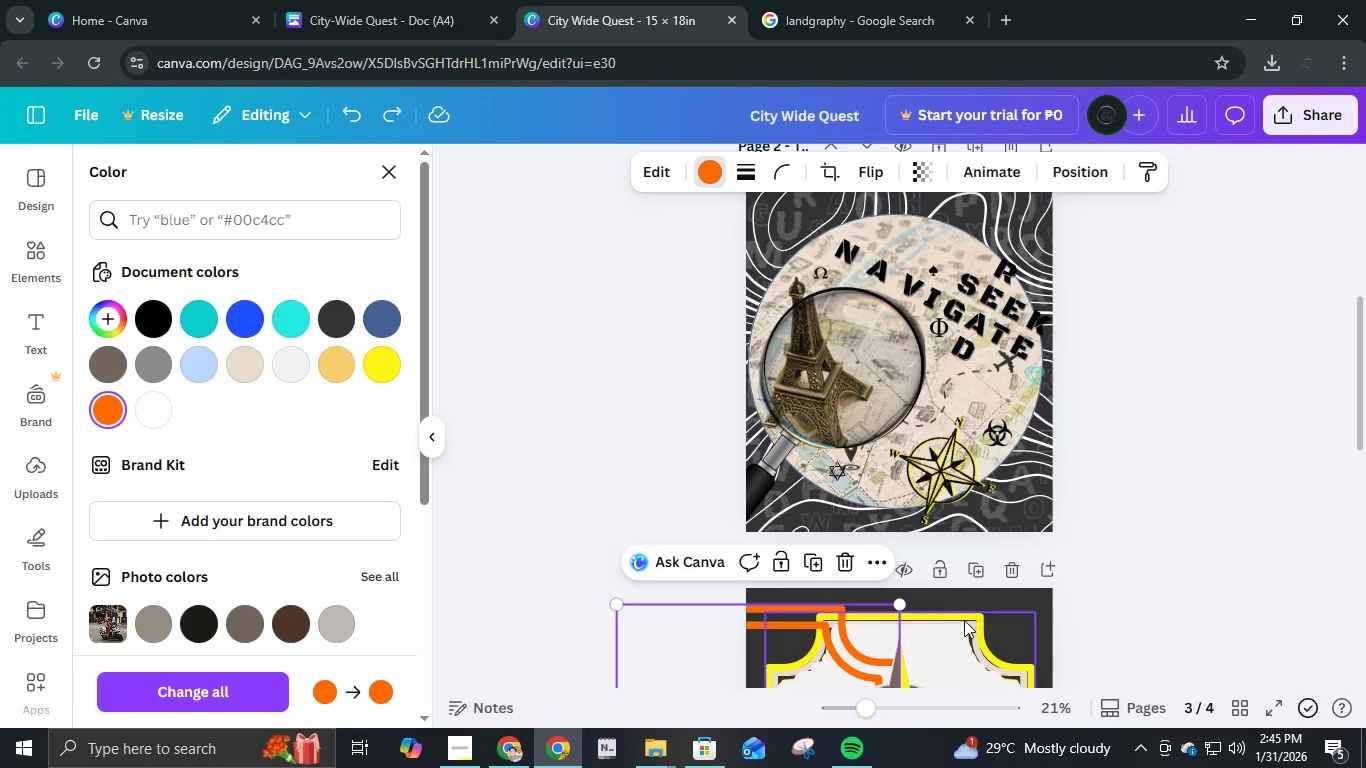 
left_click([968, 616])
 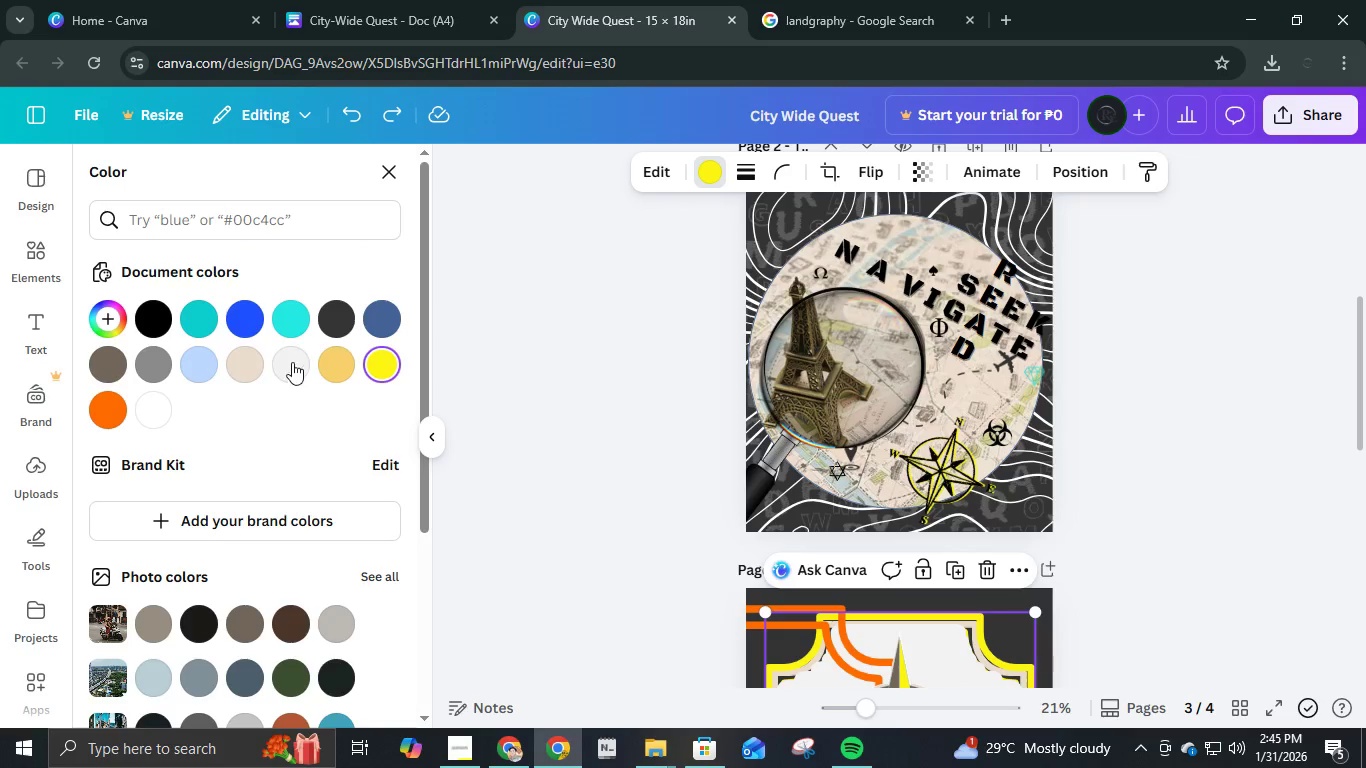 
mouse_move([263, 346])
 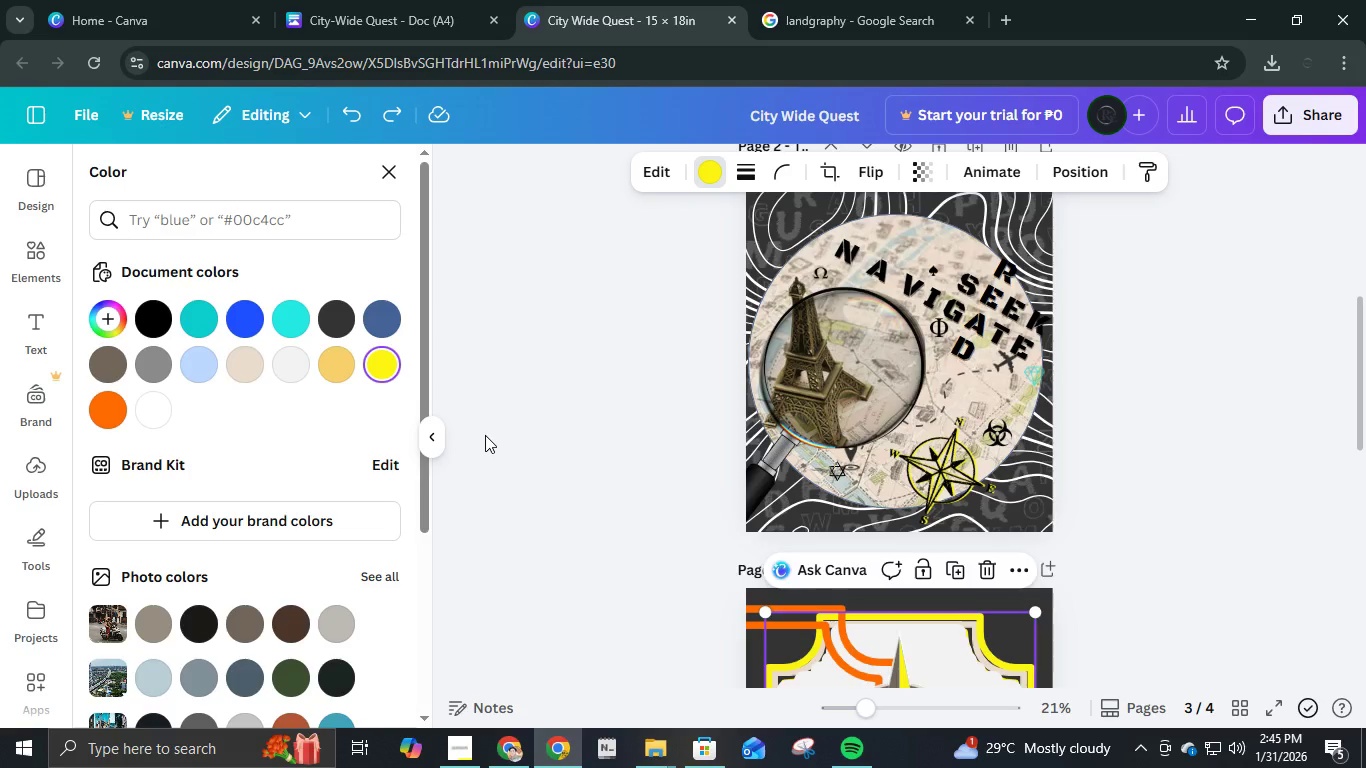 
scroll: coordinate [485, 435], scroll_direction: up, amount: 6.0
 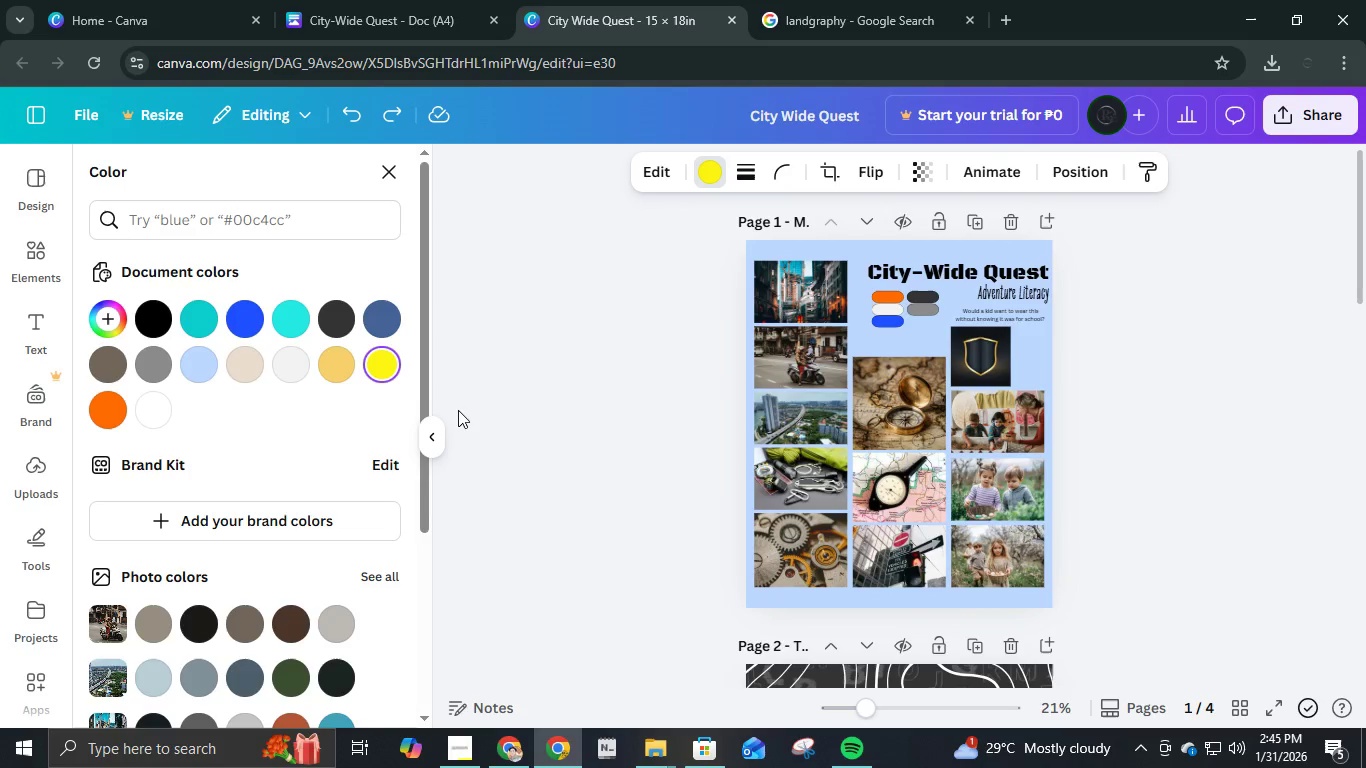 
left_click([244, 314])
 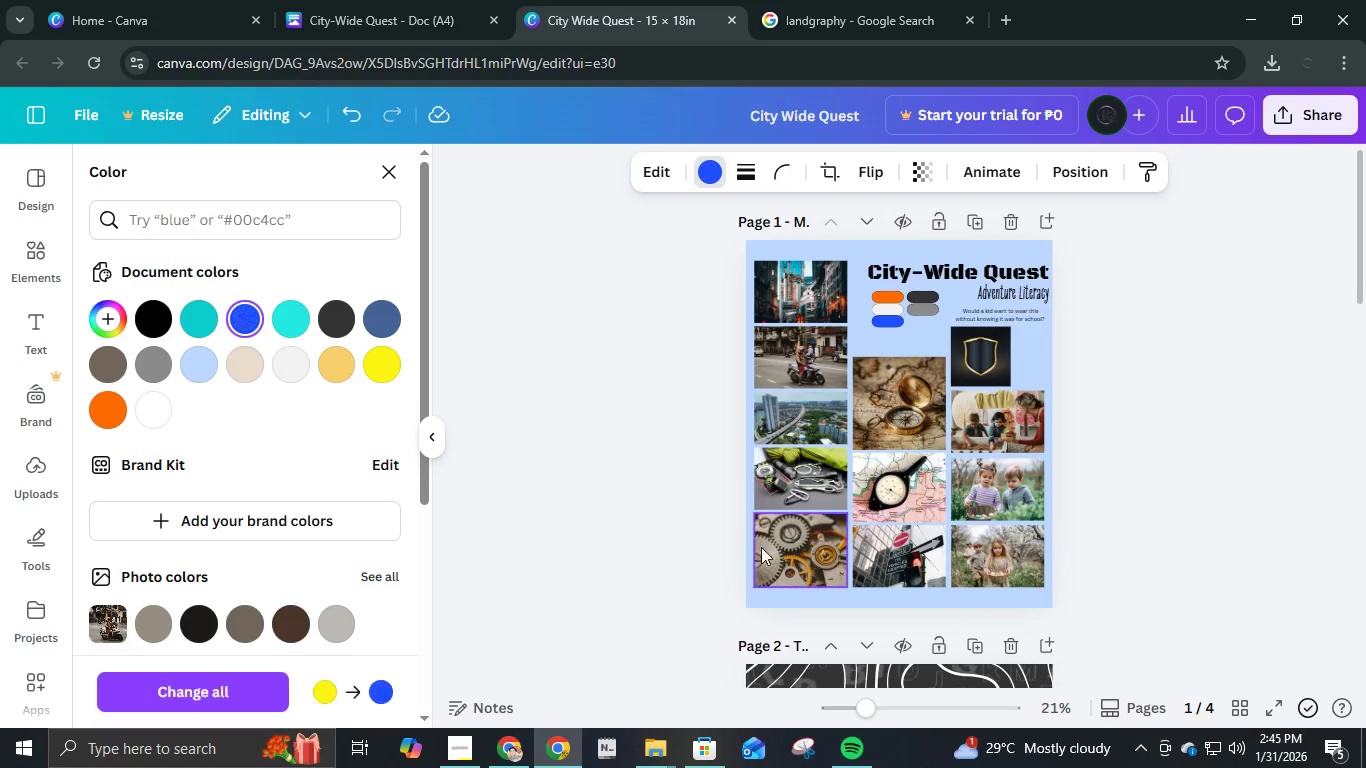 
scroll: coordinate [761, 536], scroll_direction: down, amount: 6.0
 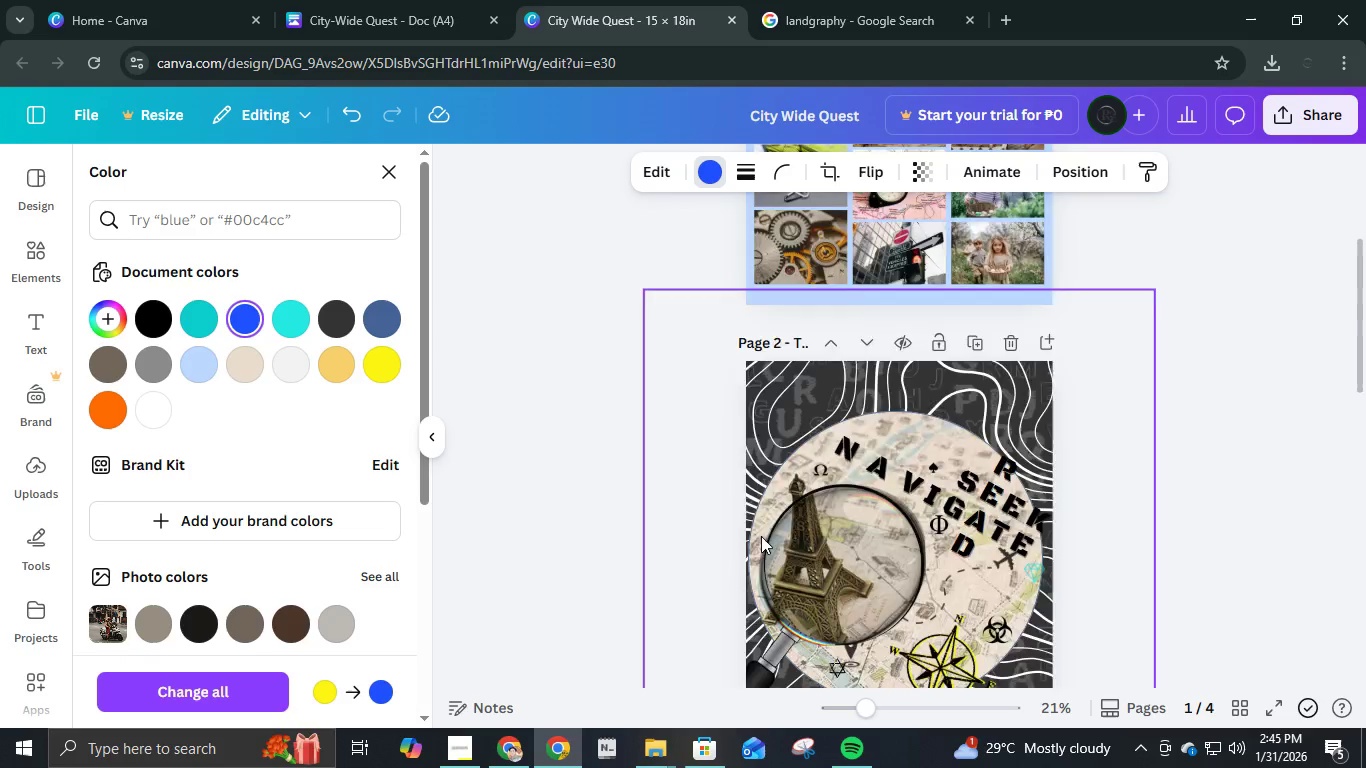 
mouse_move([785, 521])
 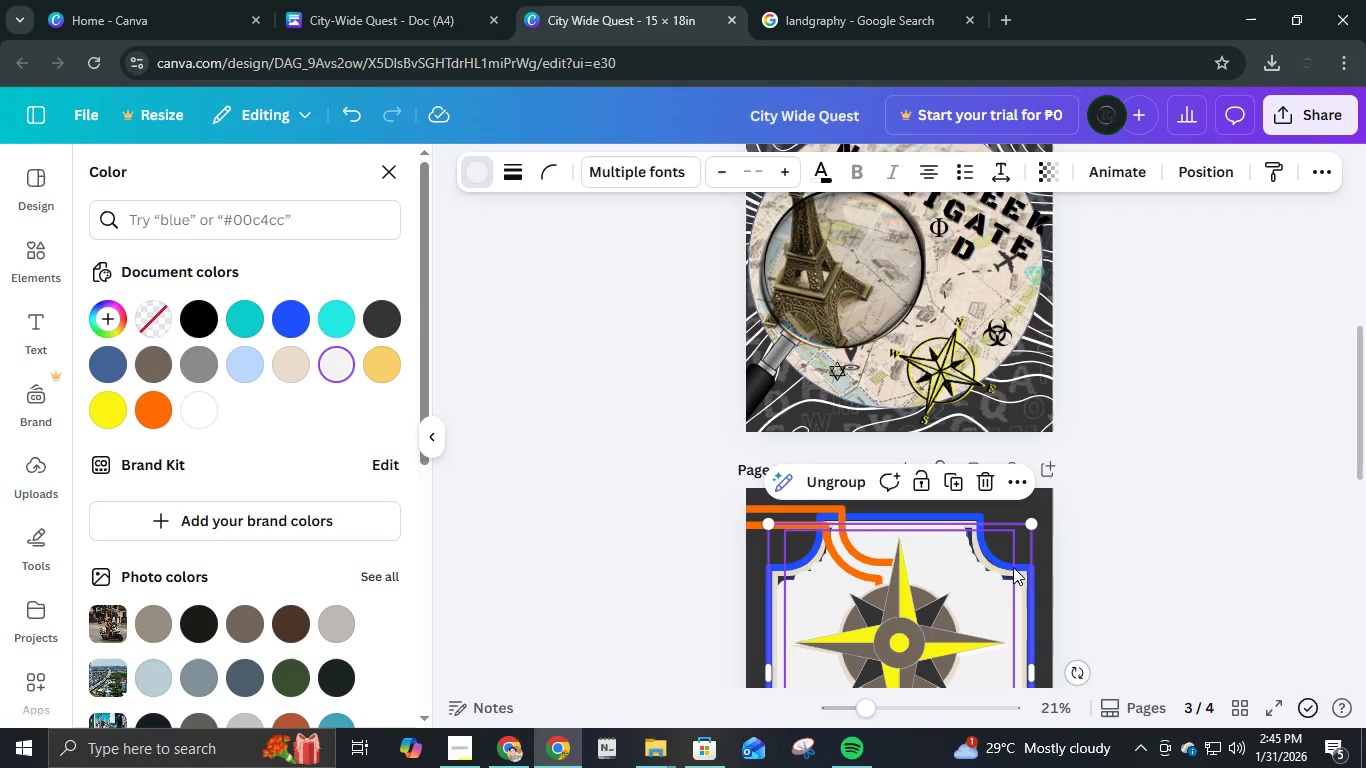 
hold_key(key=ControlLeft, duration=0.75)
scroll: coordinate [1012, 550], scroll_direction: up, amount: 9.0
 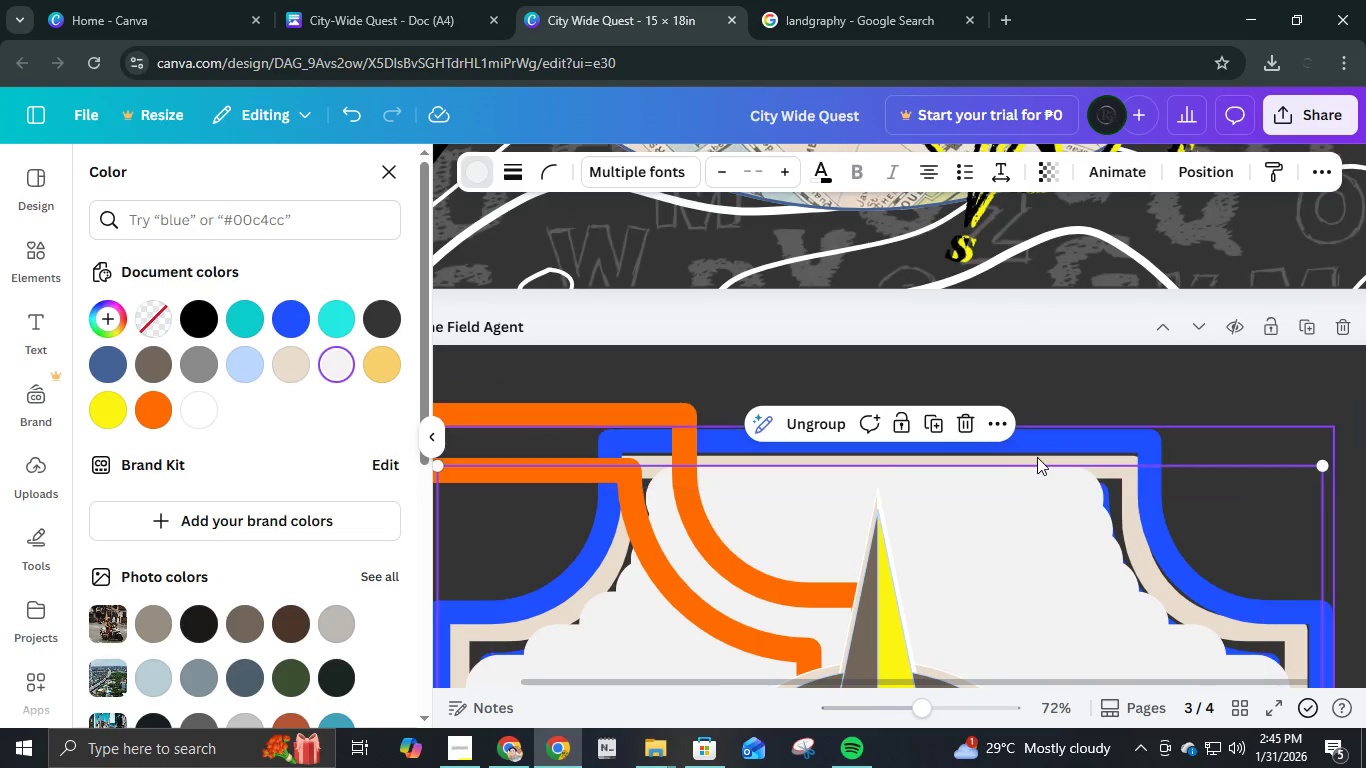 
left_click([1037, 457])
 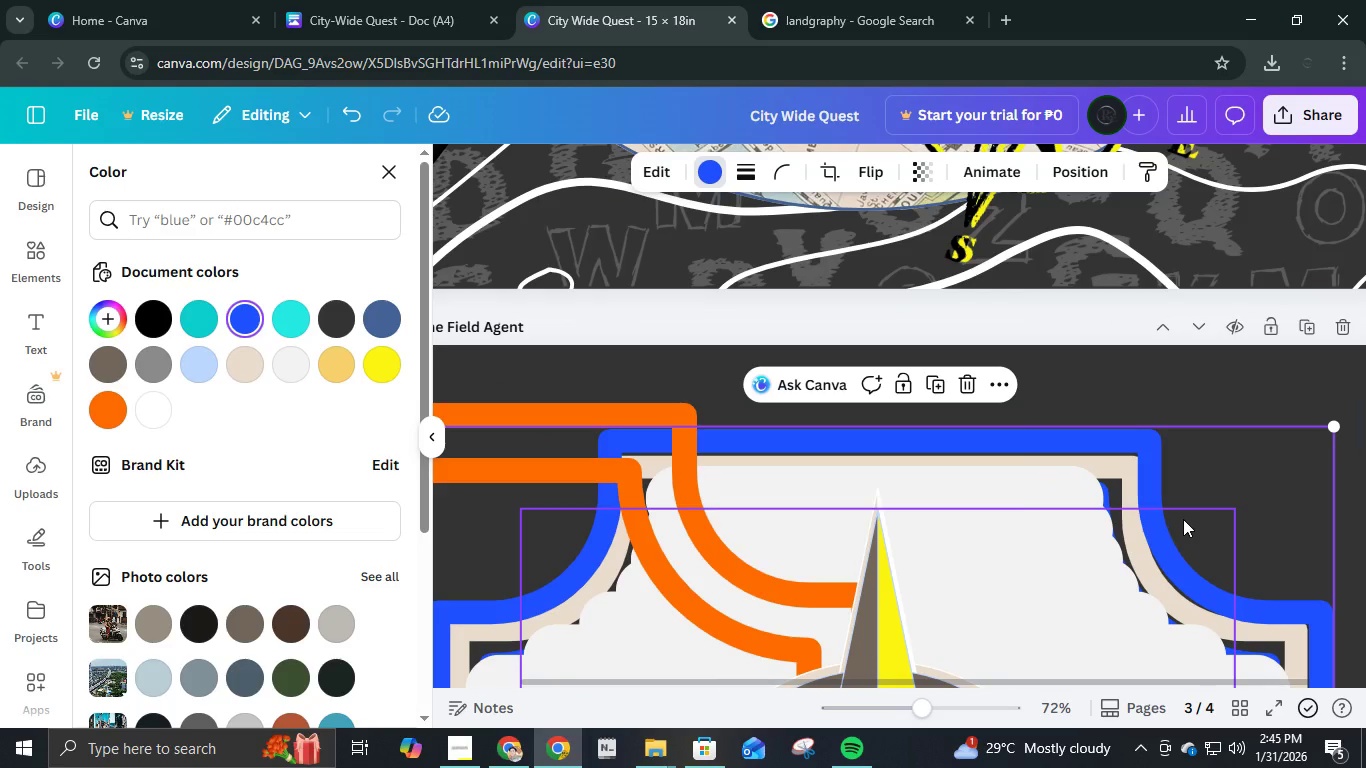 
left_click([1163, 461])
 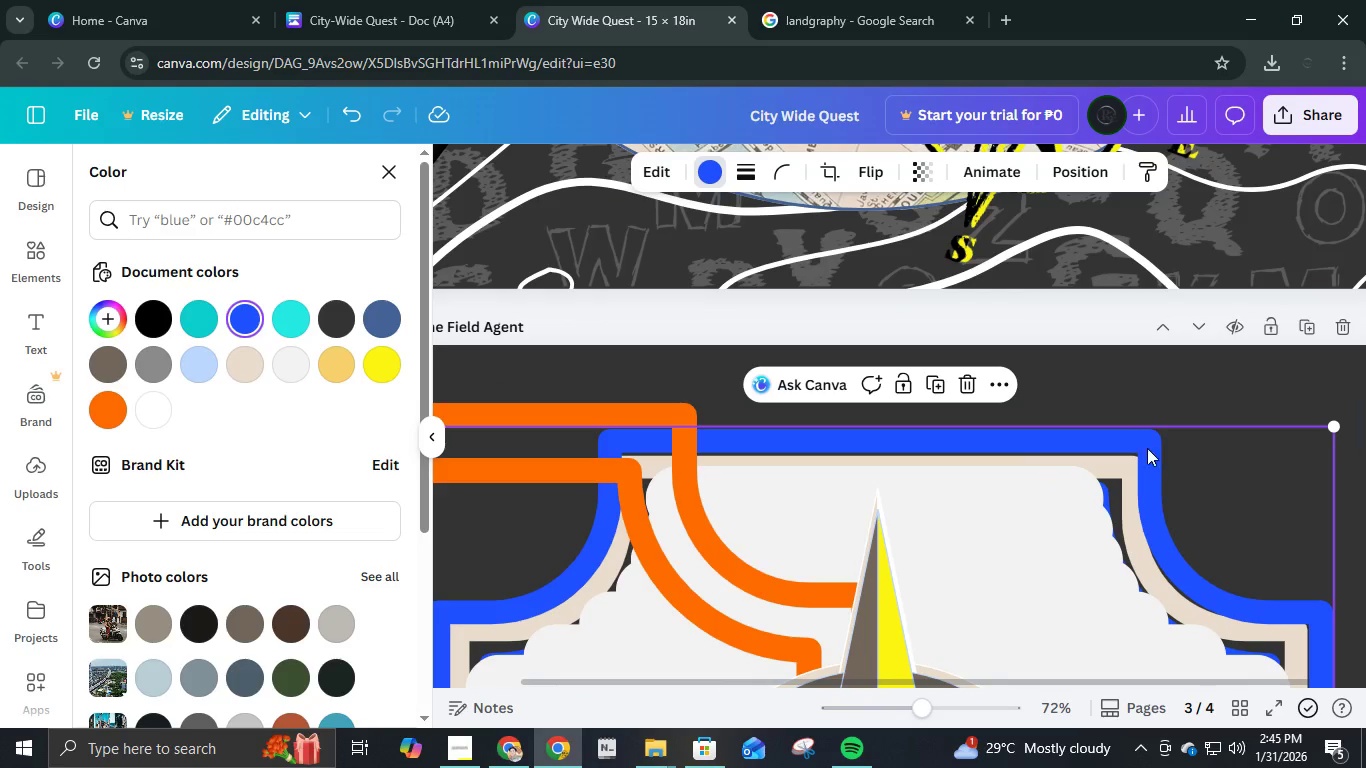 
left_click_drag(start_coordinate=[1145, 447], to_coordinate=[743, 436])
 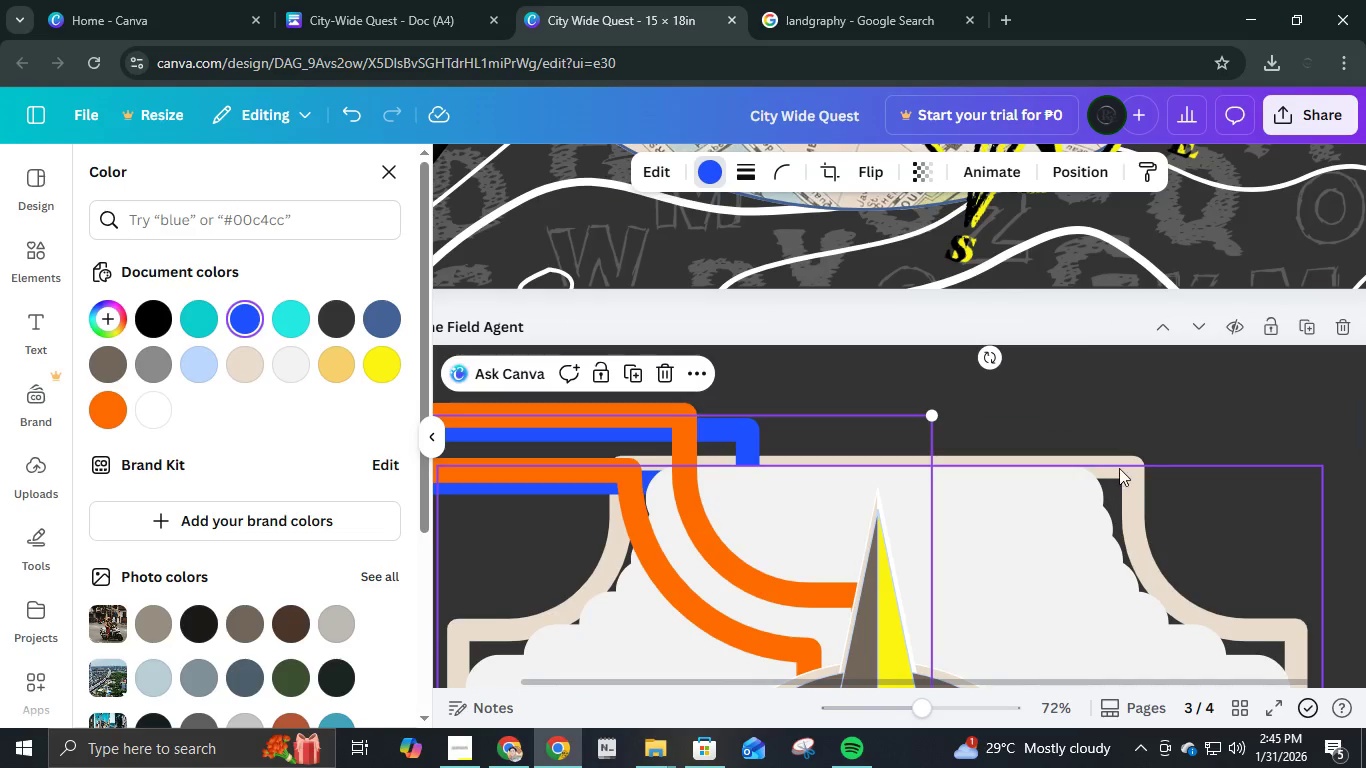 
left_click([1119, 468])
 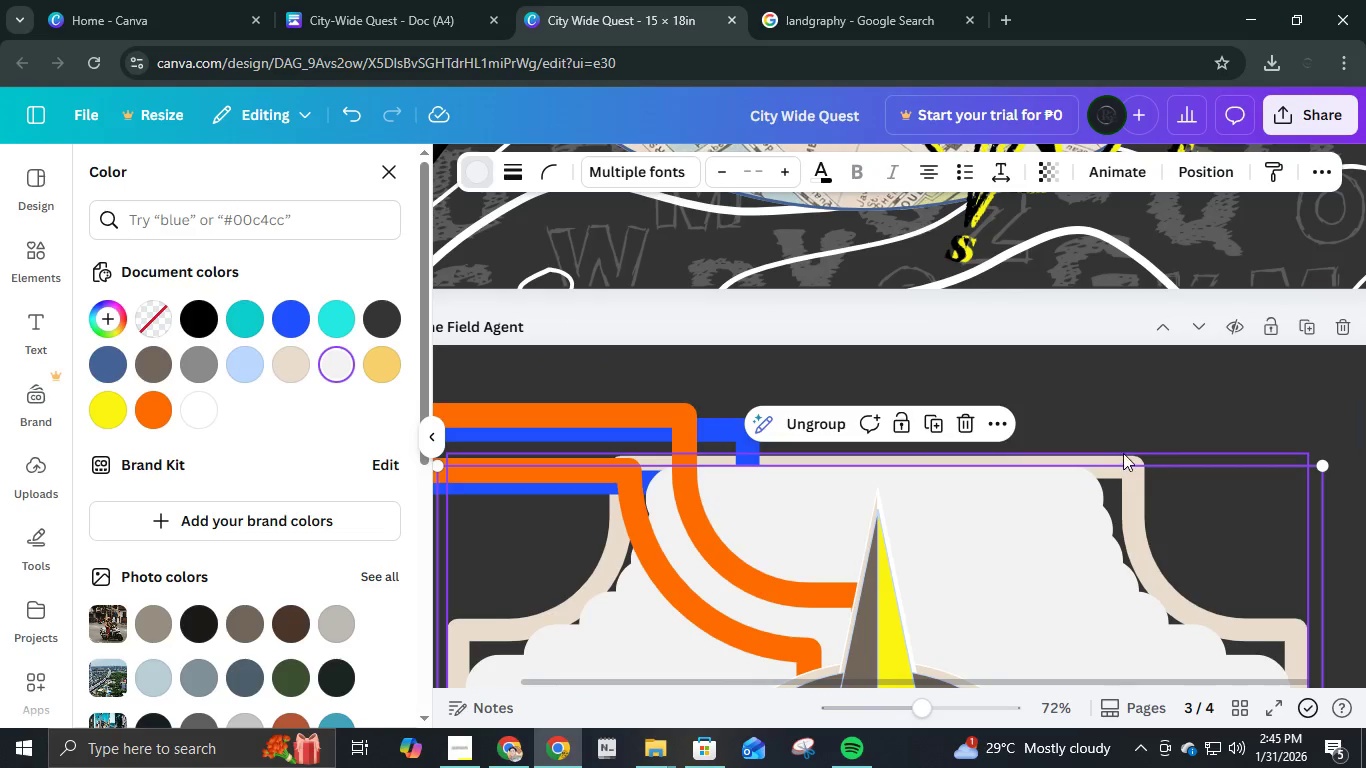 
left_click([1124, 453])
 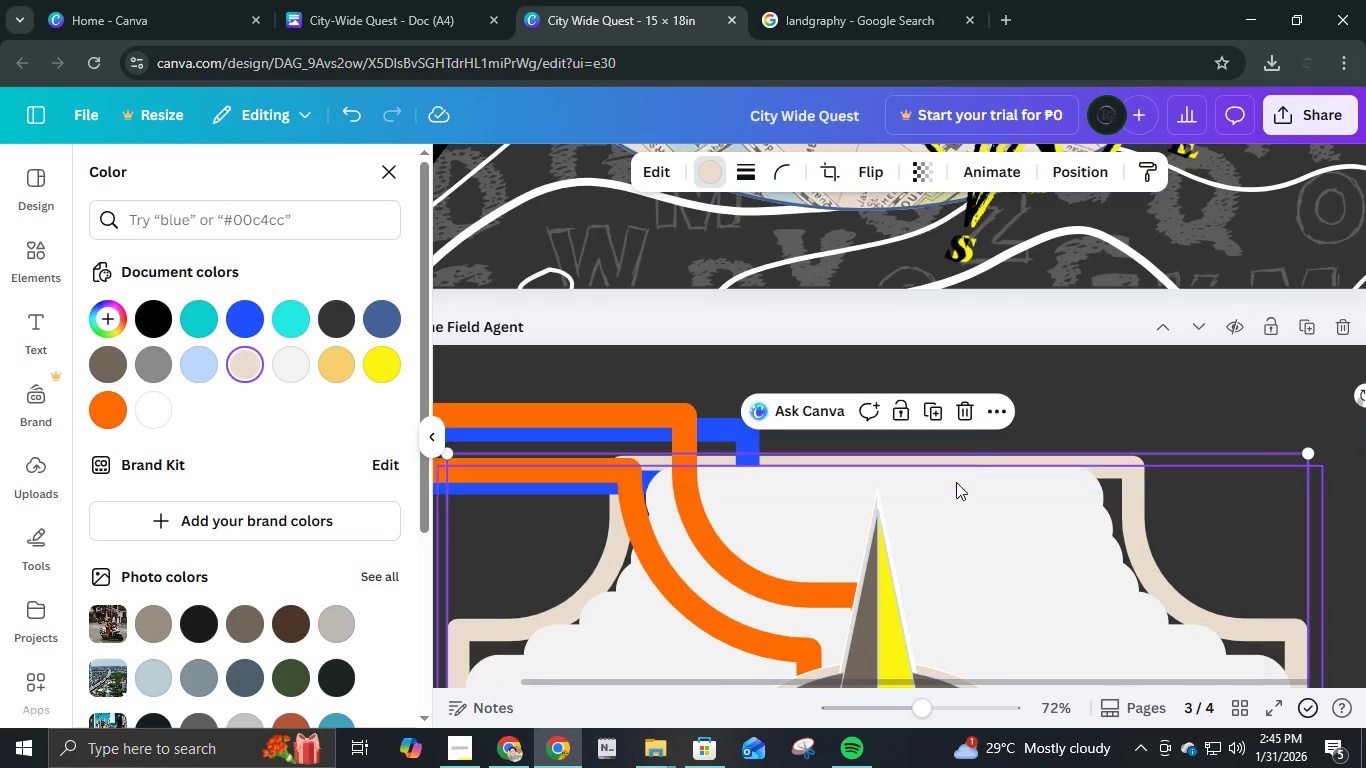 
hold_key(key=ControlLeft, duration=0.64)
scroll: coordinate [975, 466], scroll_direction: down, amount: 7.0
 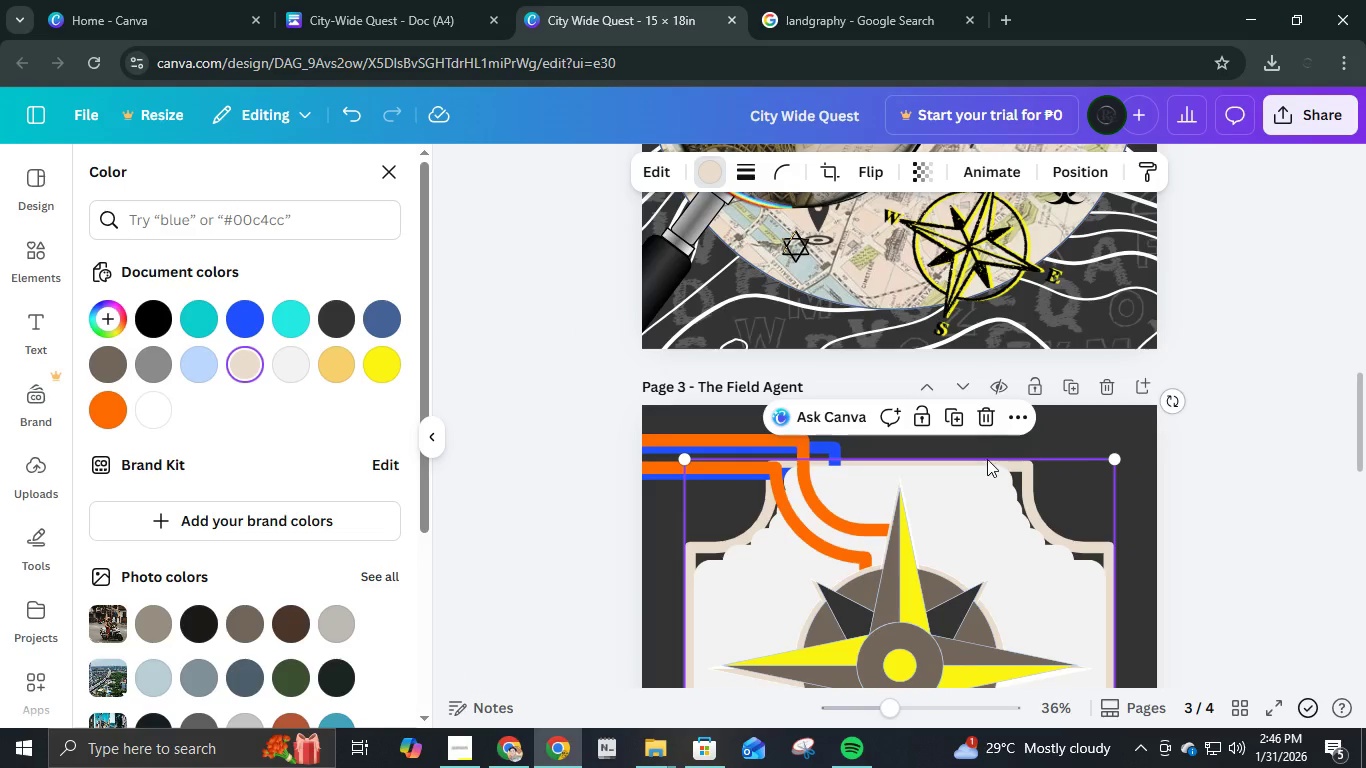 
scroll: coordinate [997, 457], scroll_direction: up, amount: 14.0
 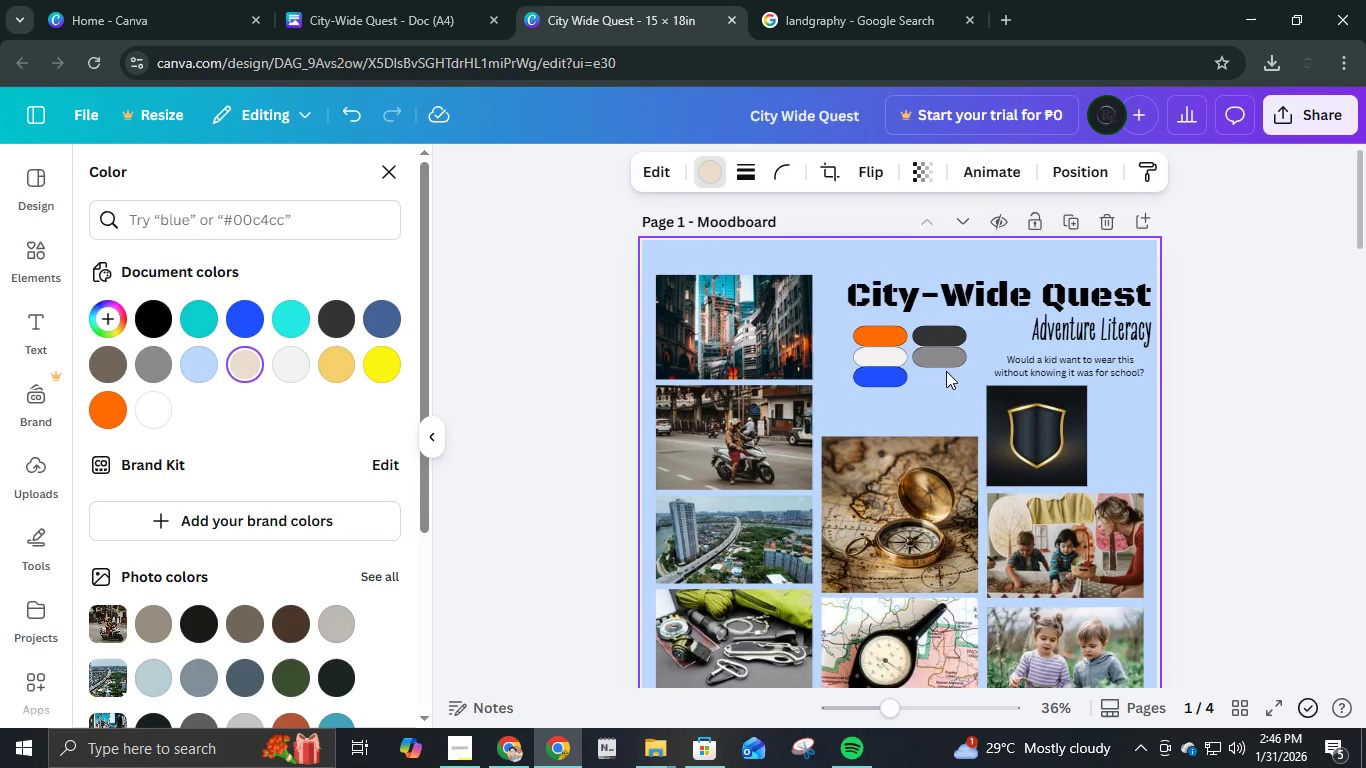 
left_click([943, 358])
 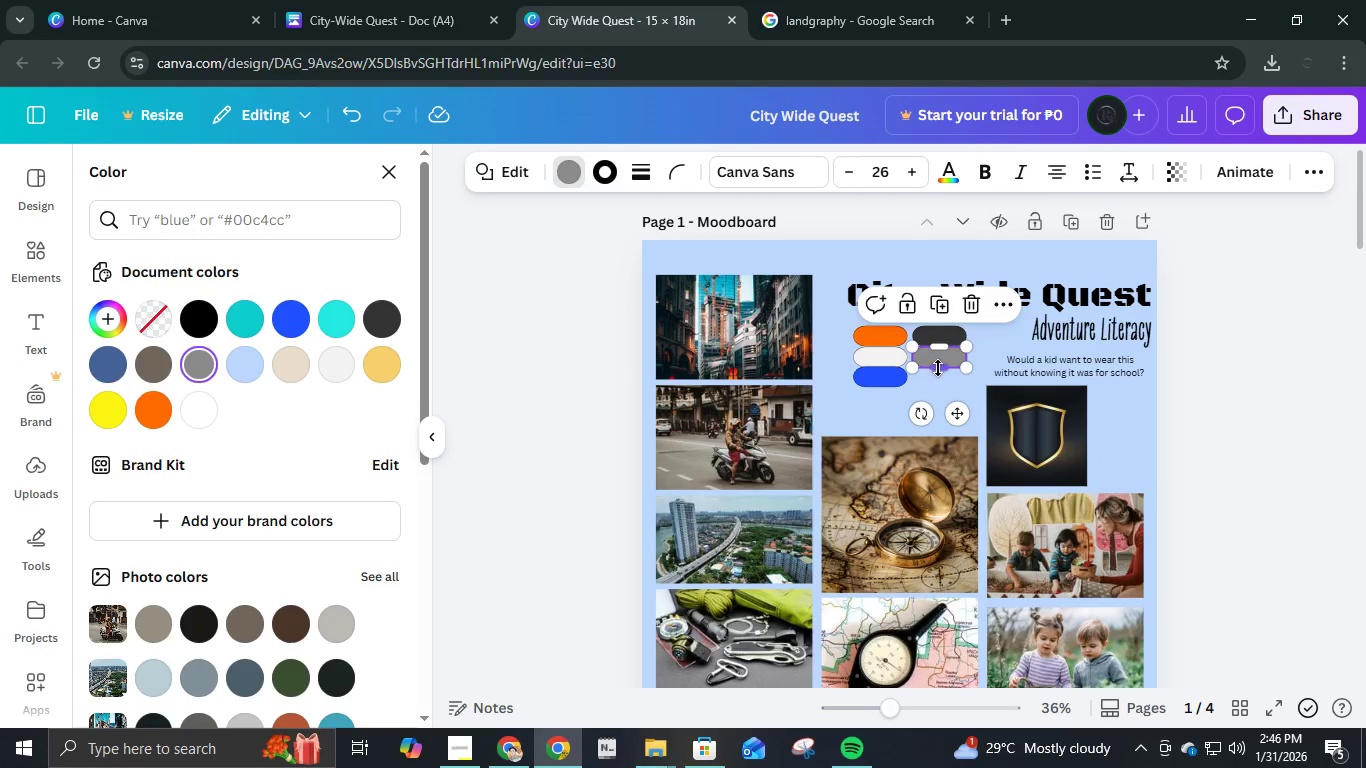 
scroll: coordinate [951, 473], scroll_direction: down, amount: 10.0
 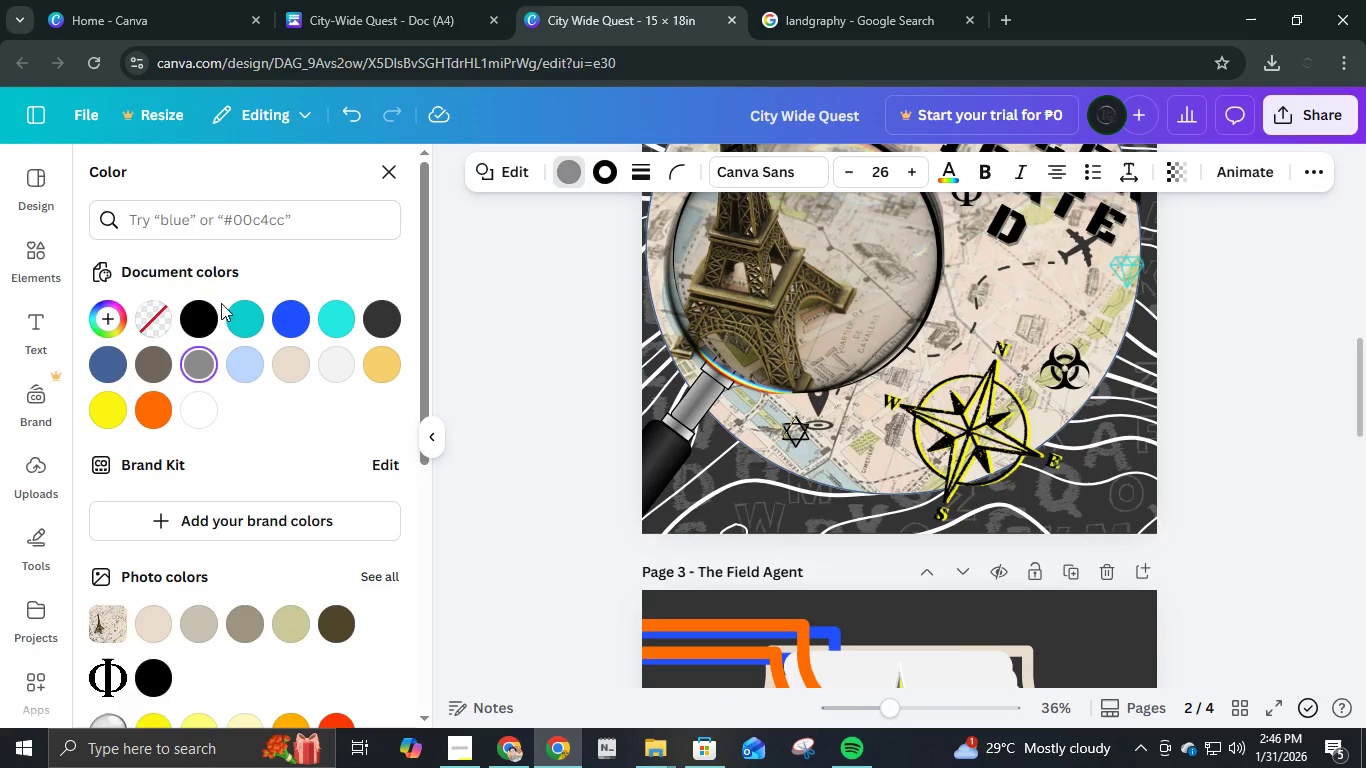 
left_click([195, 374])
 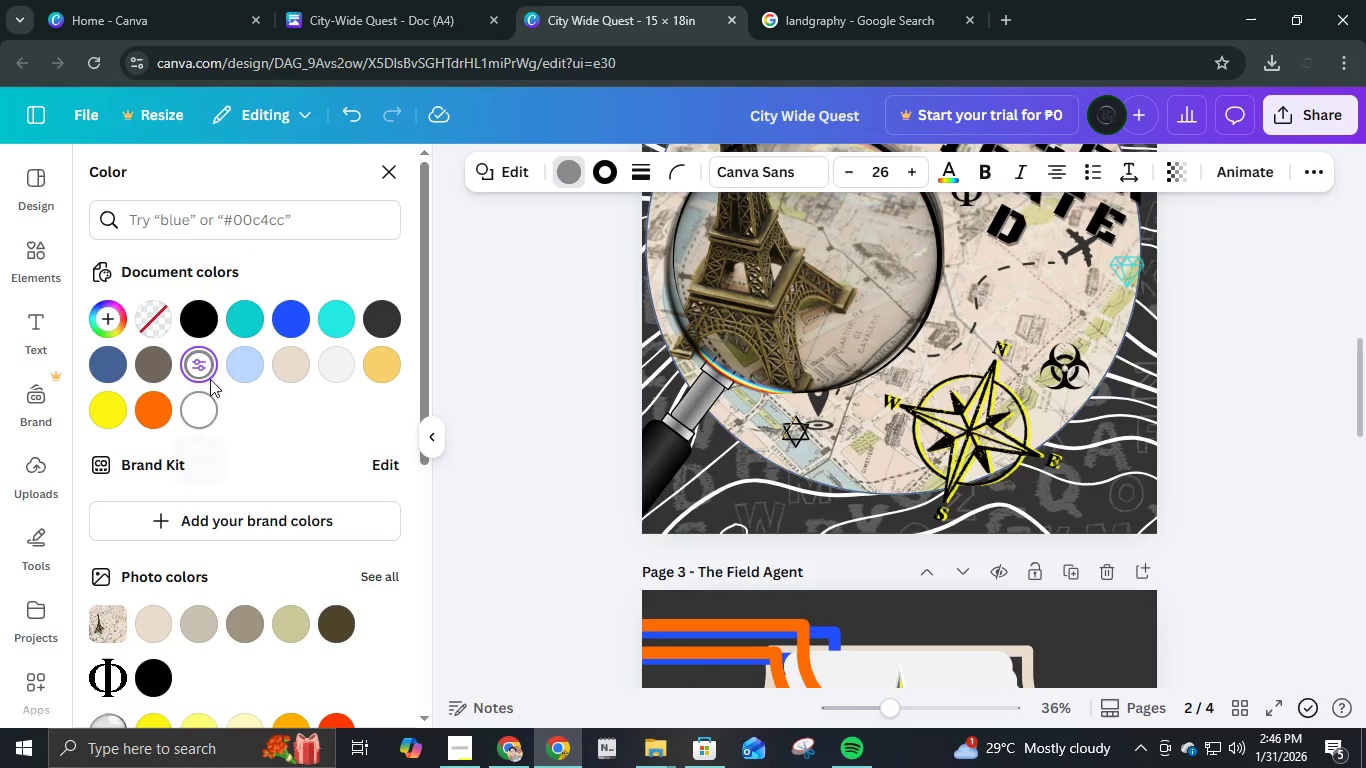 
left_click([198, 360])
 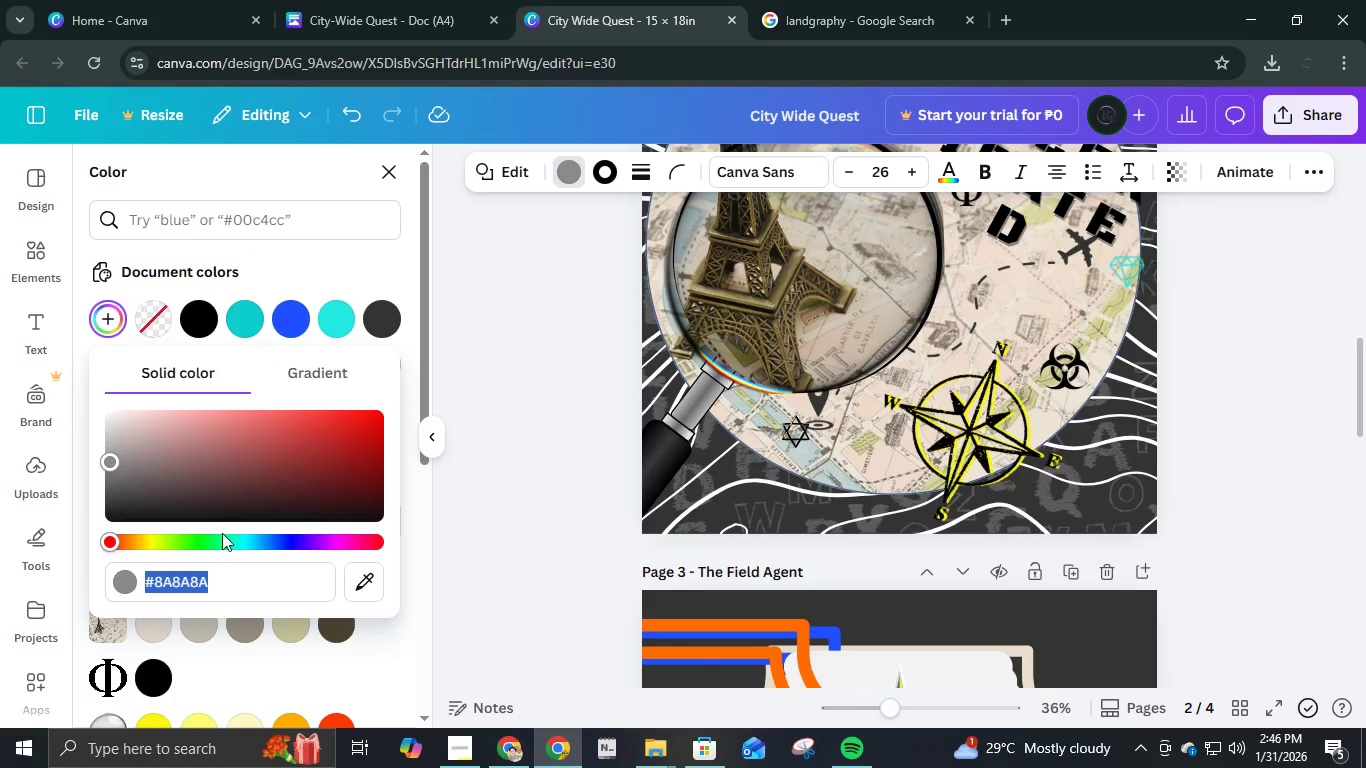 
key(Control+C)
 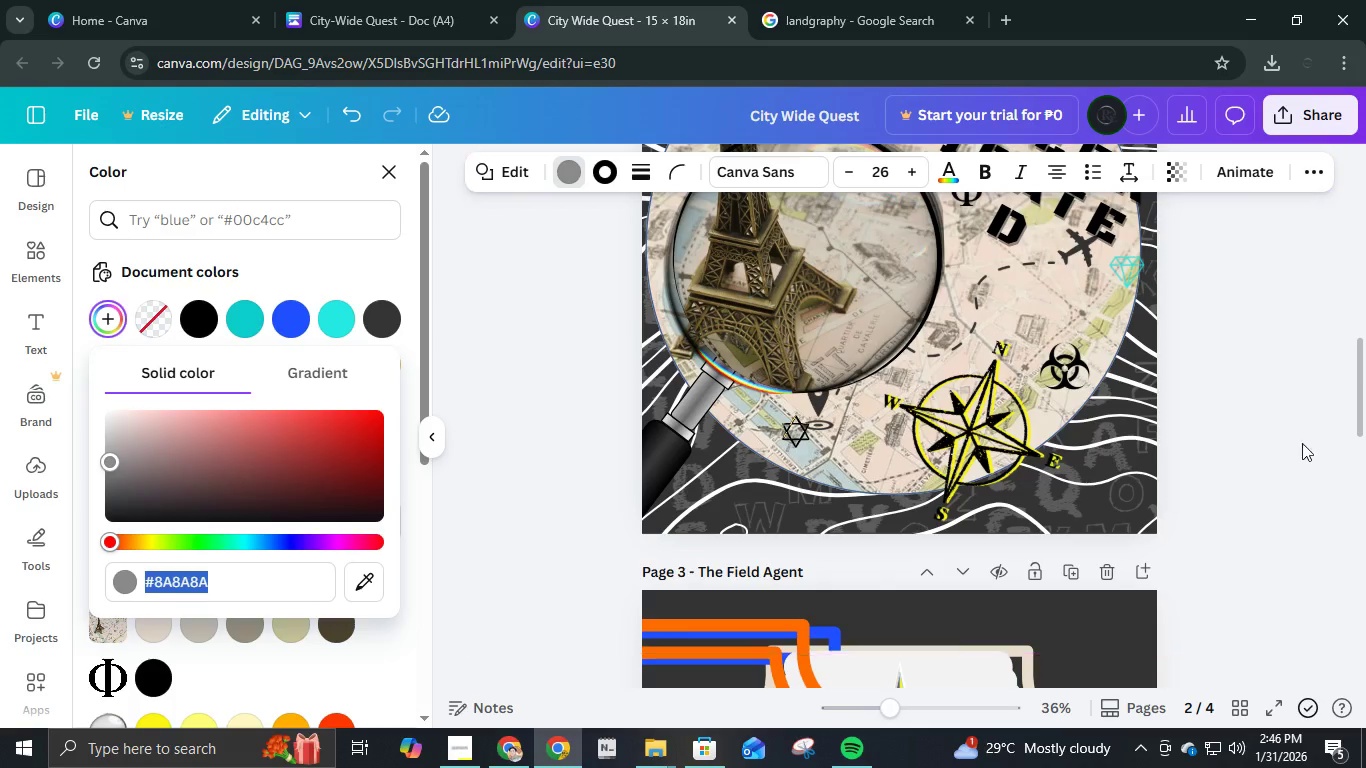 
left_click([1326, 437])
 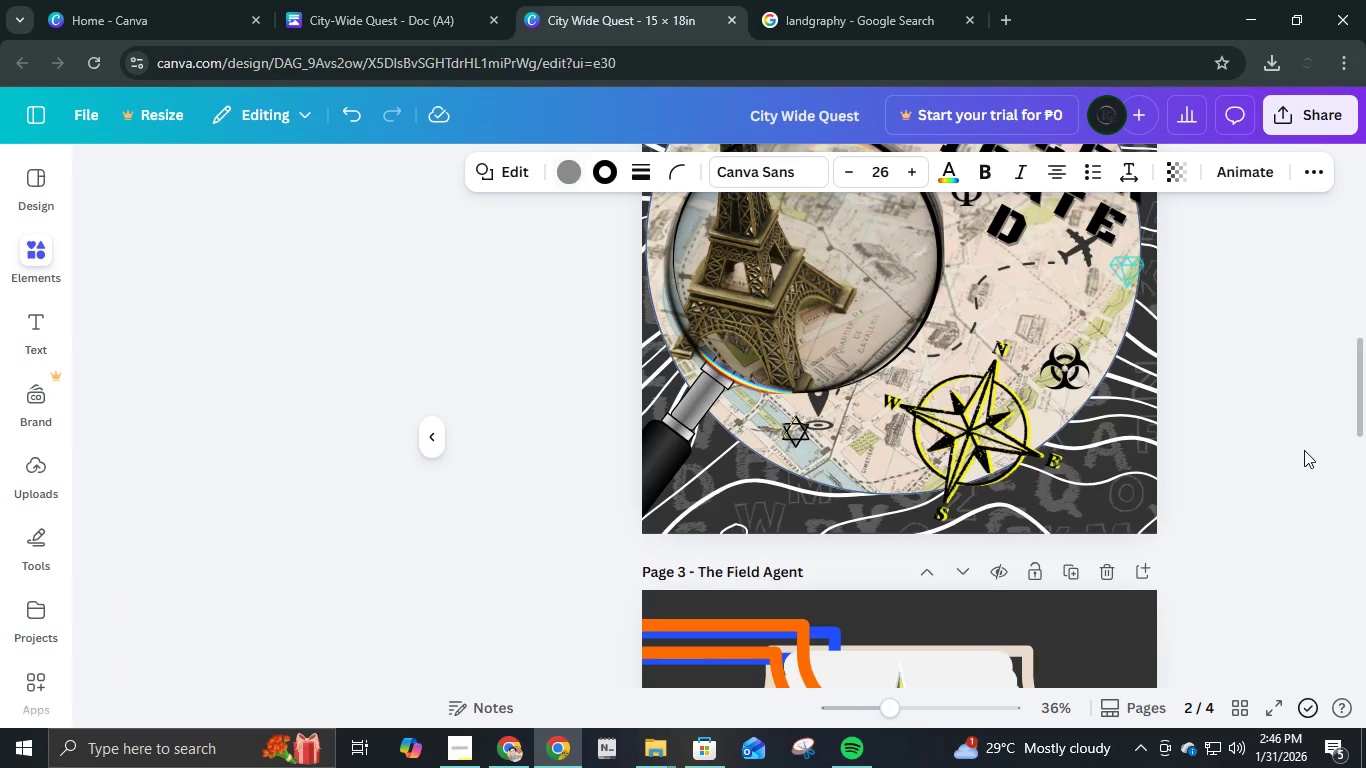 
scroll: coordinate [1304, 454], scroll_direction: down, amount: 5.0
 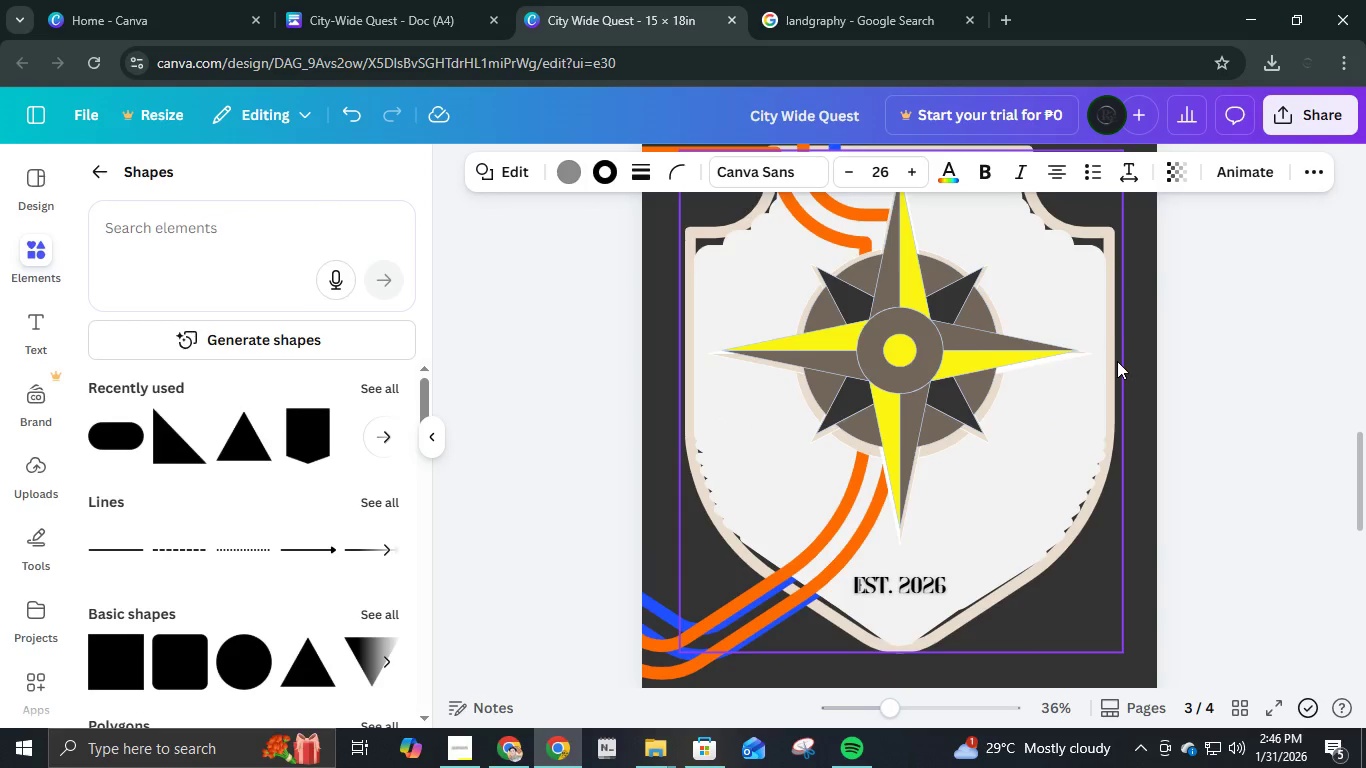 
left_click([1117, 361])
 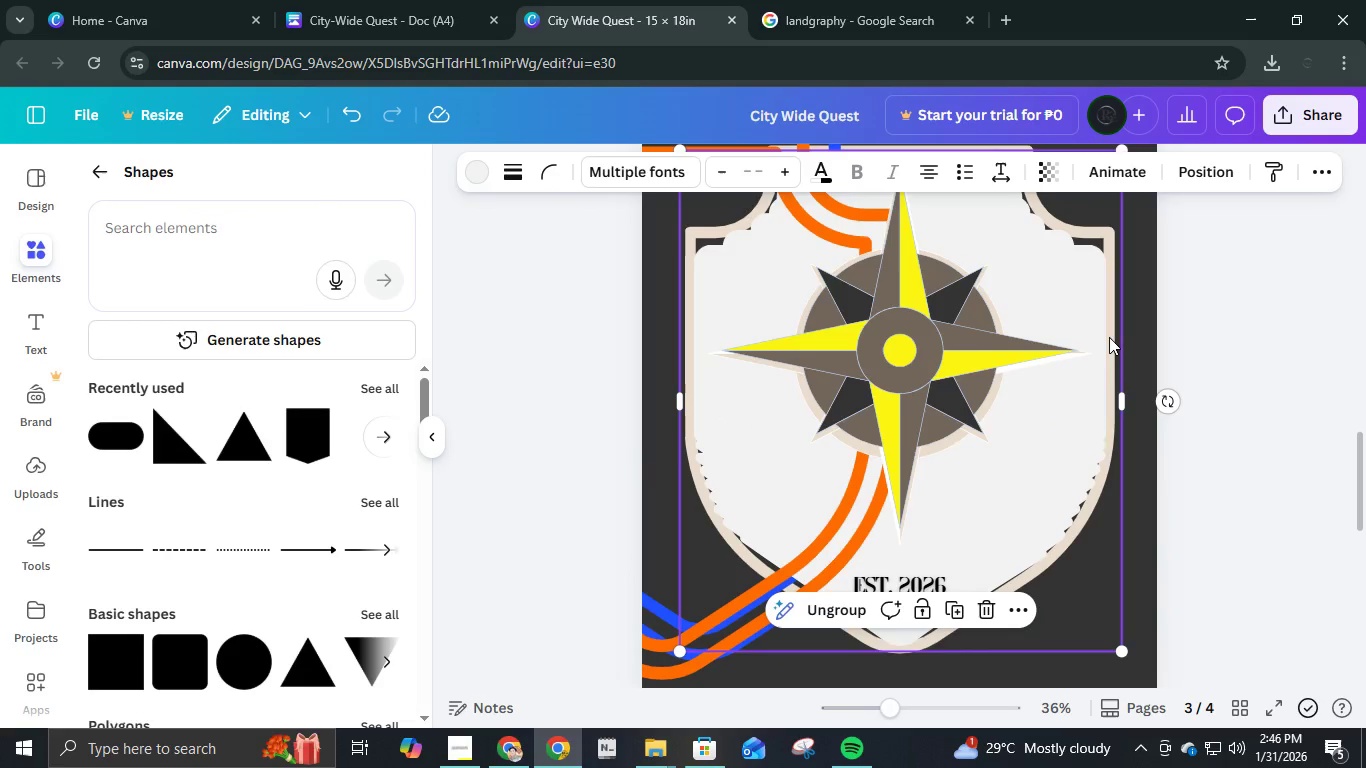 
left_click([1108, 337])
 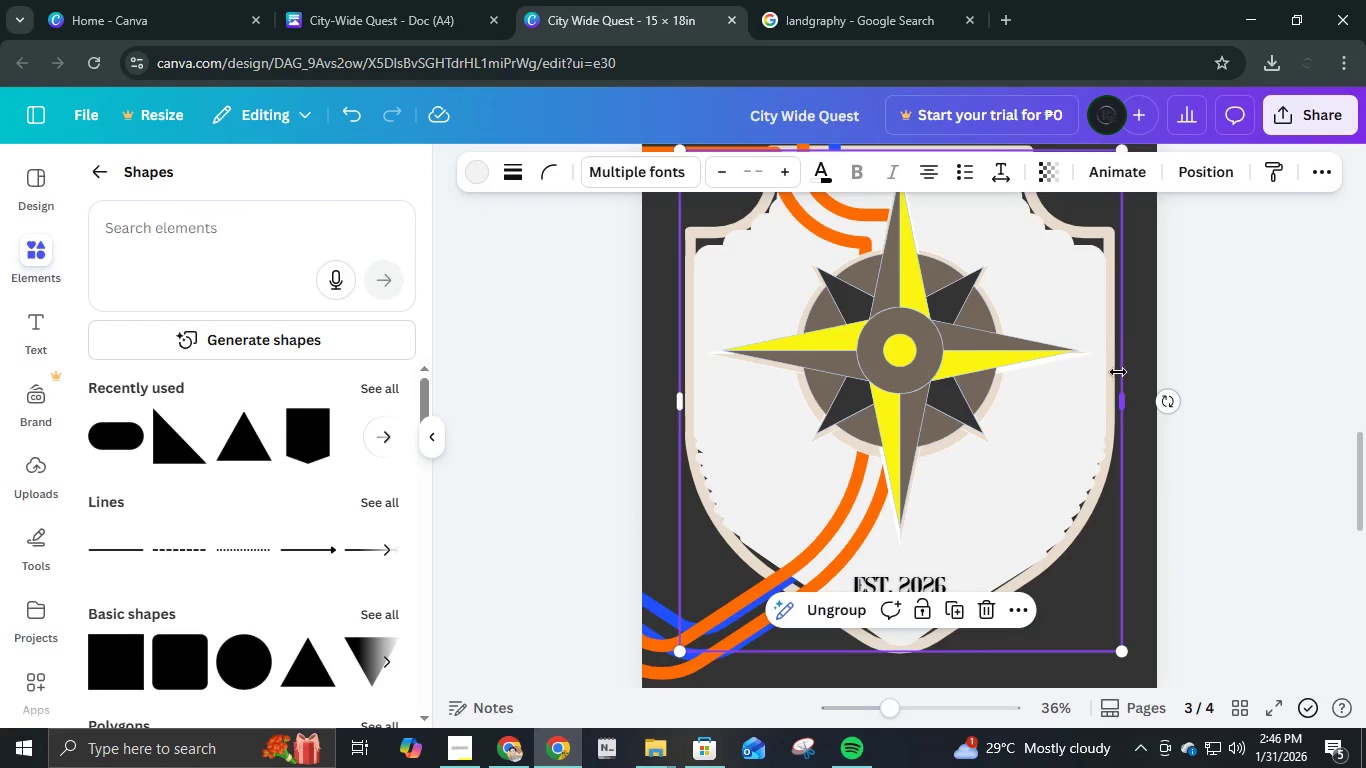 
scroll: coordinate [1118, 372], scroll_direction: up, amount: 4.0
 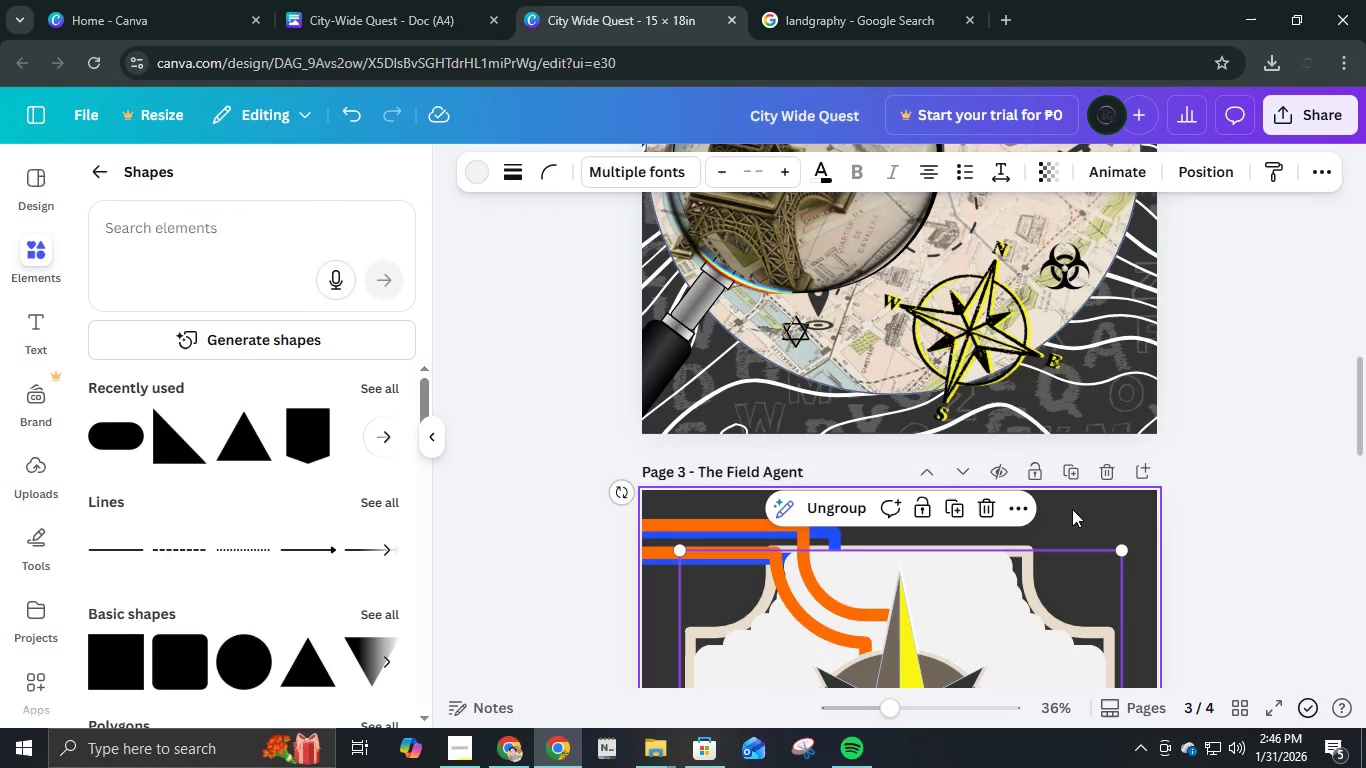 
hold_key(key=ControlLeft, duration=0.41)
scroll: coordinate [1059, 526], scroll_direction: up, amount: 6.0
 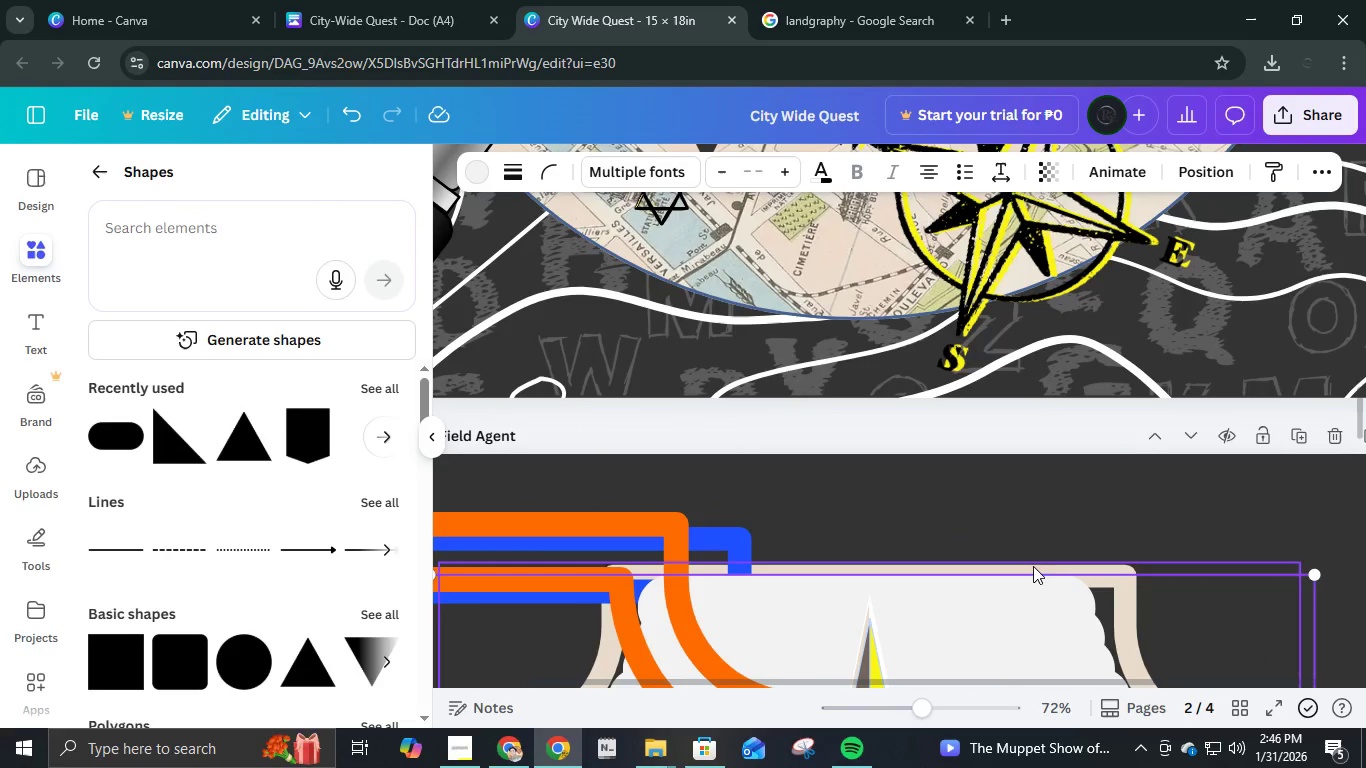 
left_click([1033, 568])
 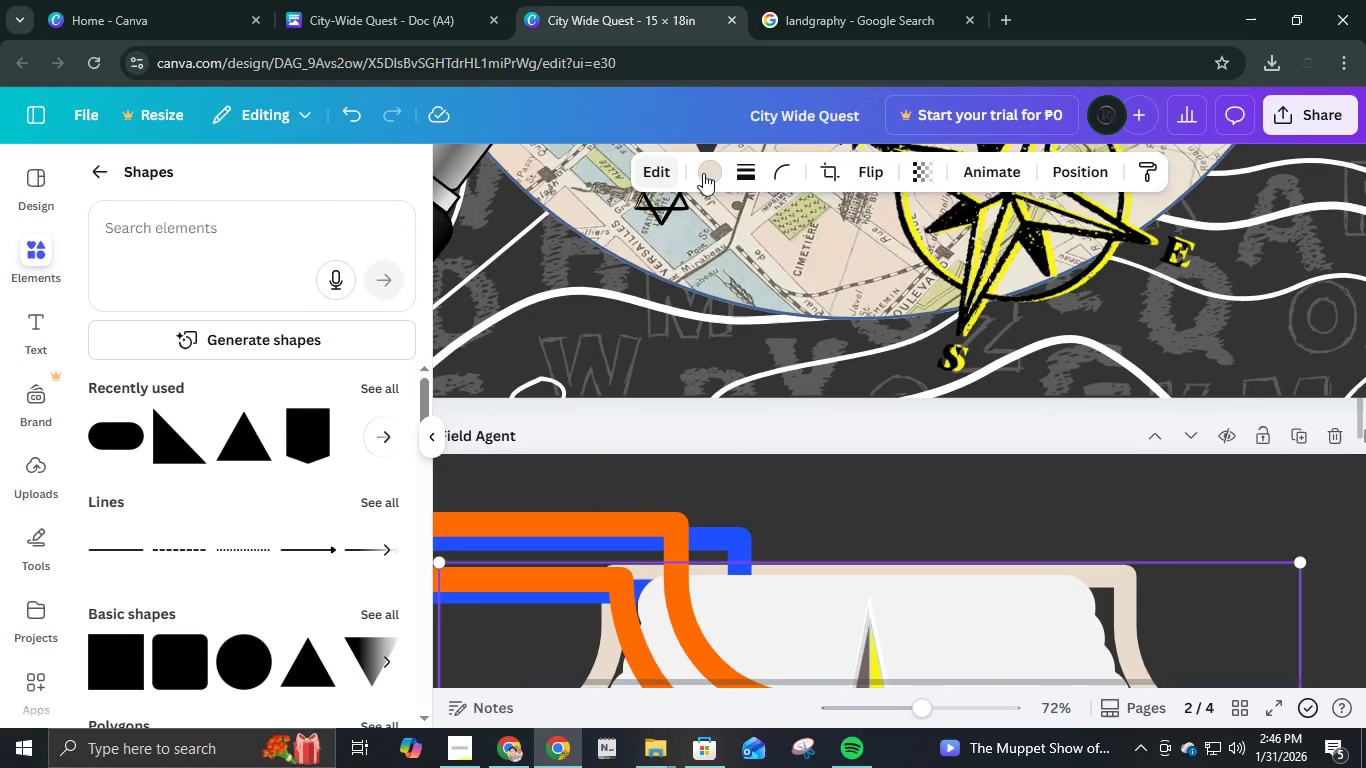 
left_click([697, 173])
 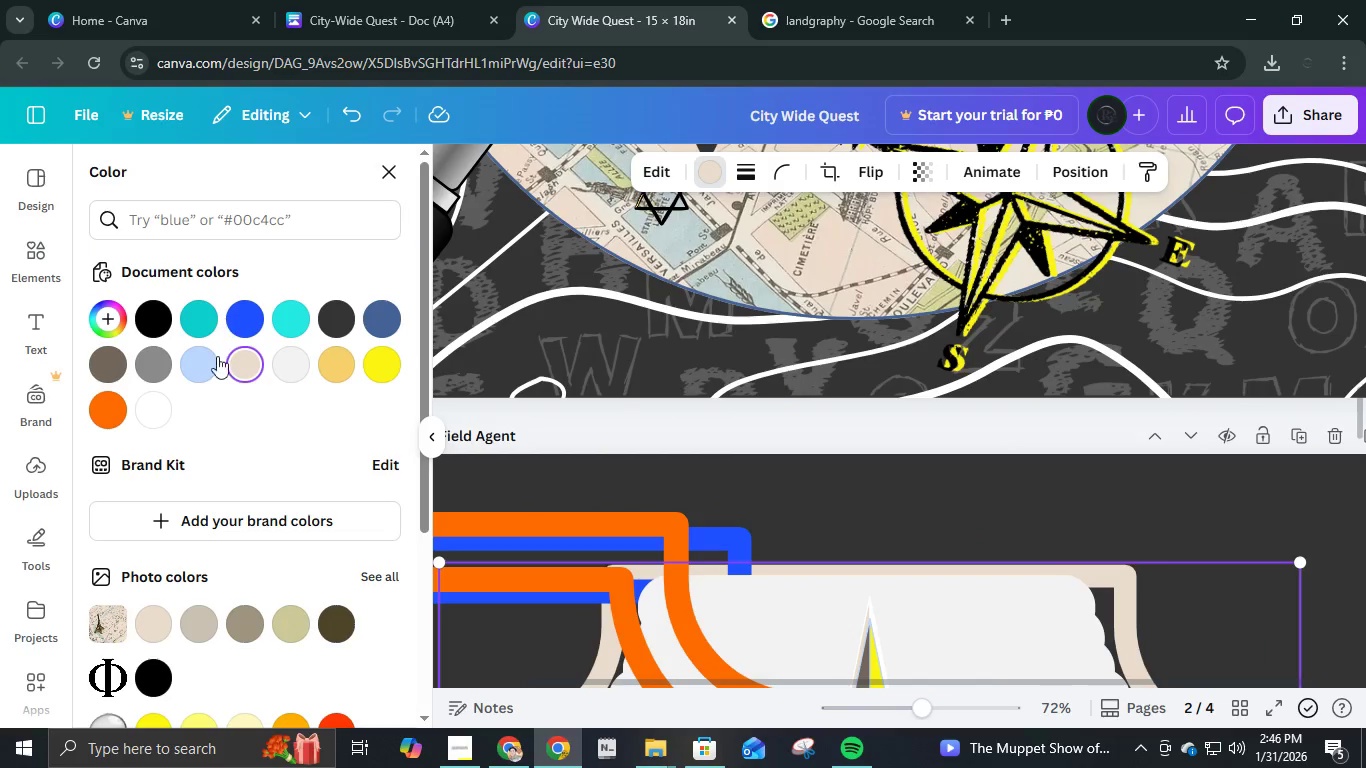 
left_click([217, 233])
 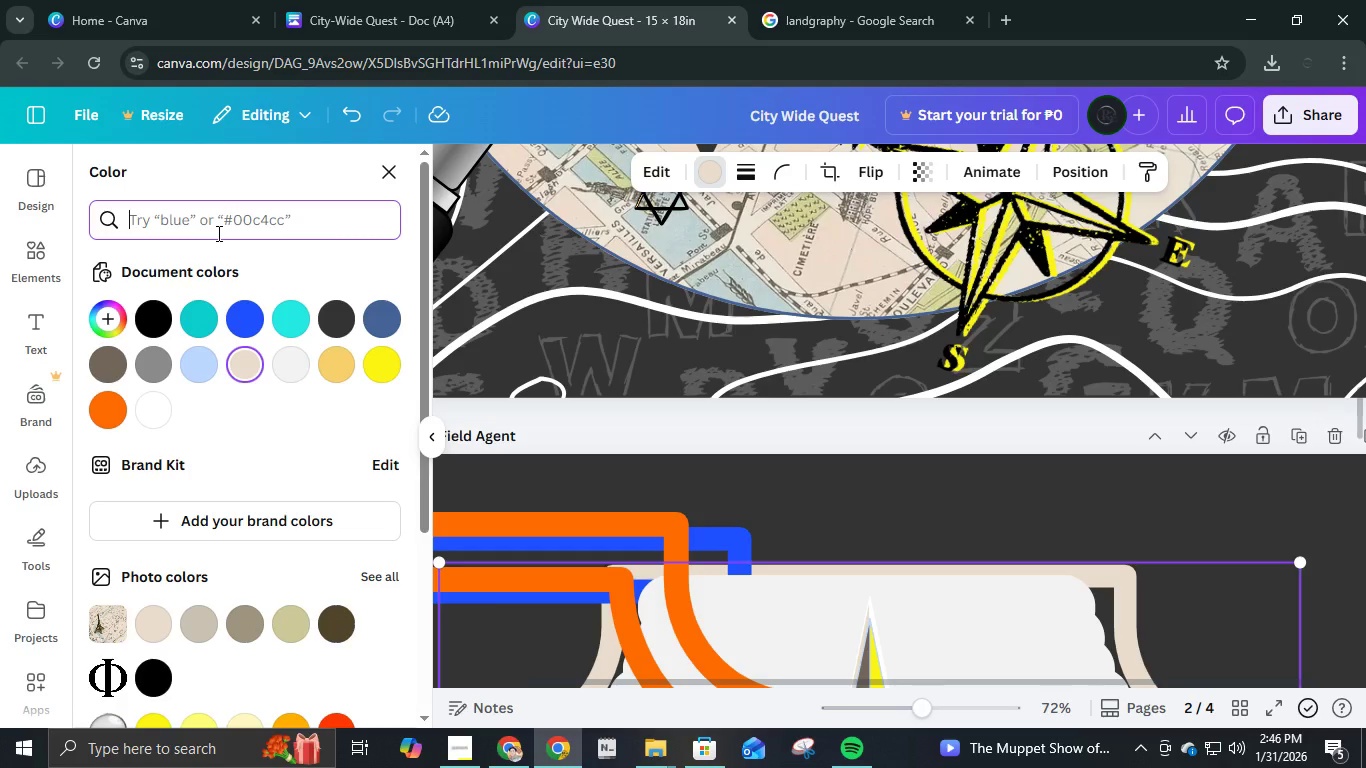 
key(Control+V)
 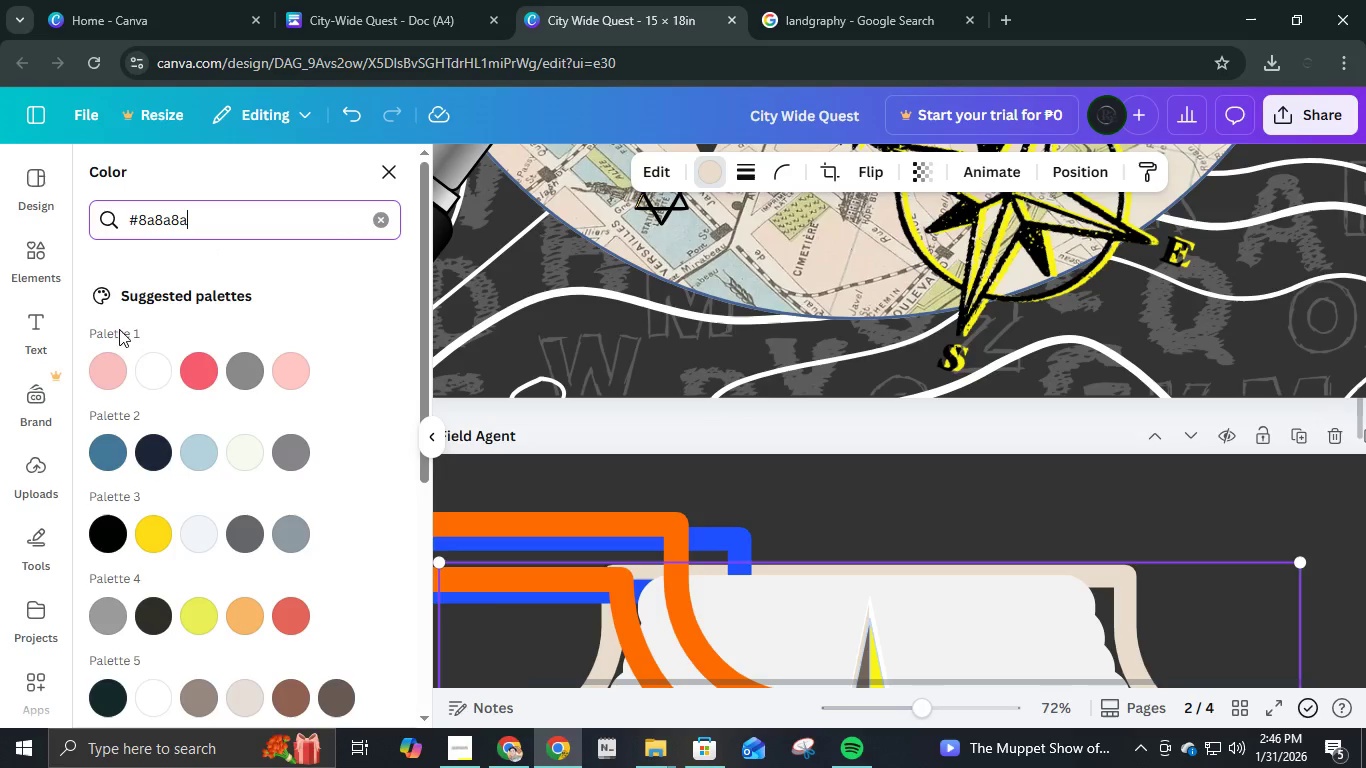 
scroll: coordinate [184, 362], scroll_direction: up, amount: 5.0
 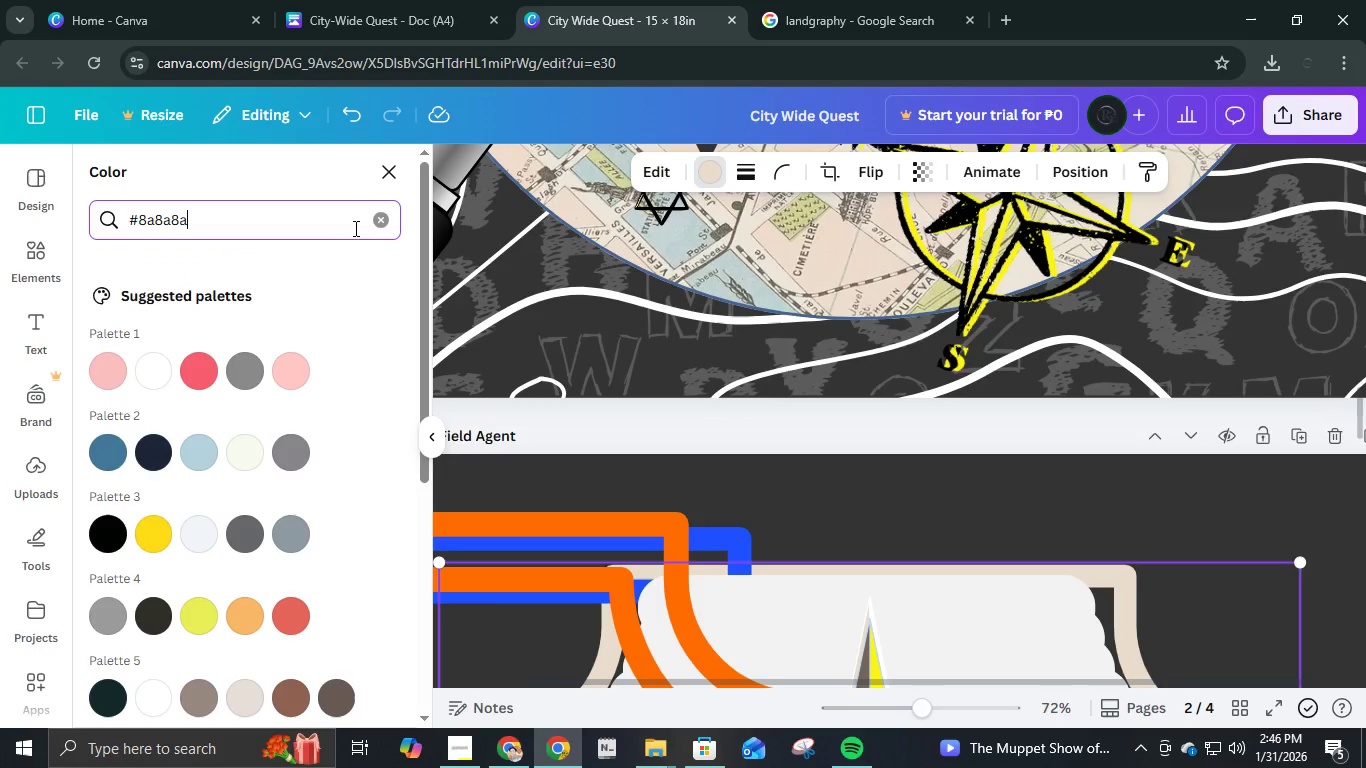 
left_click([381, 223])
 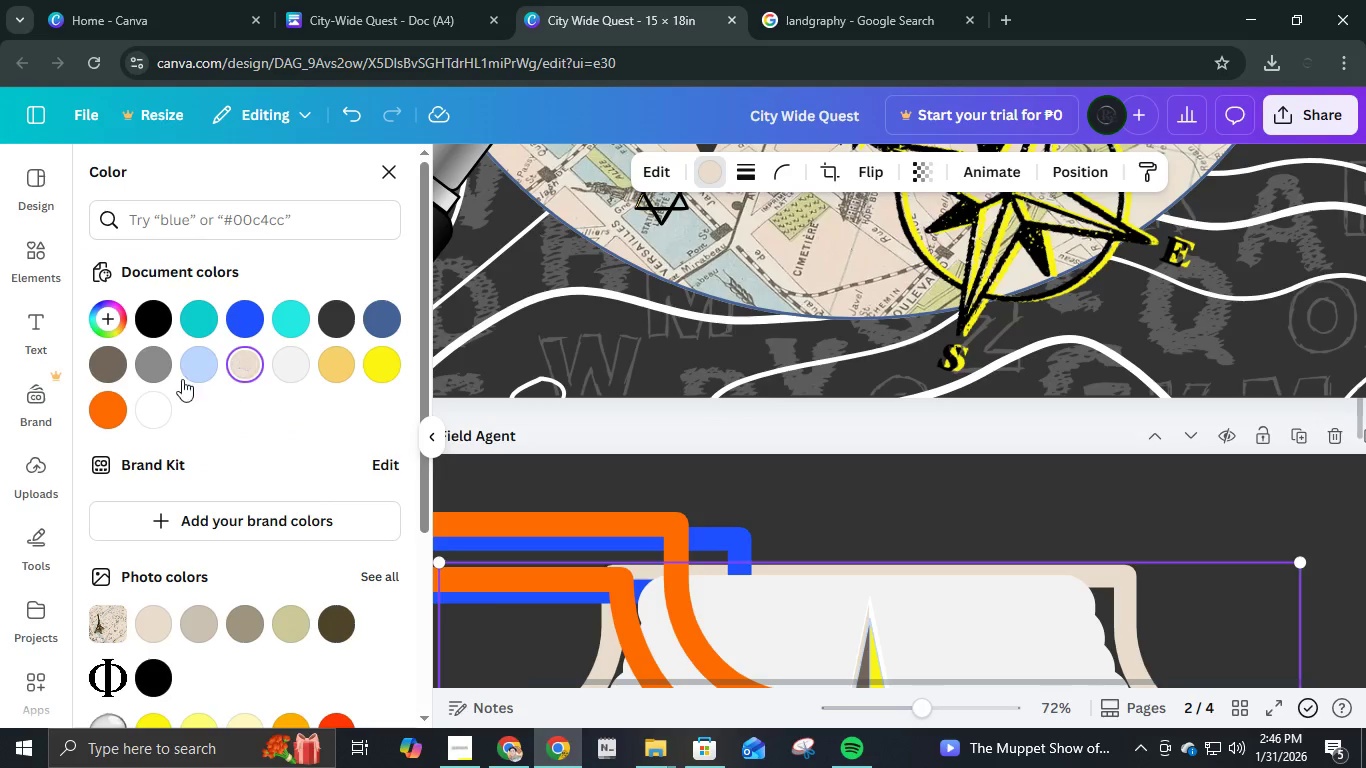 
left_click([155, 366])
 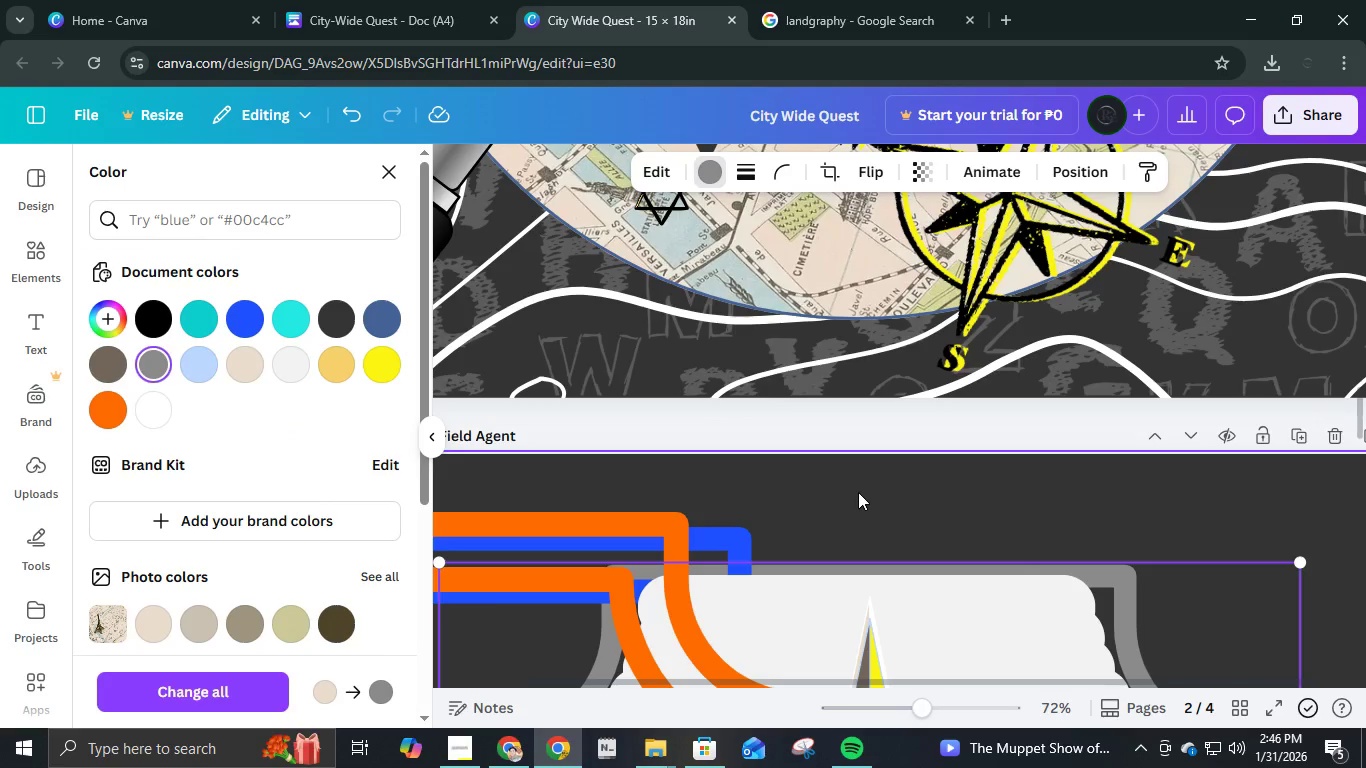 
scroll: coordinate [860, 470], scroll_direction: up, amount: 21.0
 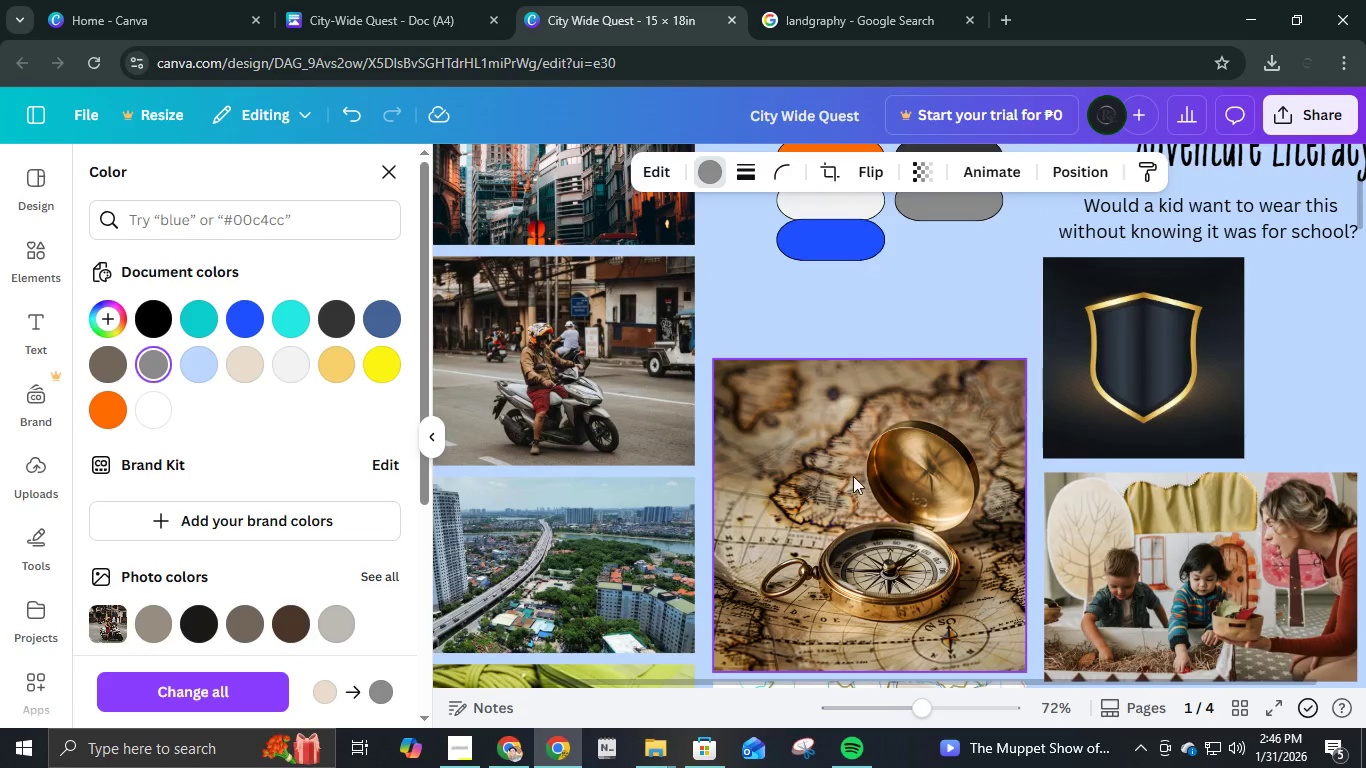 
scroll: coordinate [844, 483], scroll_direction: down, amount: 28.0
 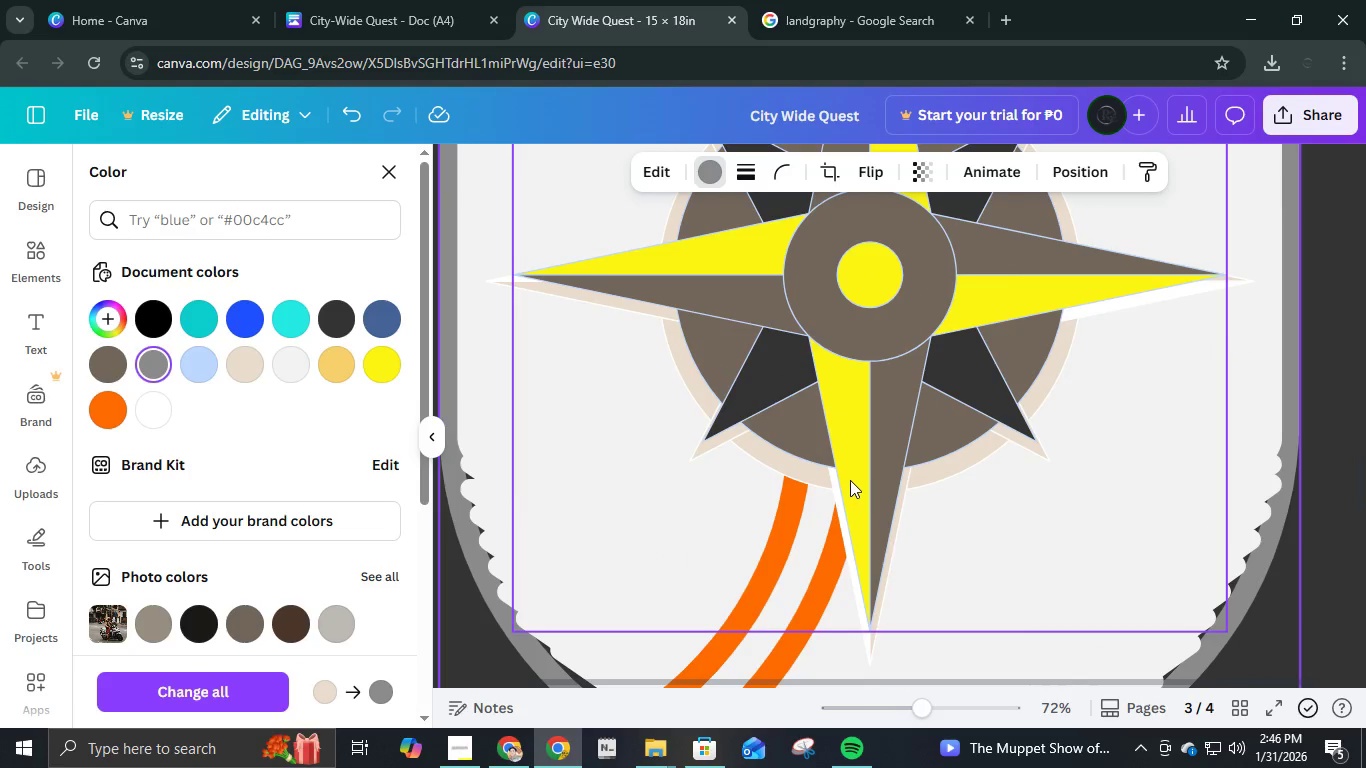 
hold_key(key=ControlLeft, duration=0.59)
scroll: coordinate [852, 480], scroll_direction: down, amount: 8.0
 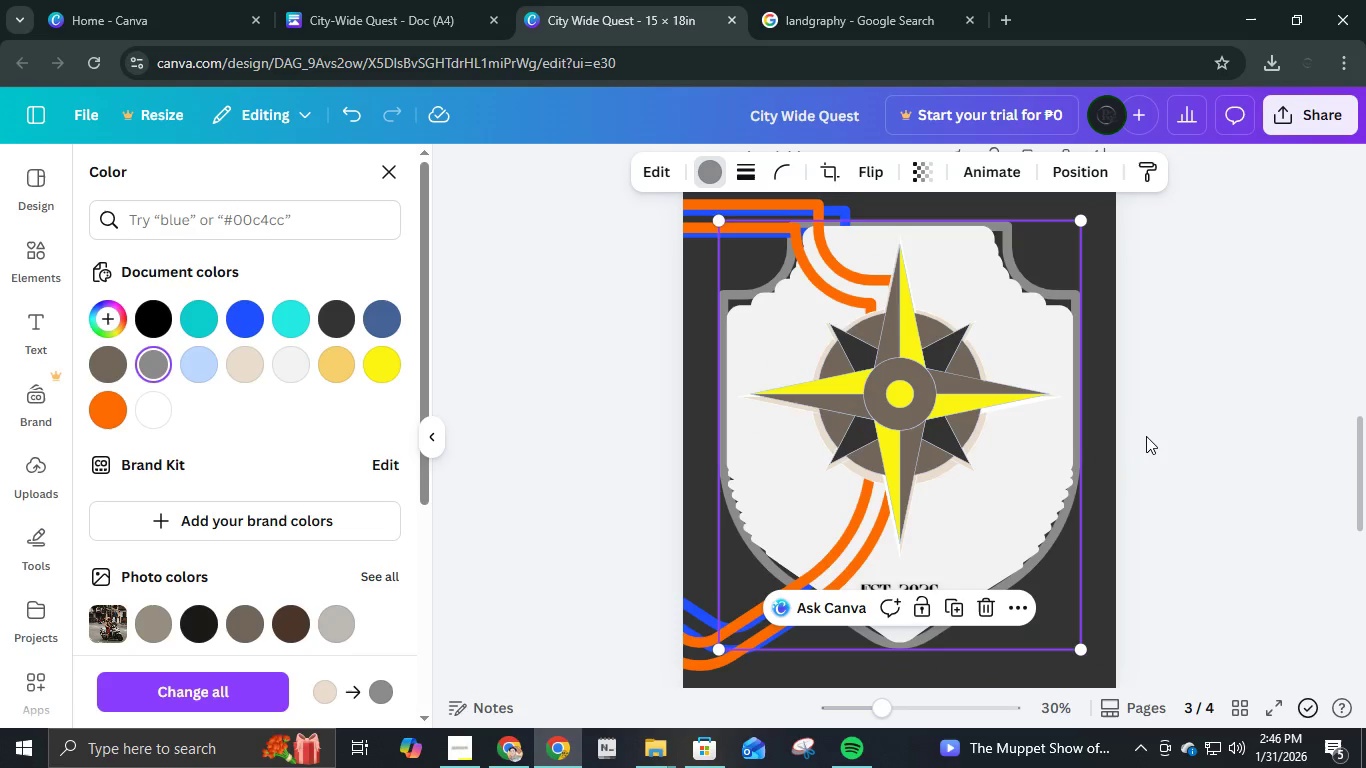 
left_click([1151, 432])
 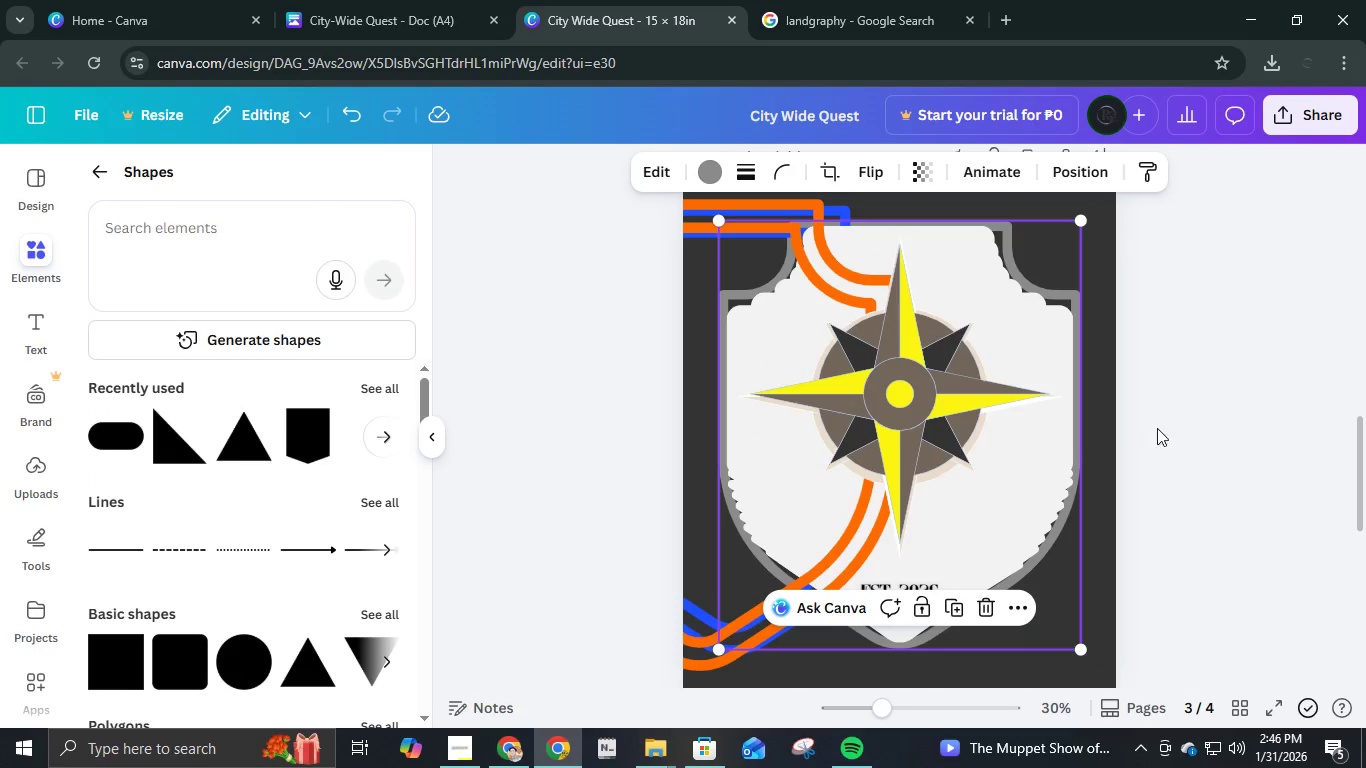 
left_click([1204, 413])
 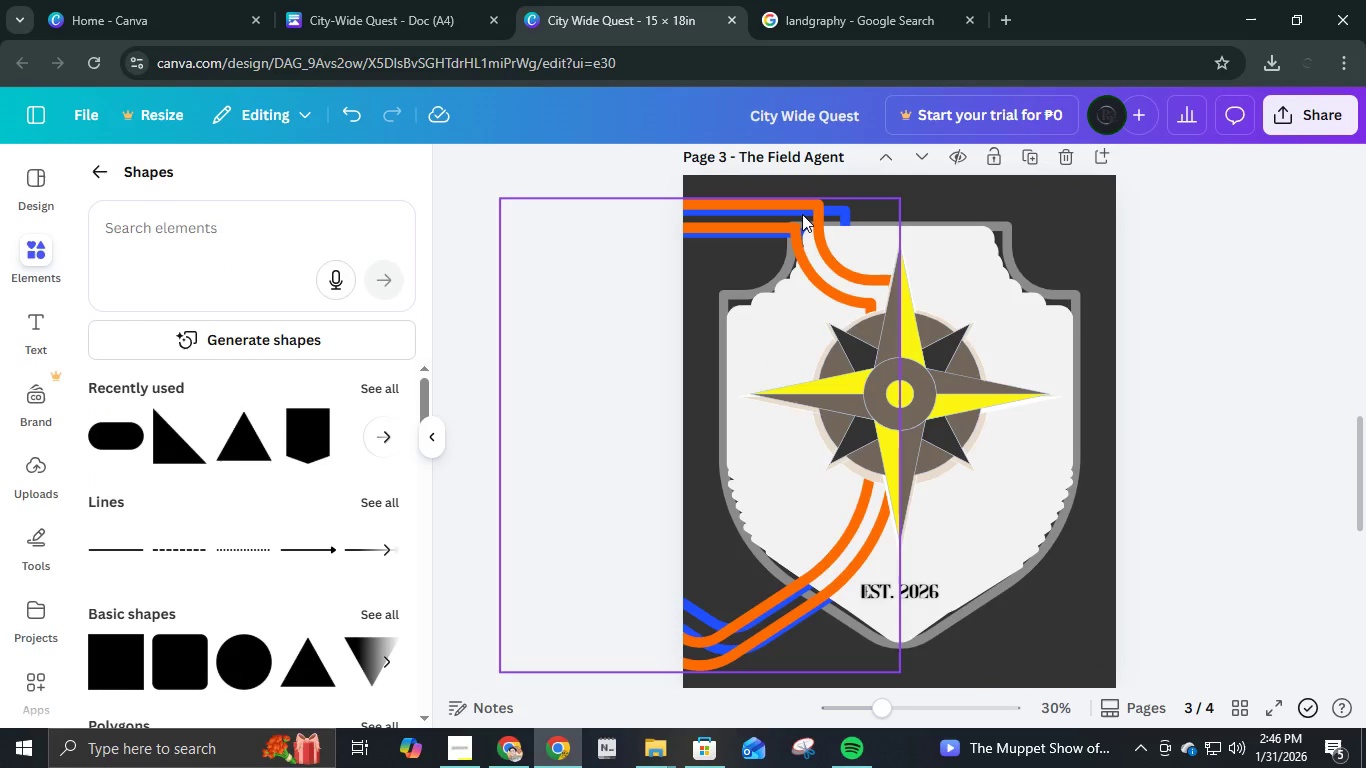 
left_click([803, 214])
 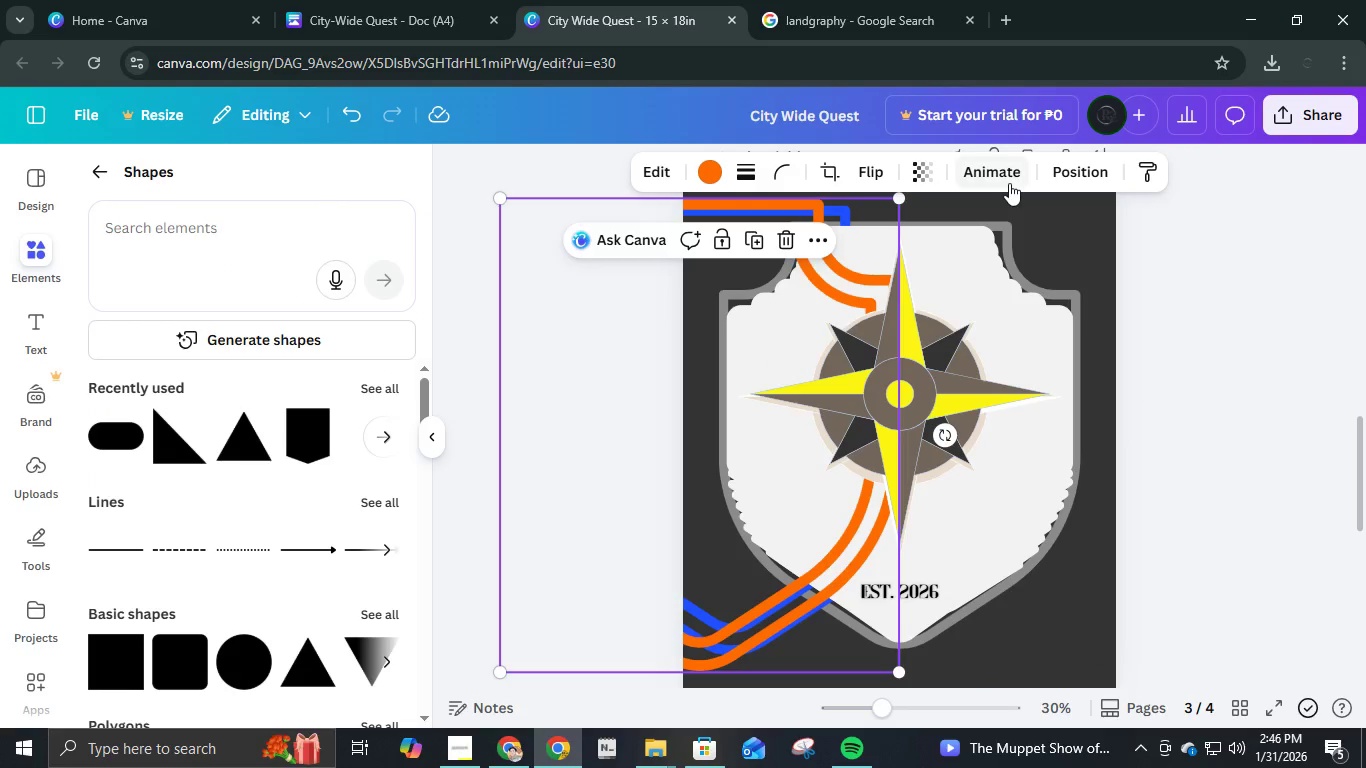 
left_click([1071, 181])
 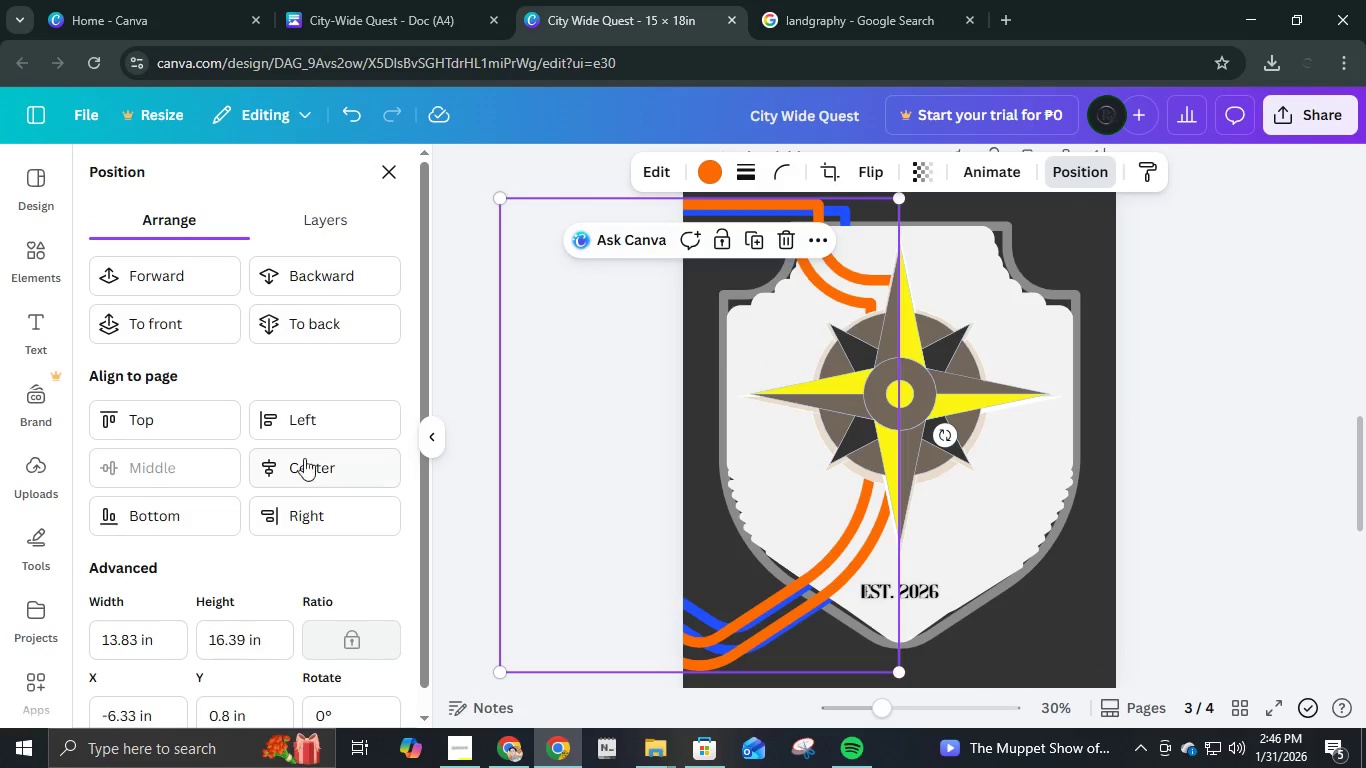 
left_click([300, 472])
 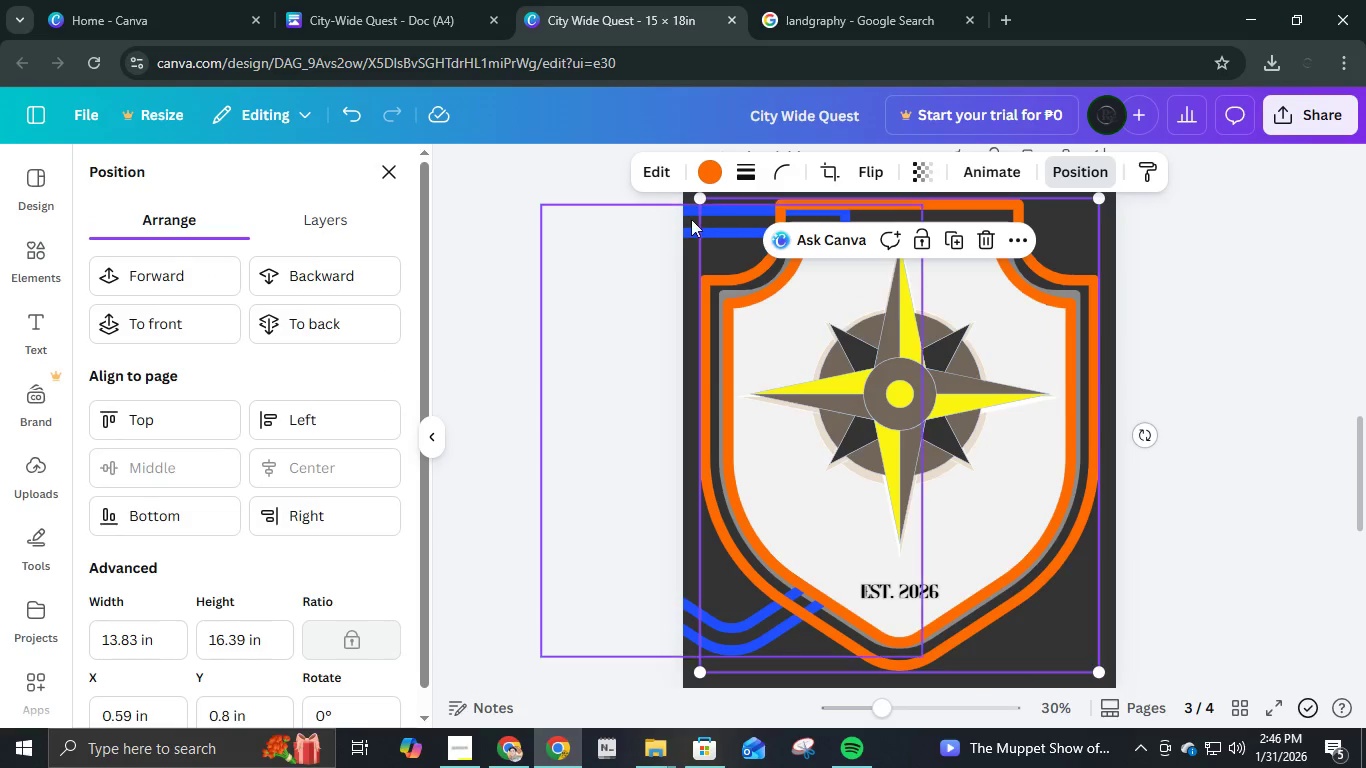 
left_click([684, 221])
 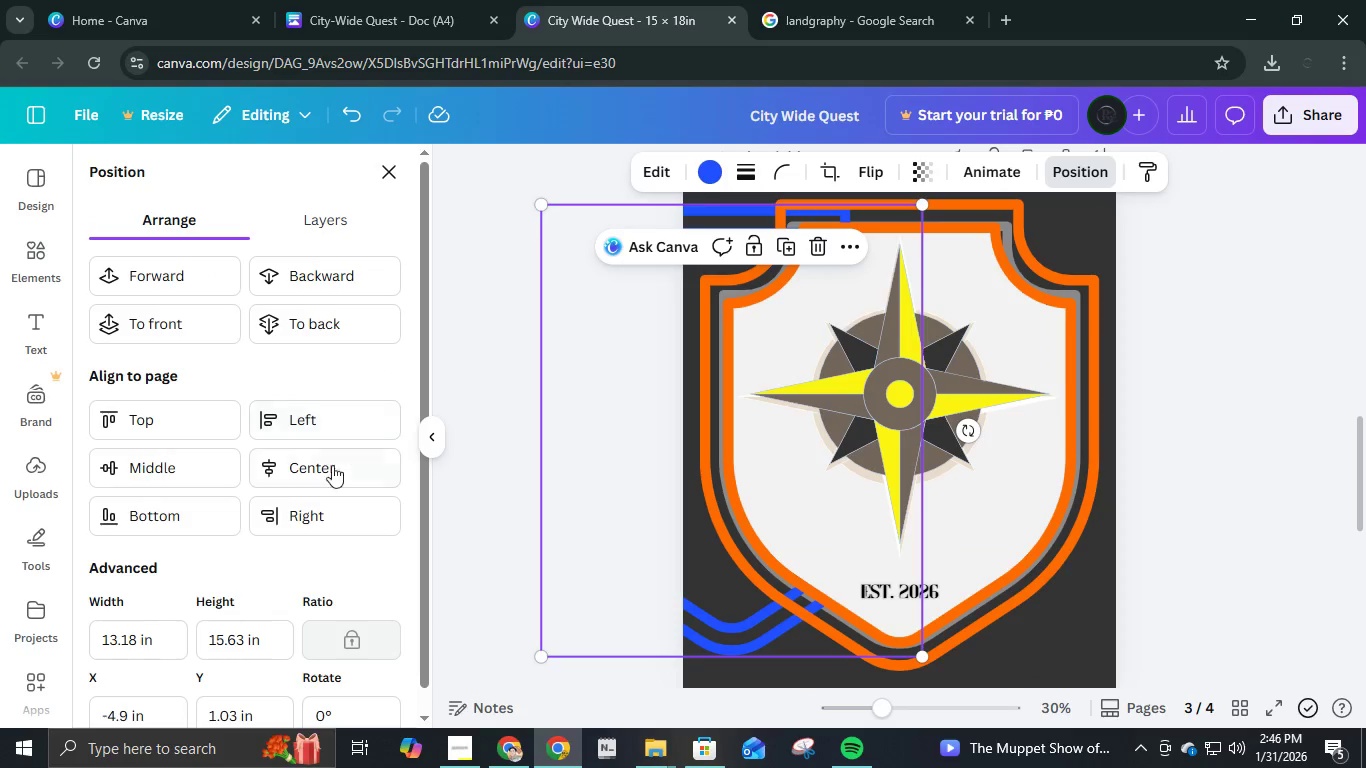 
left_click([316, 477])
 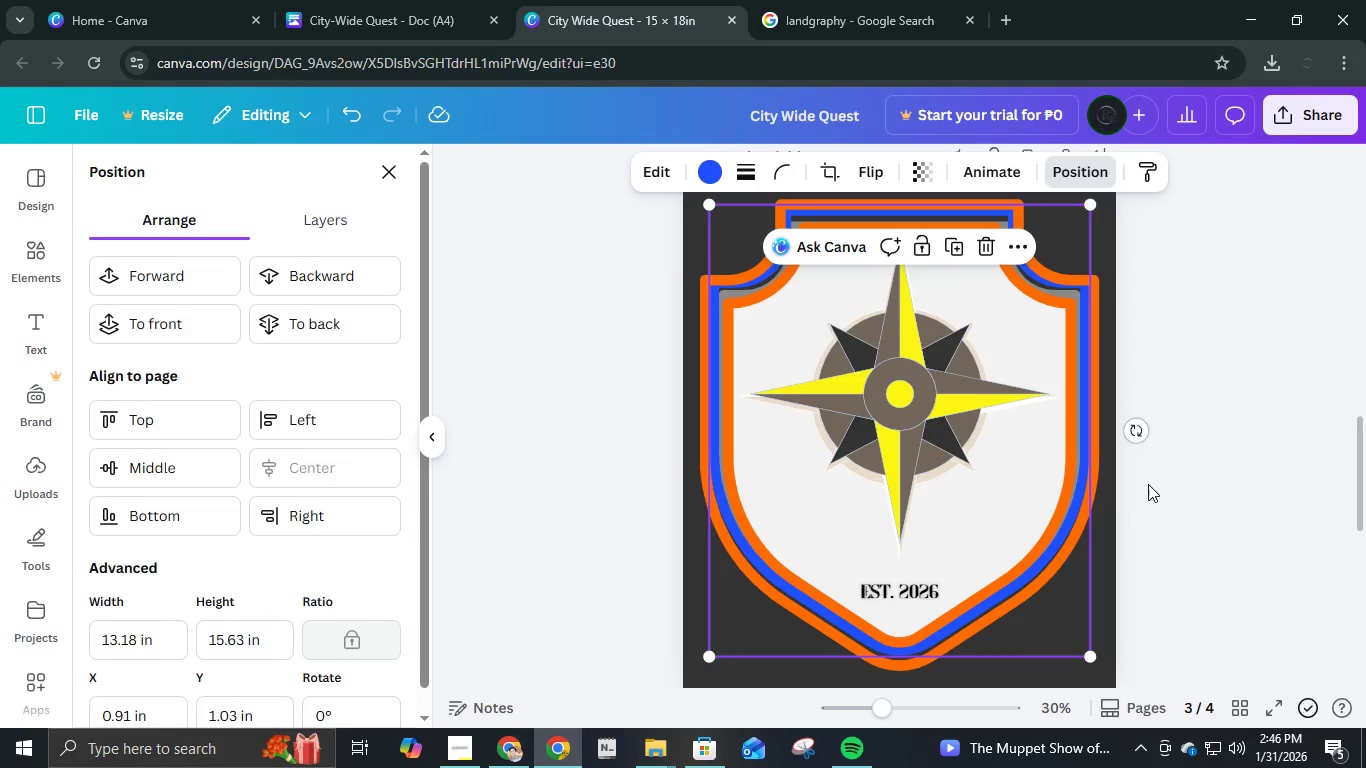 
left_click([226, 467])
 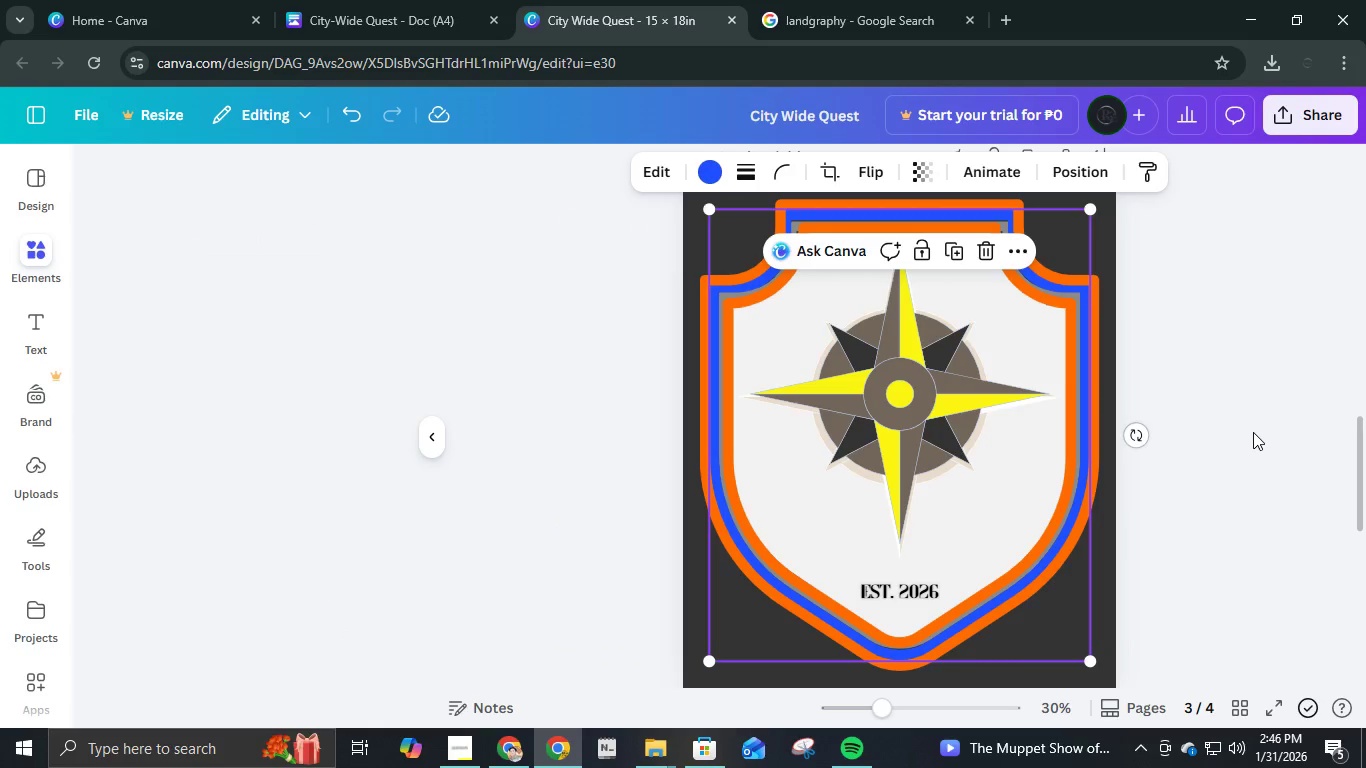 
left_click([1253, 432])
 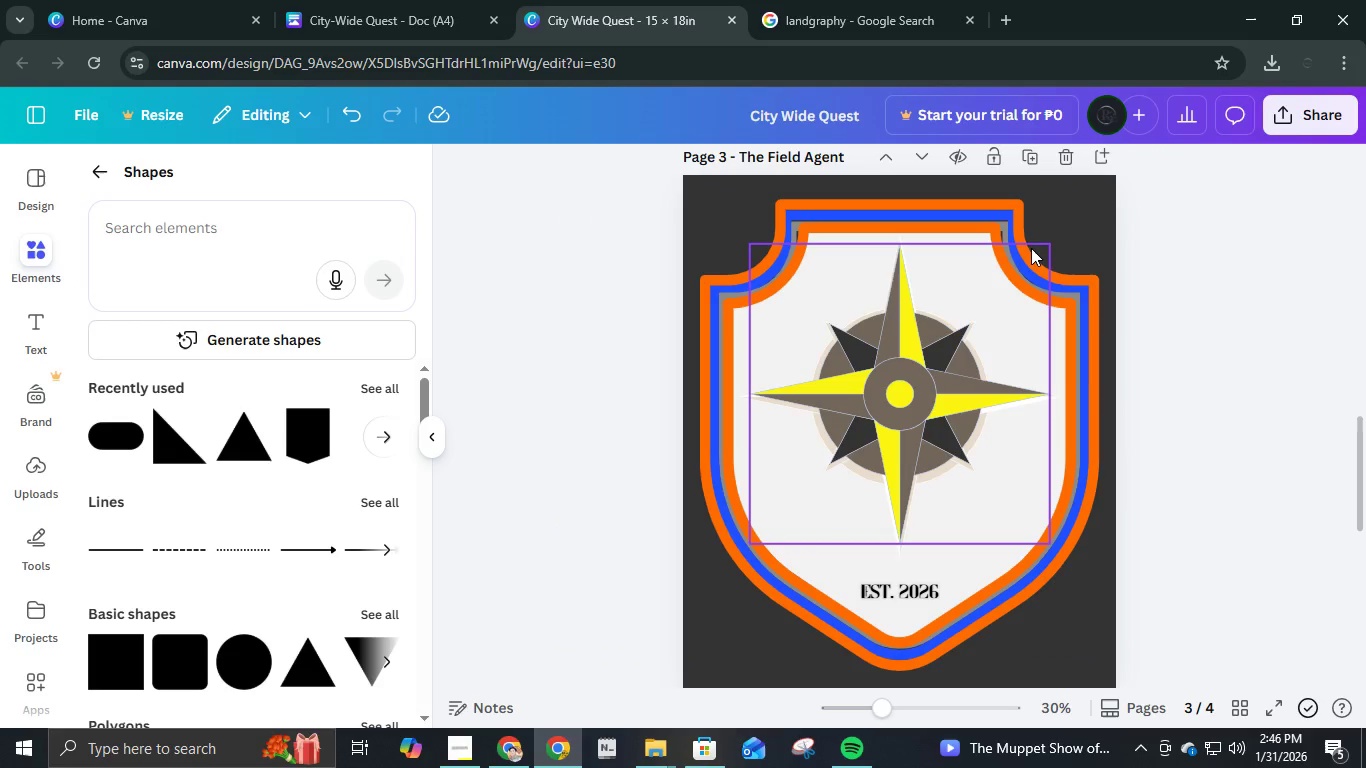 
hold_key(key=ControlLeft, duration=0.61)
scroll: coordinate [1030, 277], scroll_direction: up, amount: 7.0
 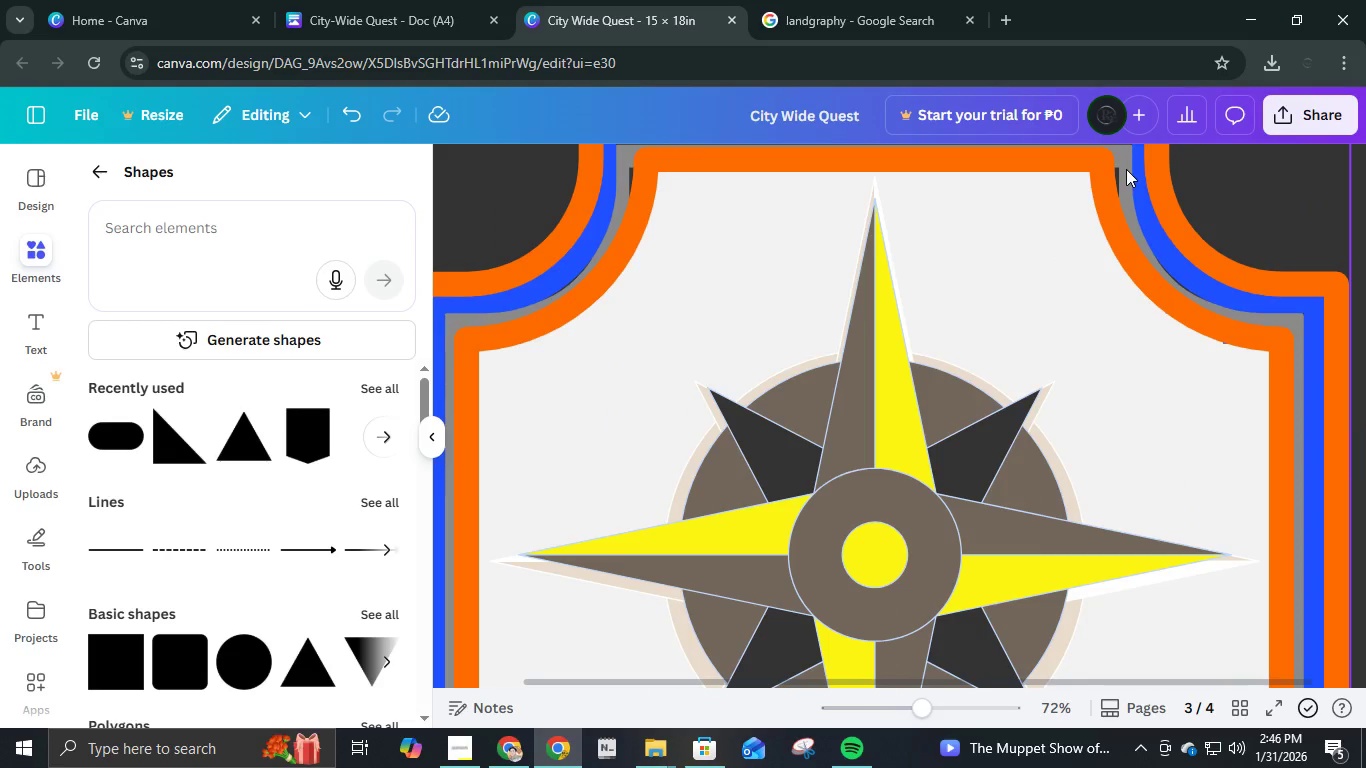 
left_click([1126, 169])
 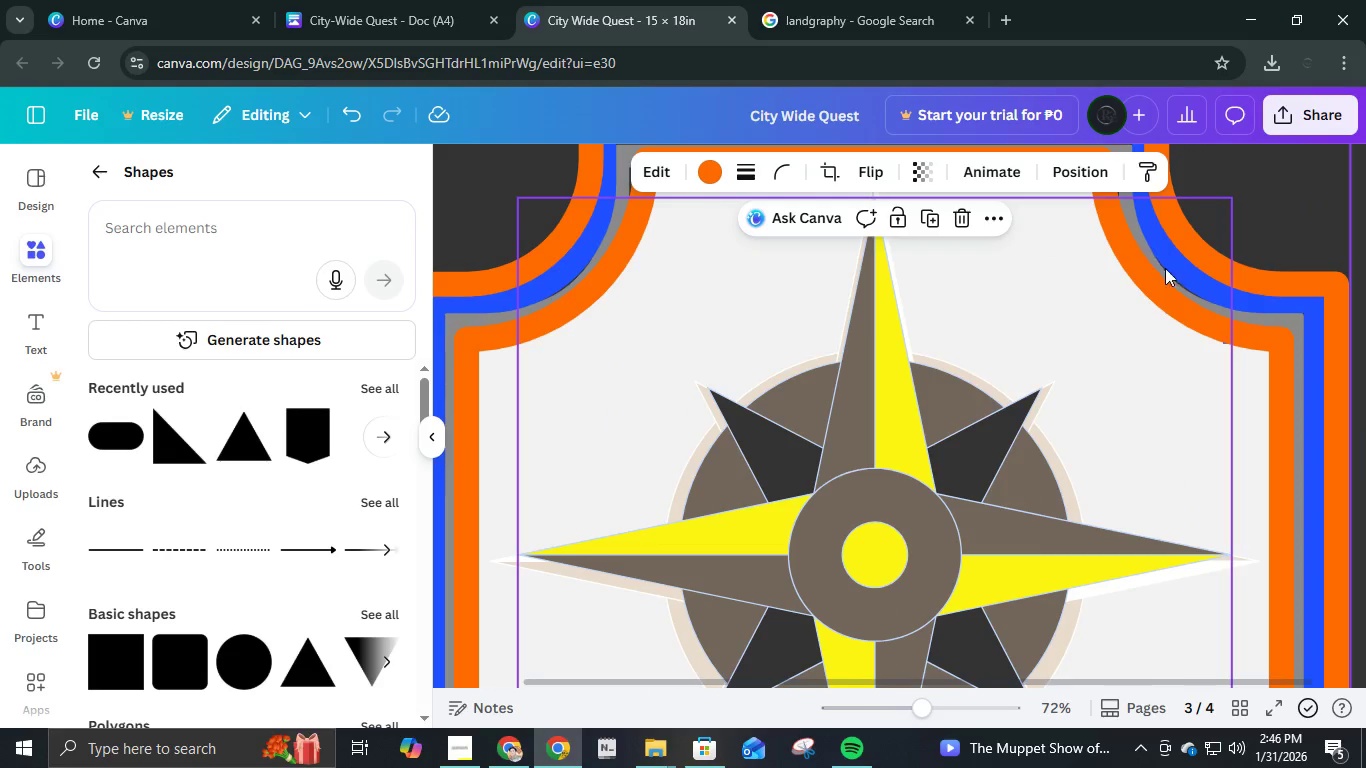 
scroll: coordinate [1175, 291], scroll_direction: none, amount: 0.0
 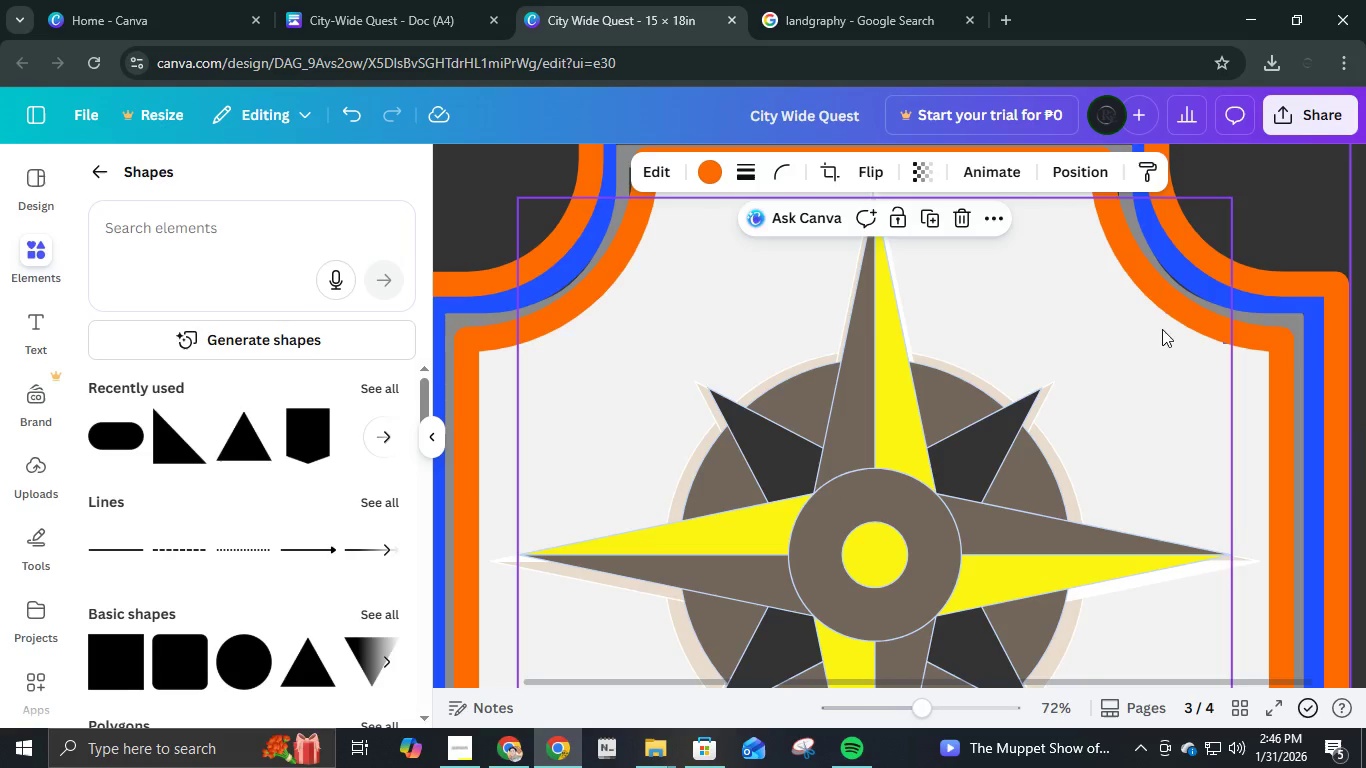 
scroll: coordinate [1162, 338], scroll_direction: down, amount: 4.0
 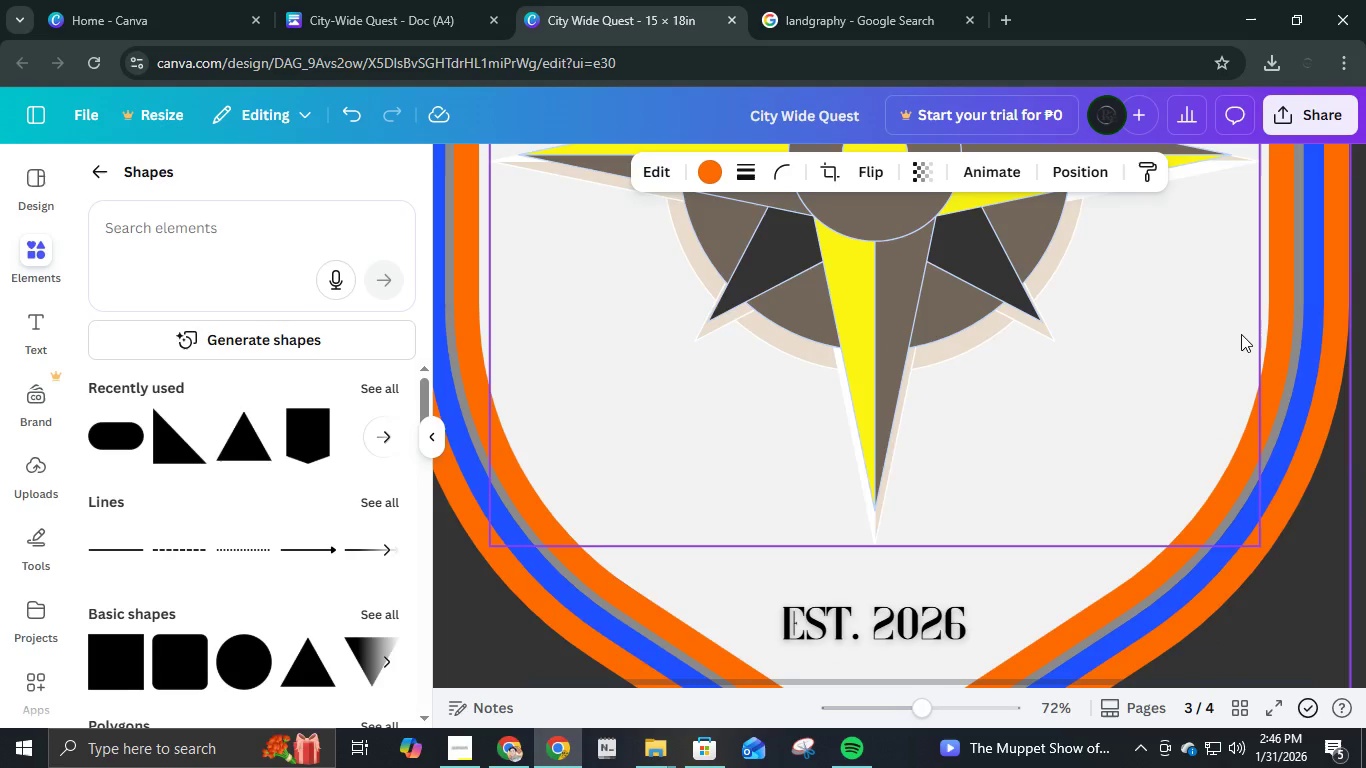 
hold_key(key=ControlLeft, duration=0.62)
scroll: coordinate [1241, 335], scroll_direction: down, amount: 4.0
 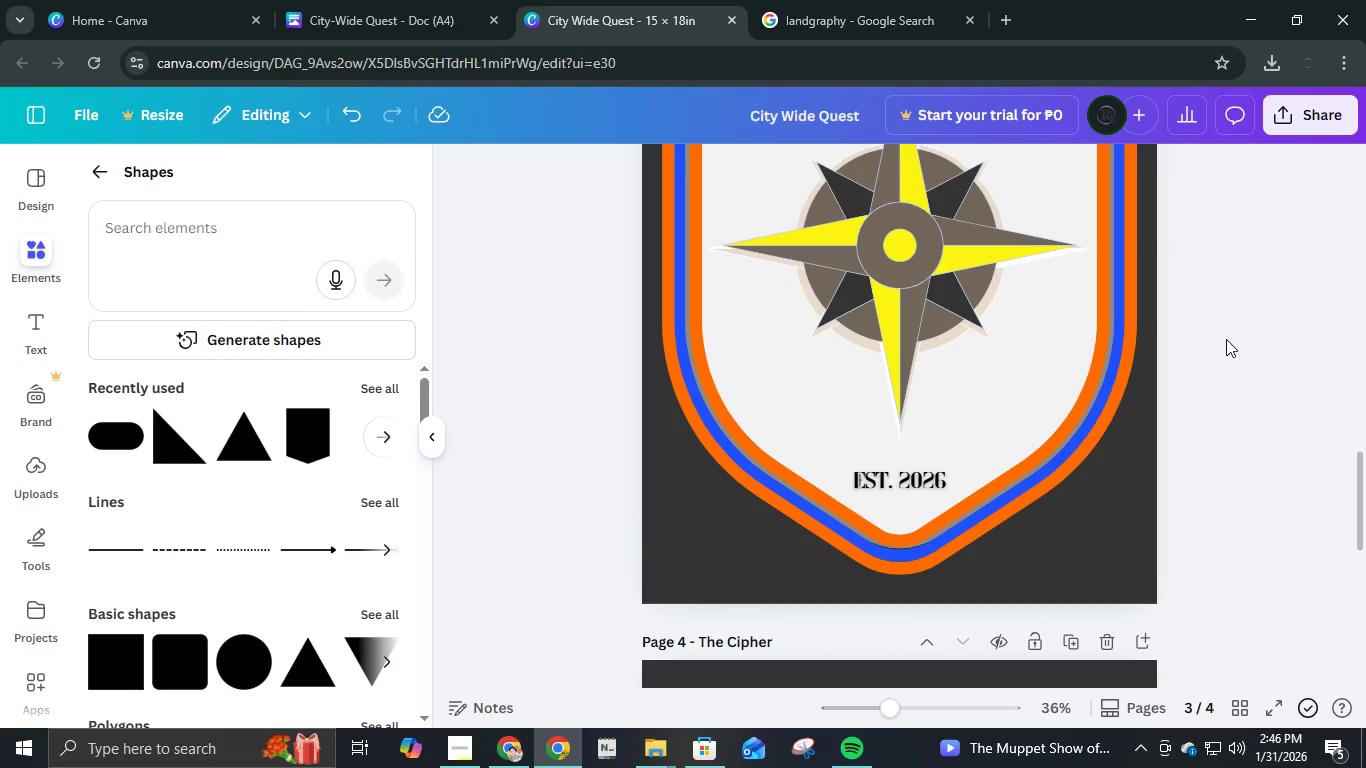 
scroll: coordinate [1243, 335], scroll_direction: up, amount: 4.0
 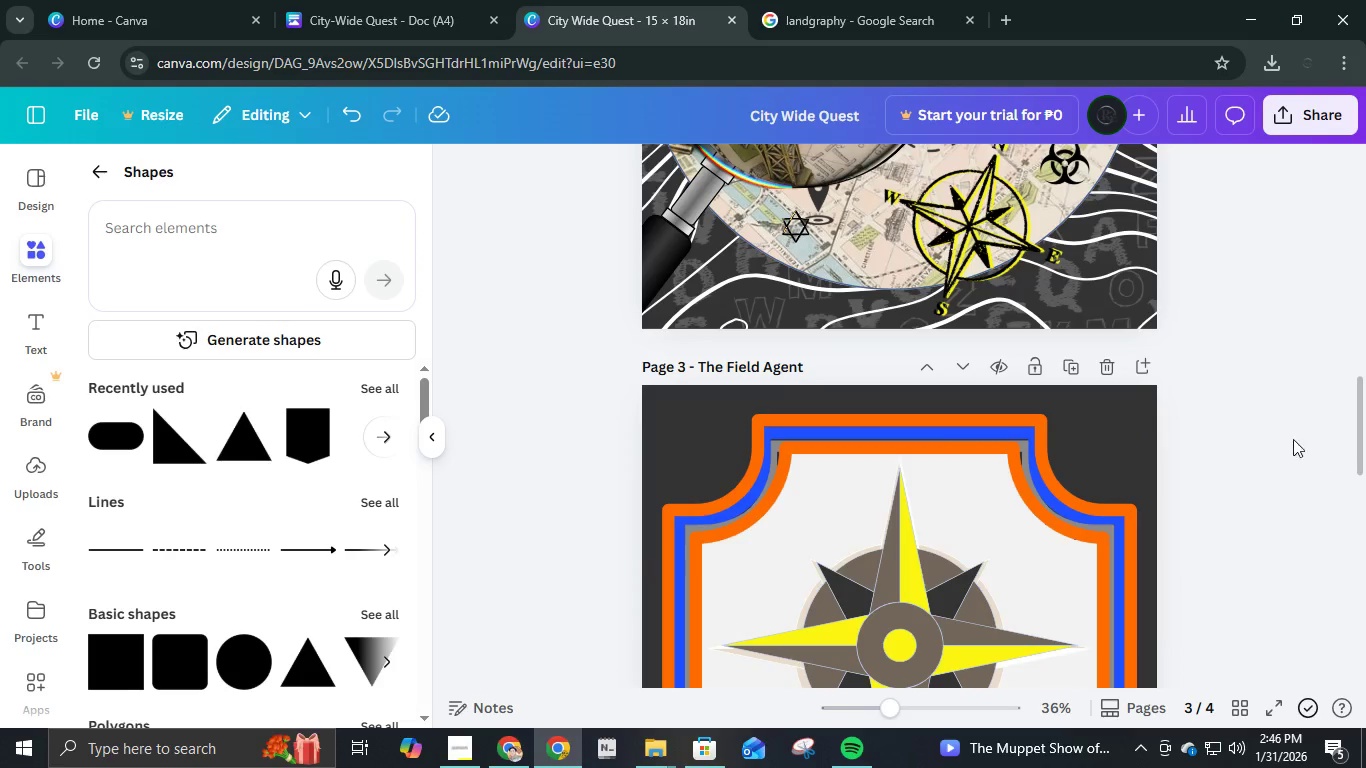 
scroll: coordinate [1290, 454], scroll_direction: down, amount: 3.0
 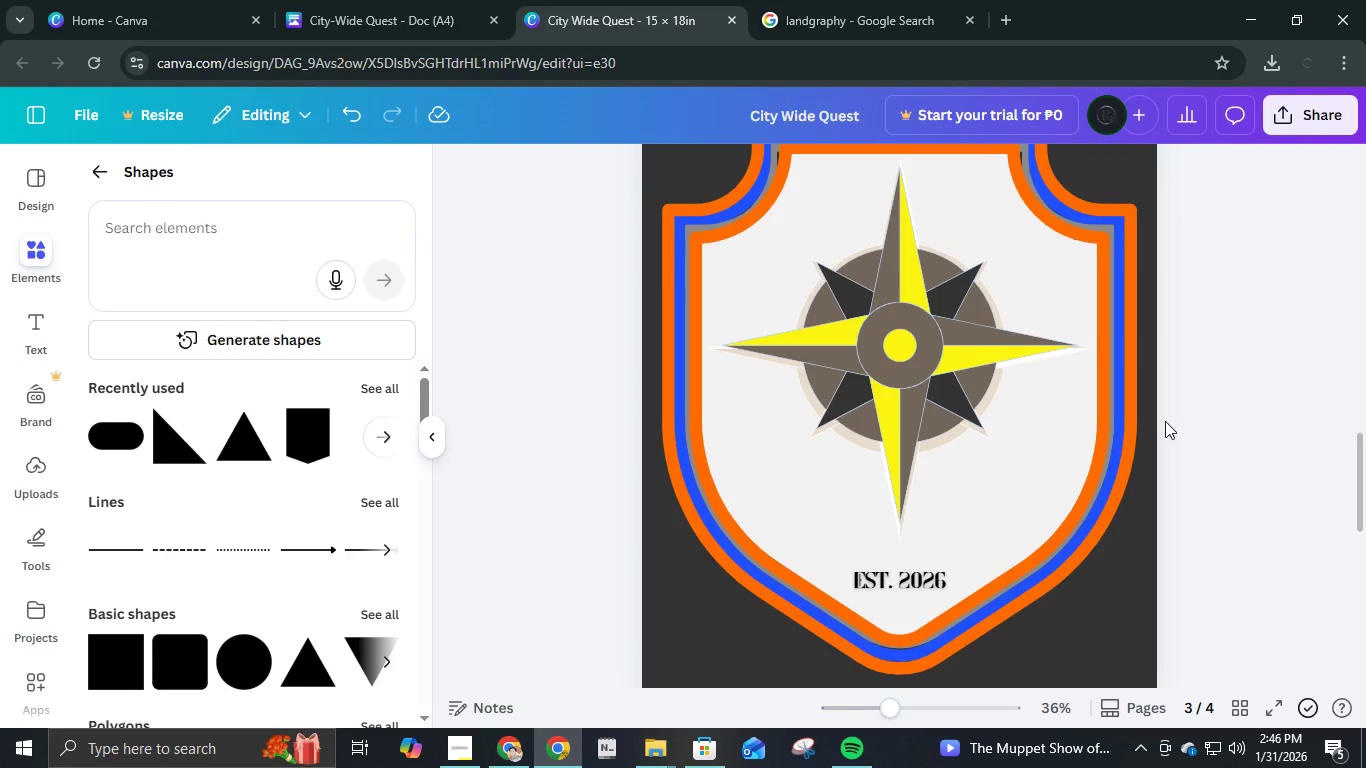 
left_click([980, 355])
 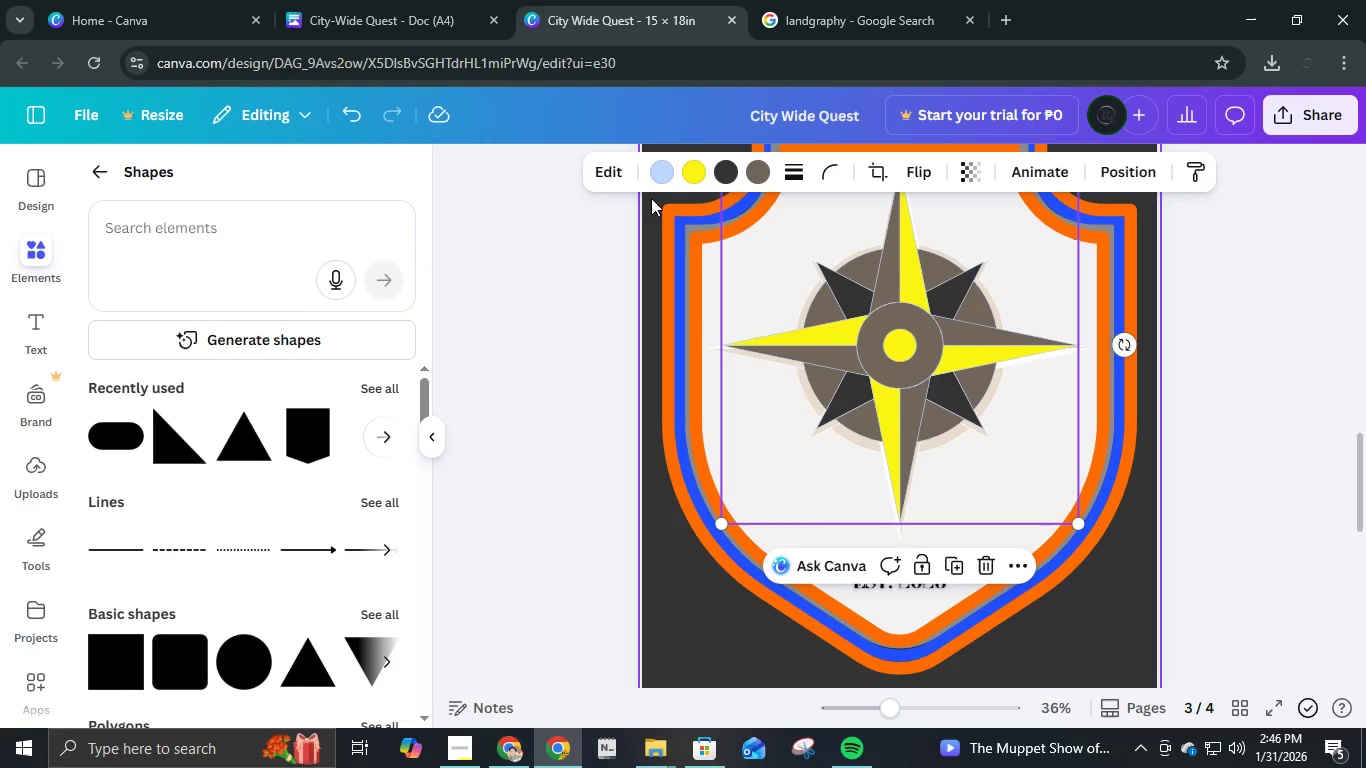 
left_click([655, 178])
 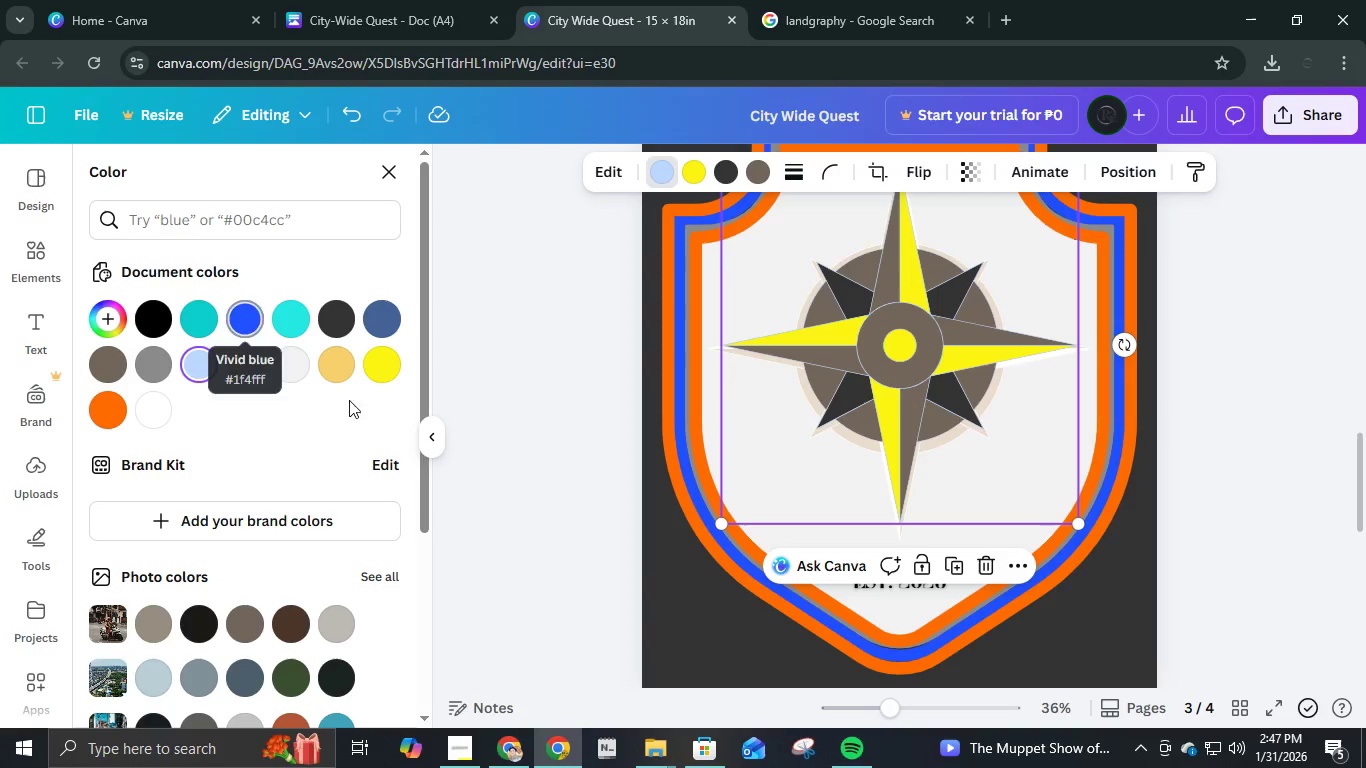 
wait(5.42)
 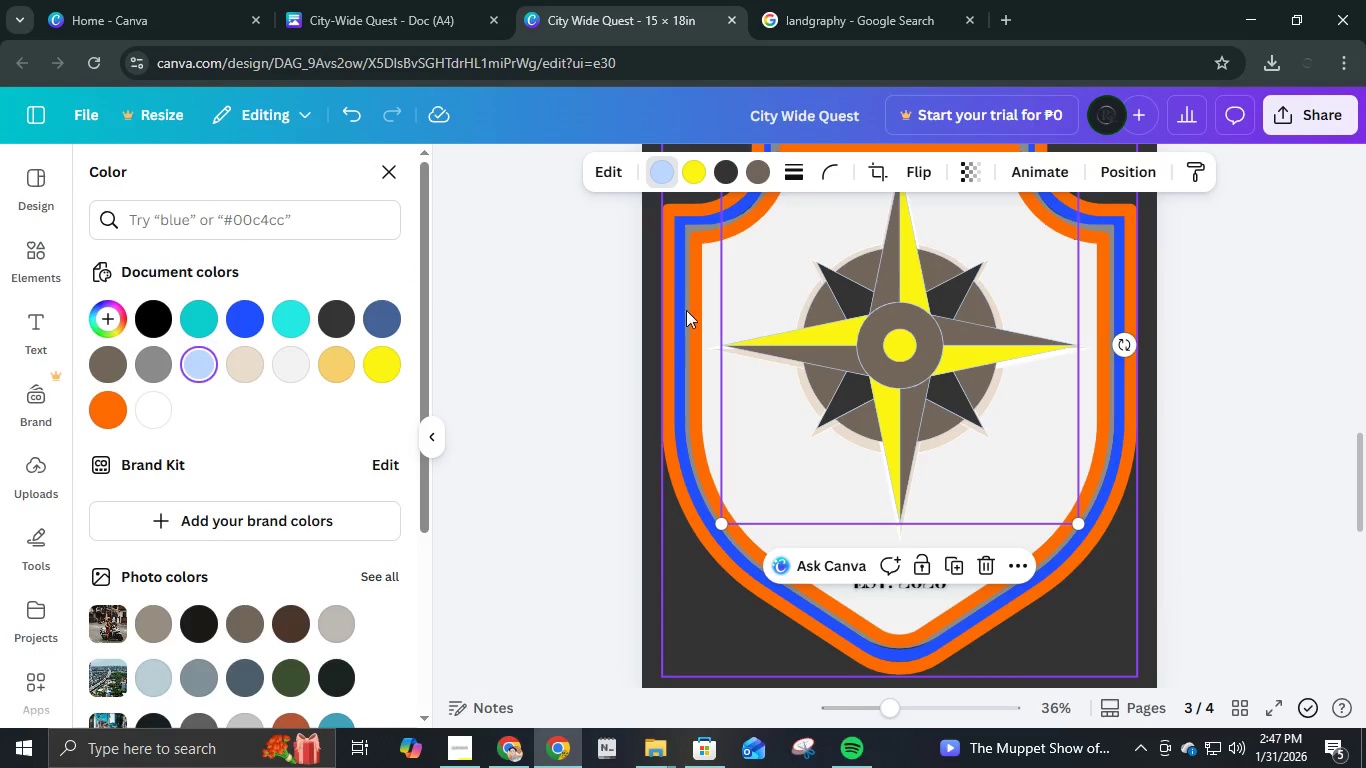 
left_click([245, 323])
 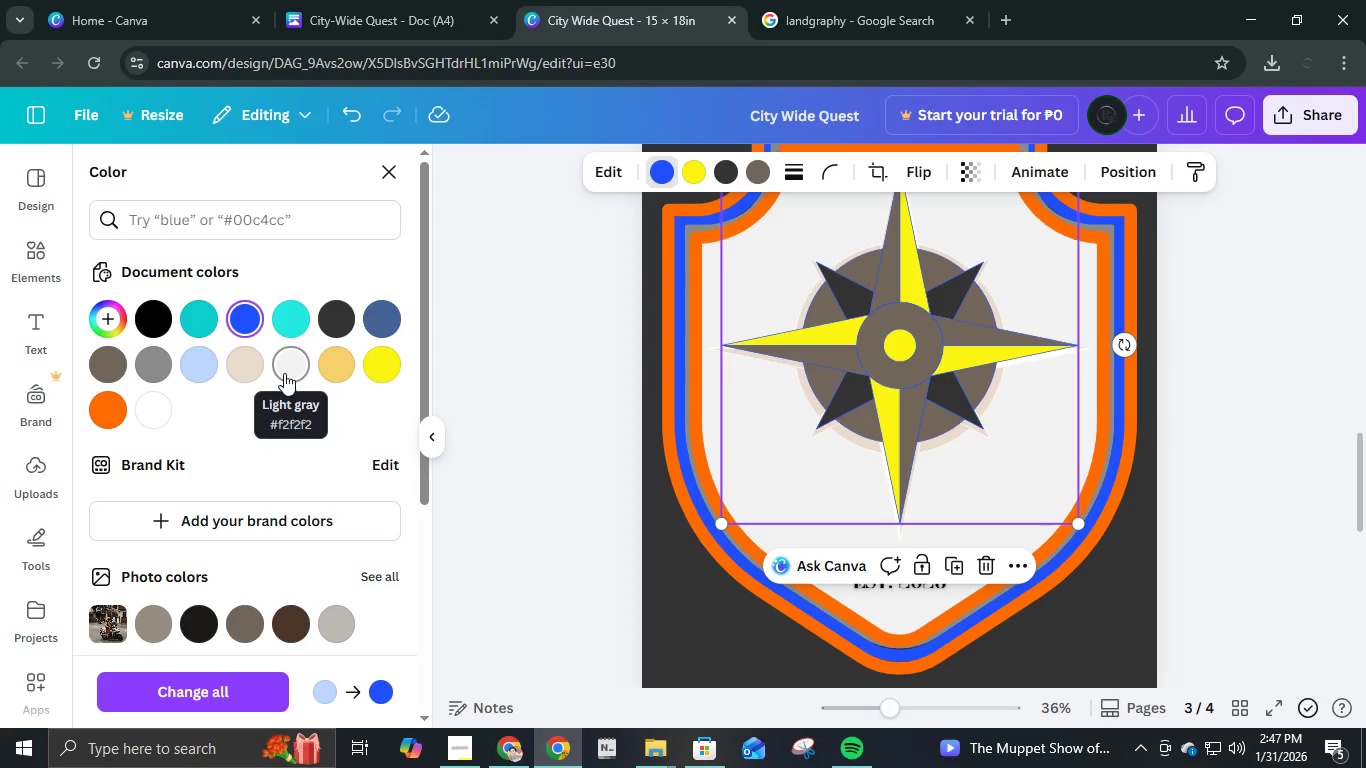 
left_click([284, 373])
 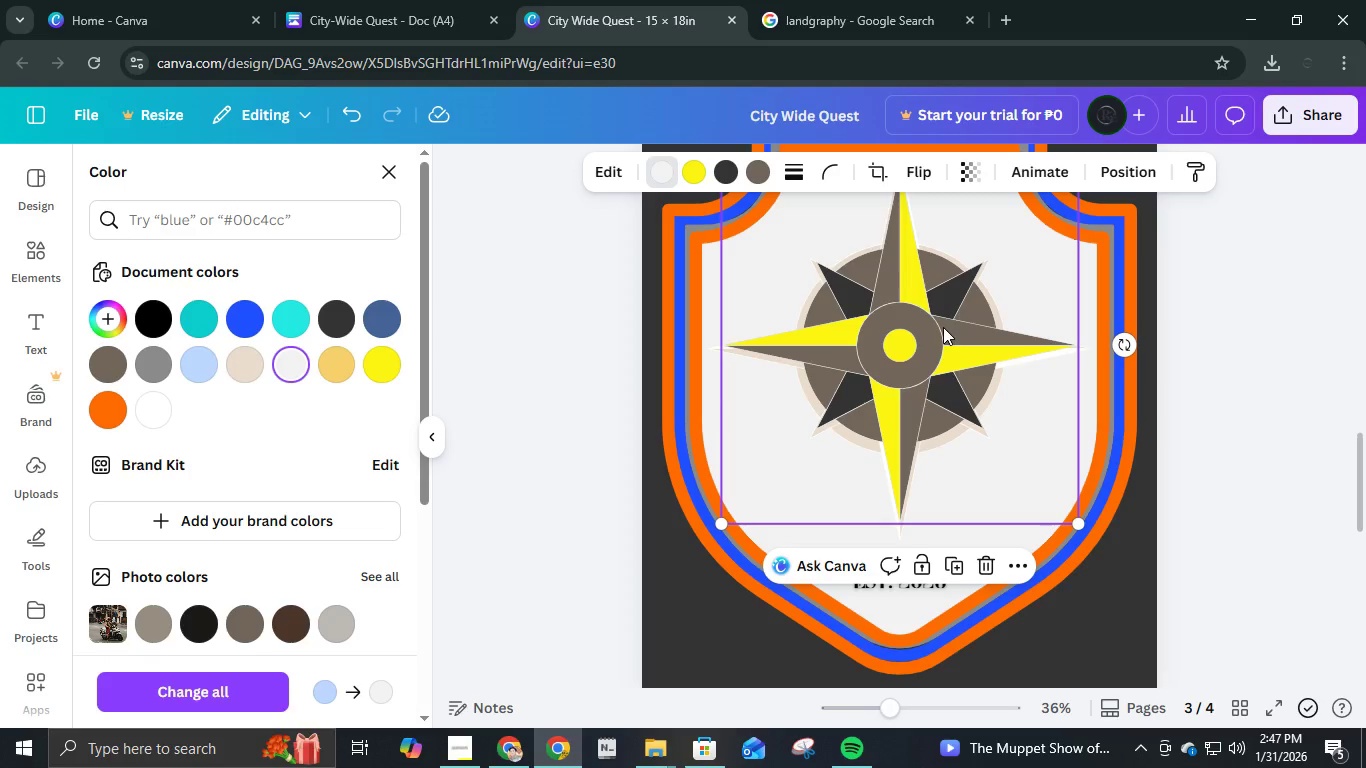 
left_click([701, 173])
 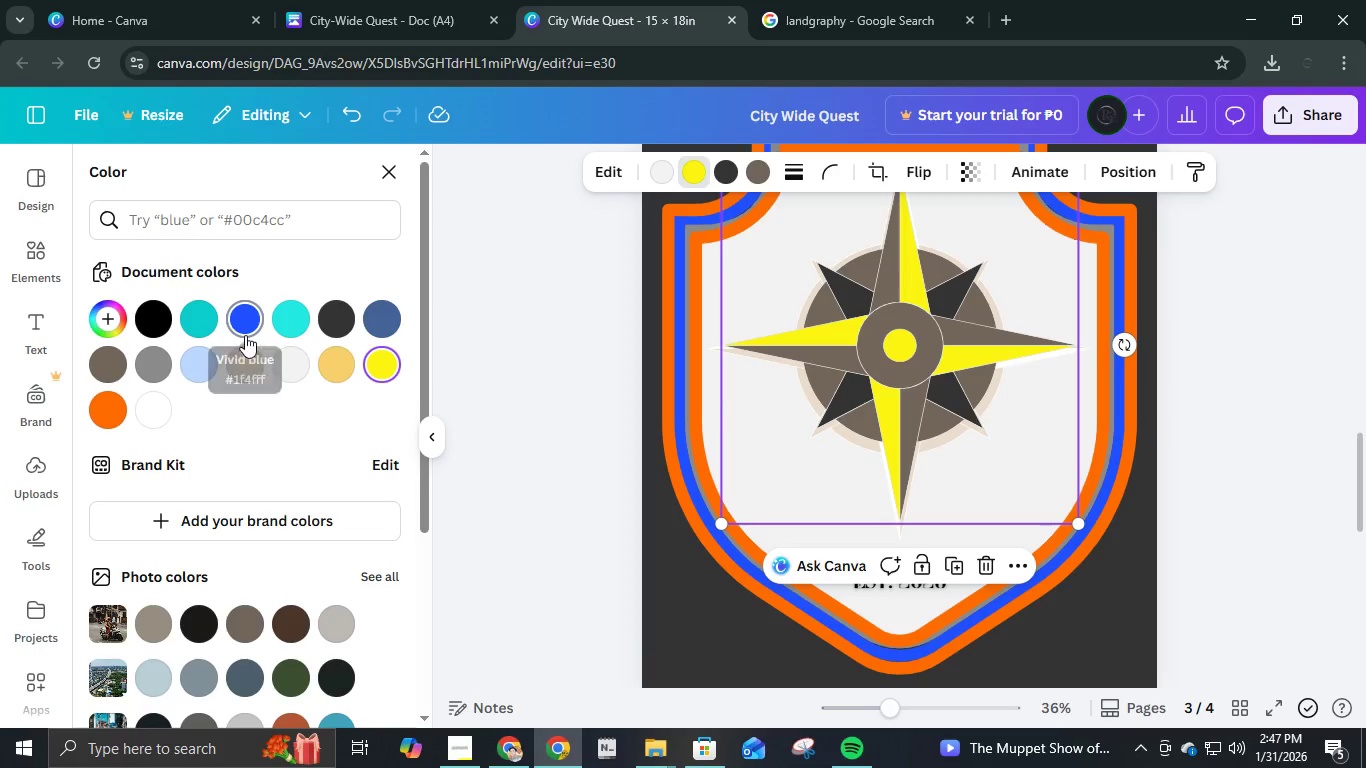 
left_click([108, 416])
 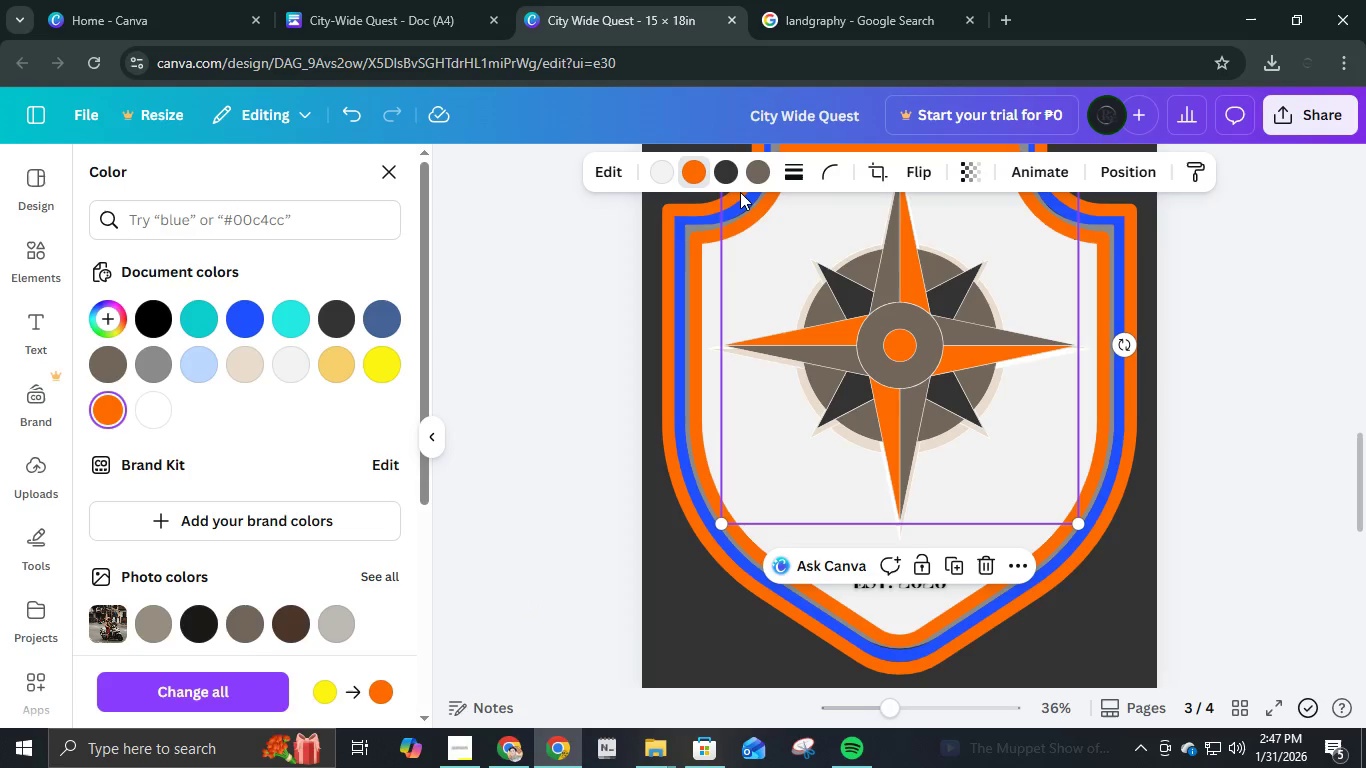 
left_click([733, 179])
 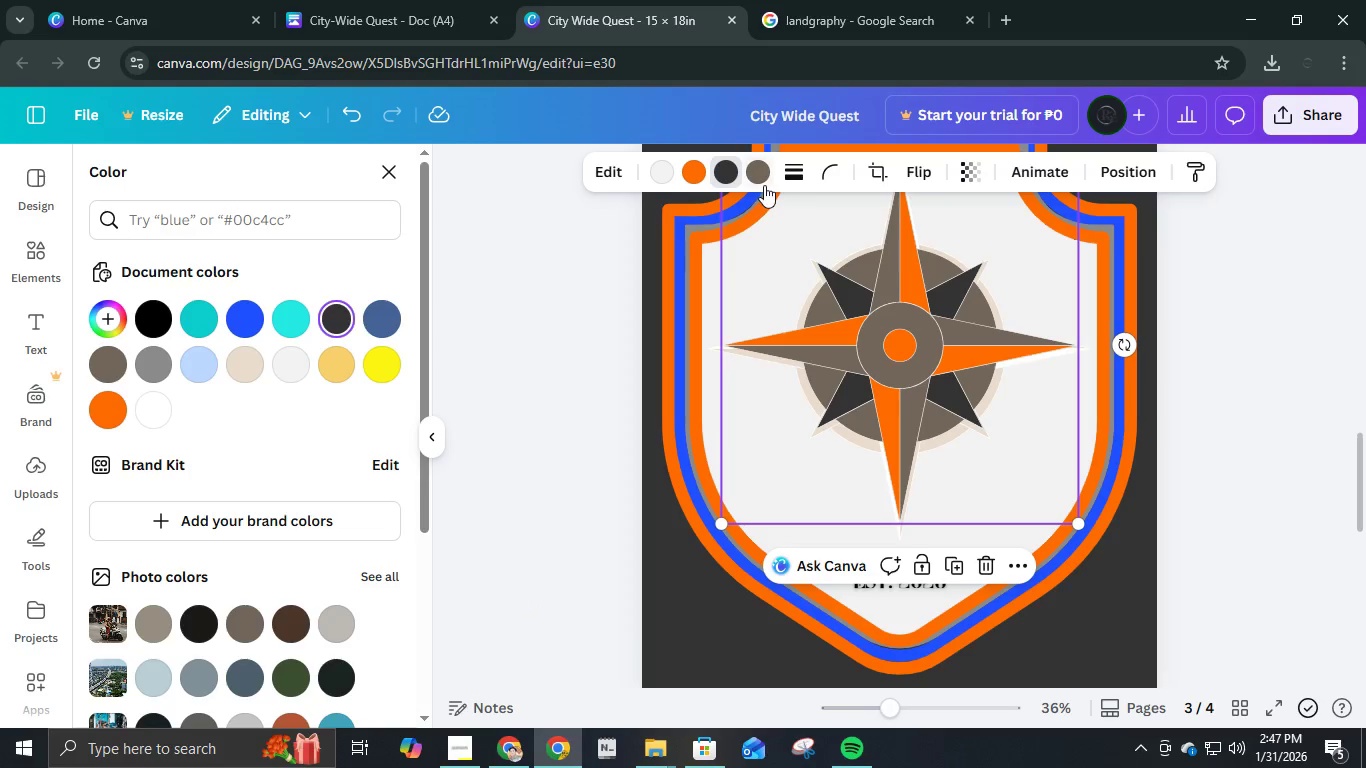 
left_click([764, 185])
 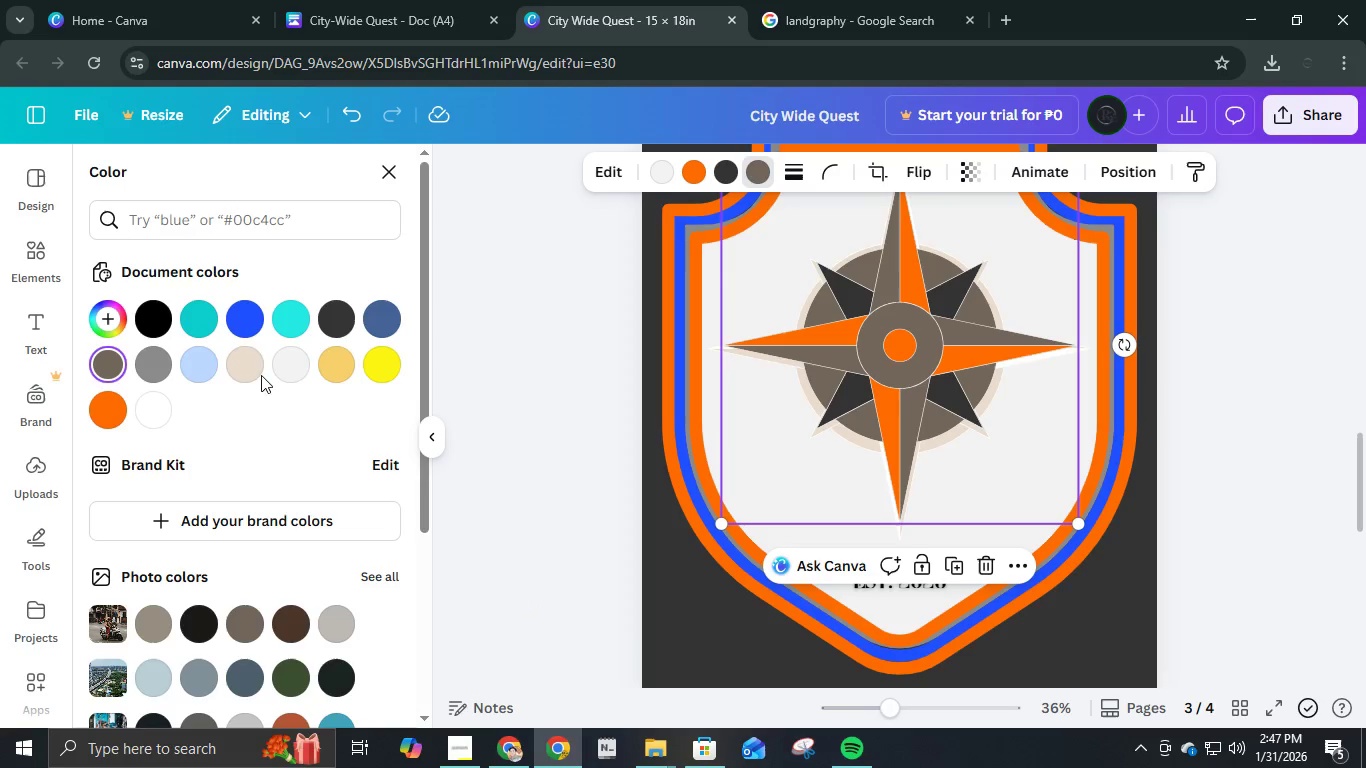 
left_click([243, 332])
 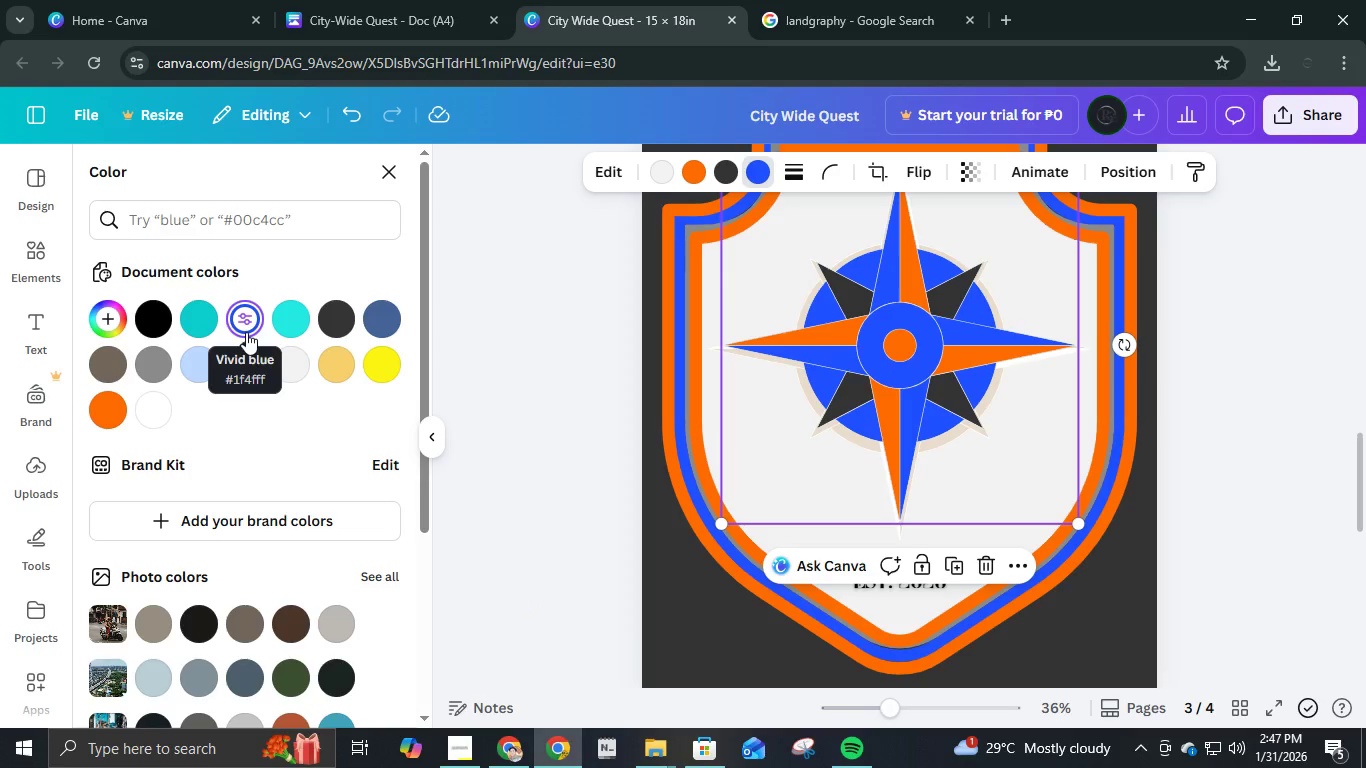 
left_click([346, 311])
 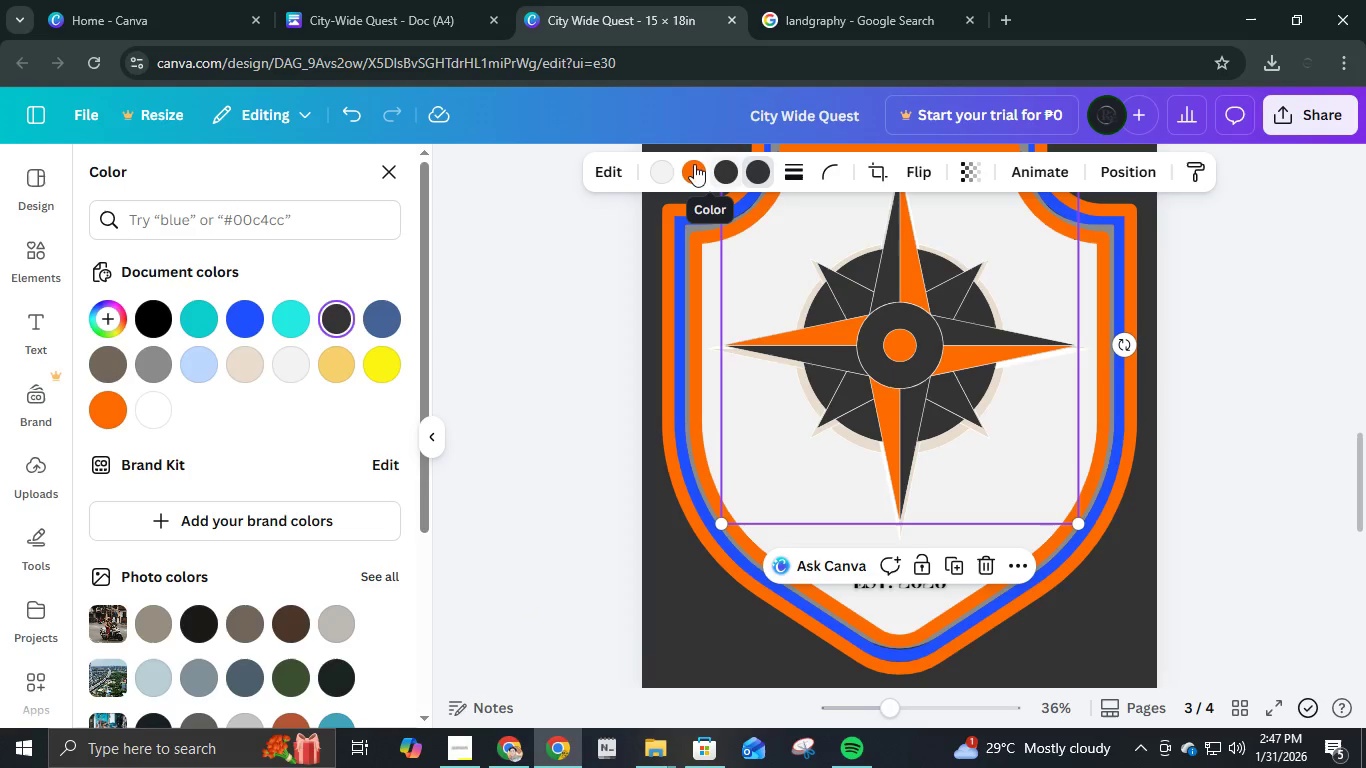 
left_click([656, 175])
 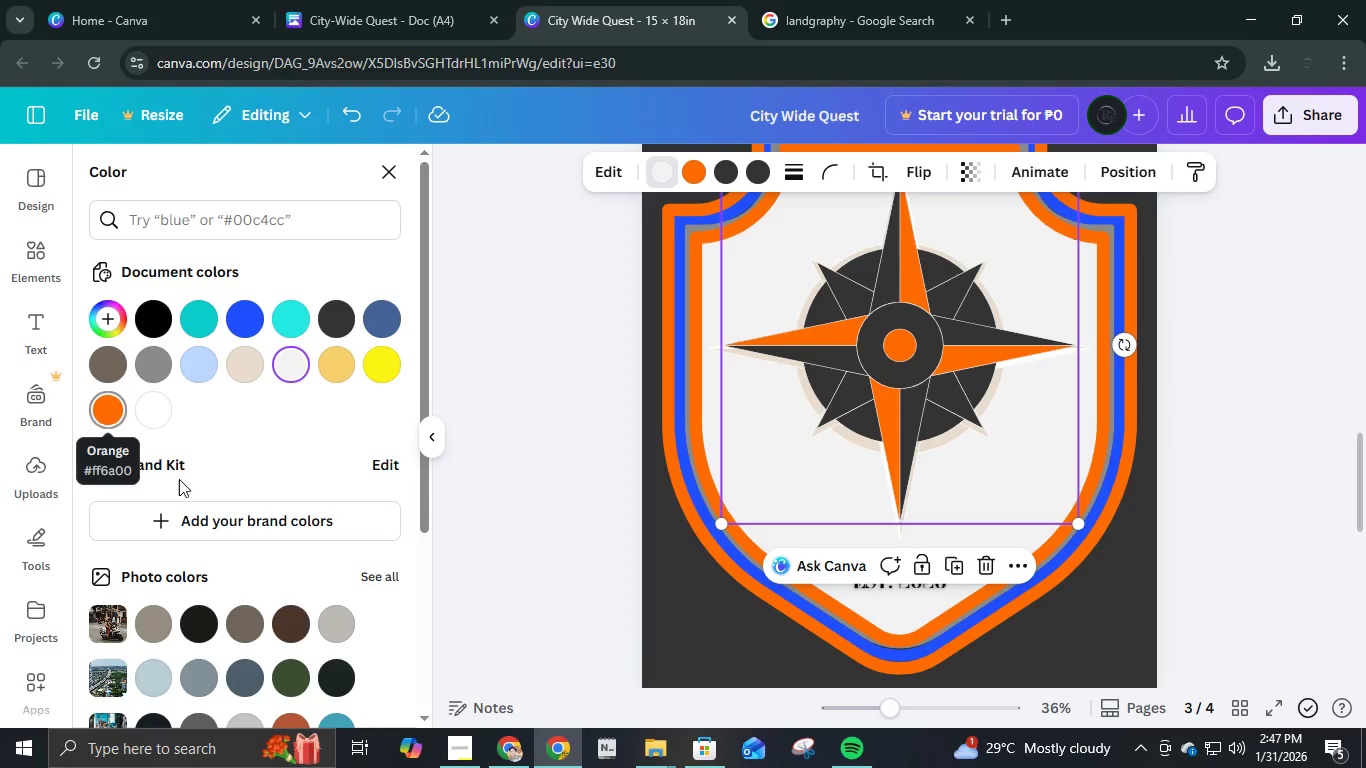 
left_click([246, 317])
 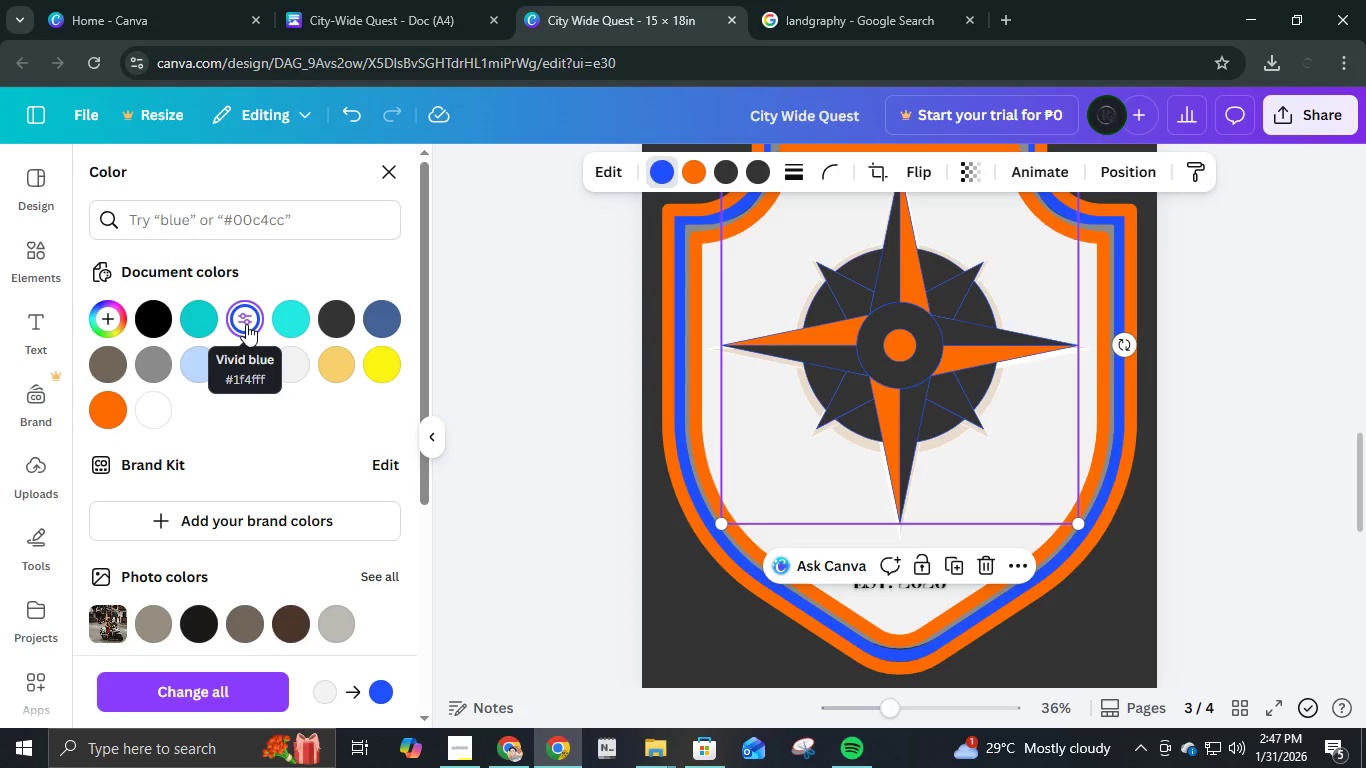 
key(Control+Z)
 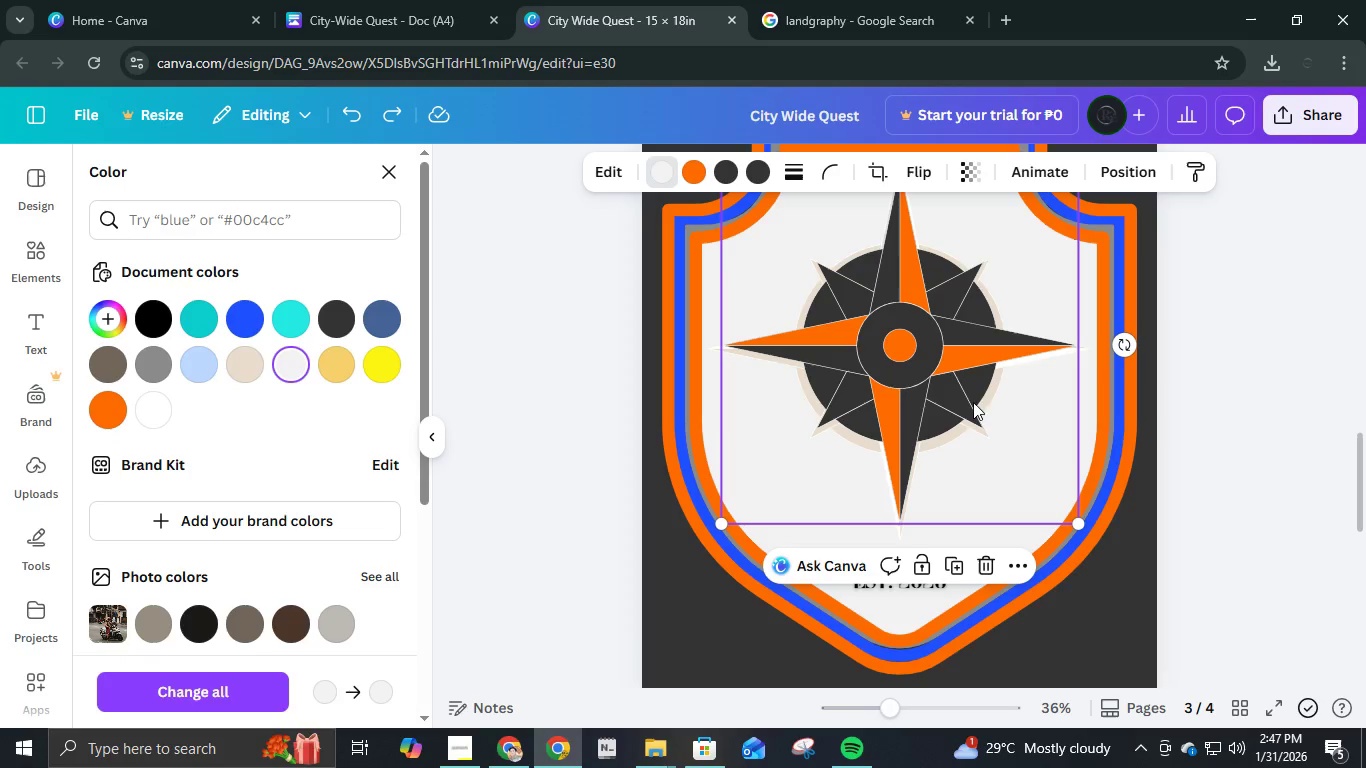 
left_click_drag(start_coordinate=[945, 372], to_coordinate=[824, 370])
 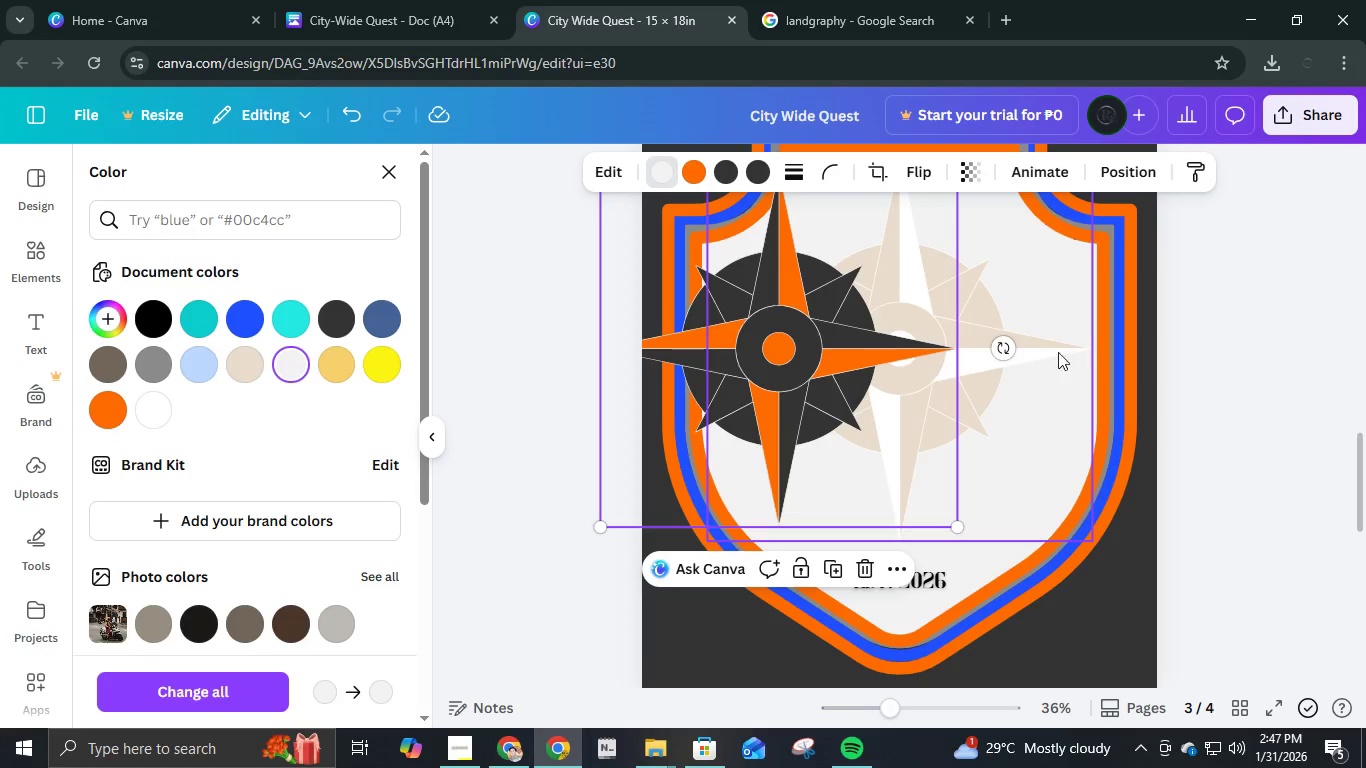 
left_click([1055, 350])
 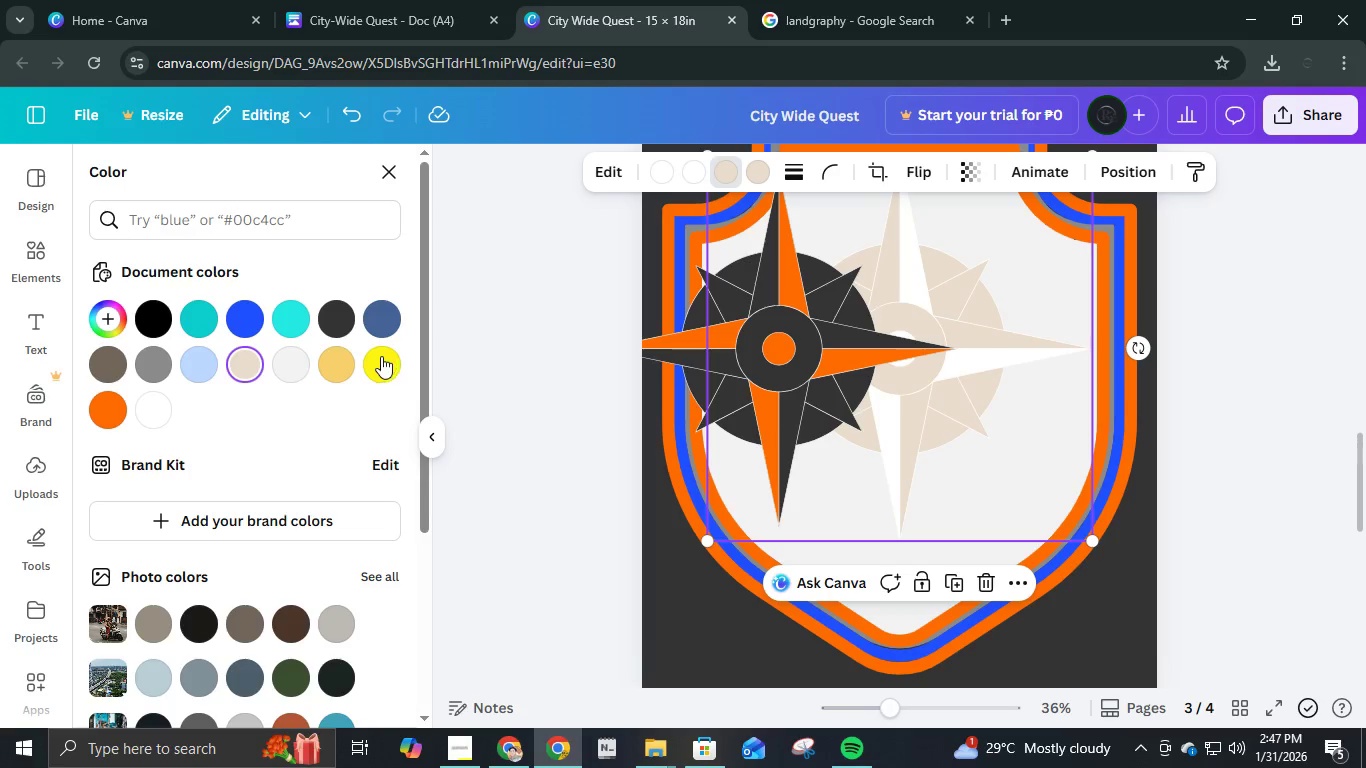 
left_click([248, 322])
 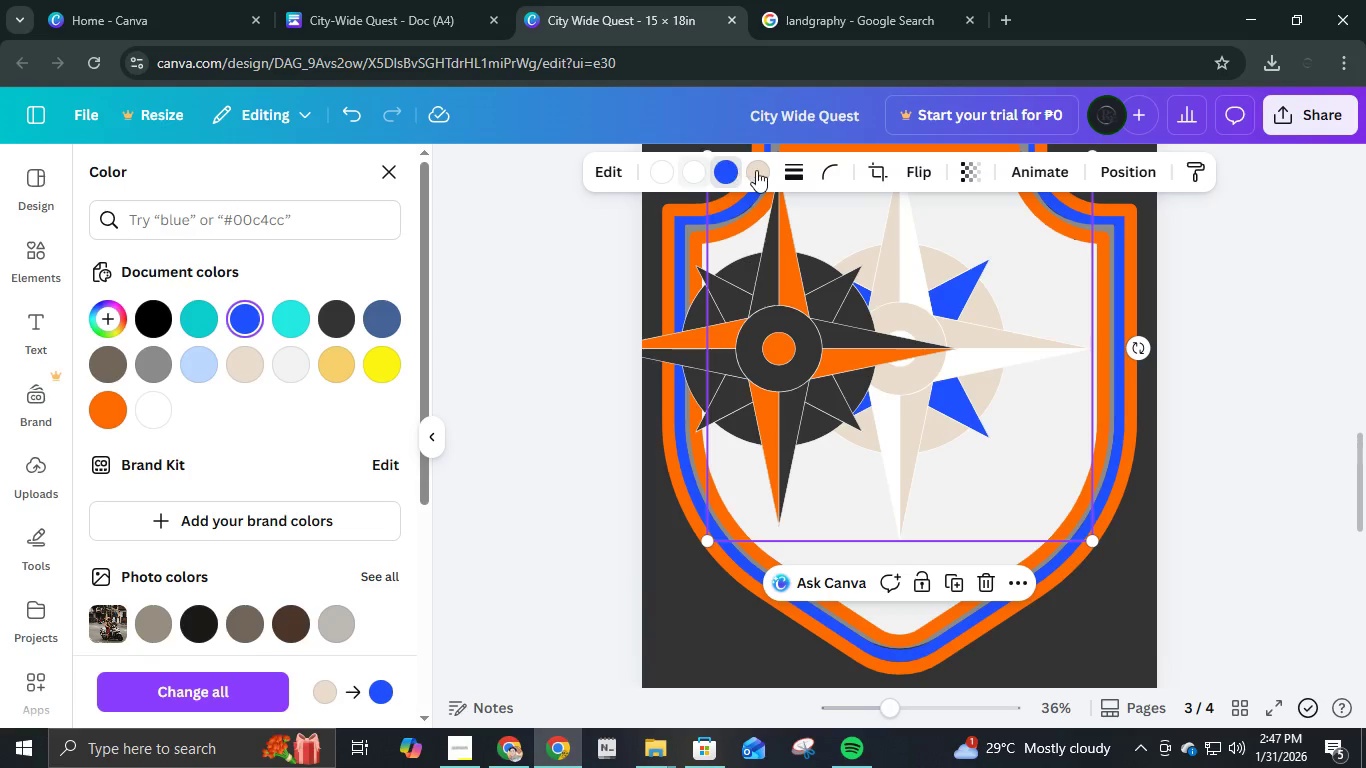 
left_click([761, 173])
 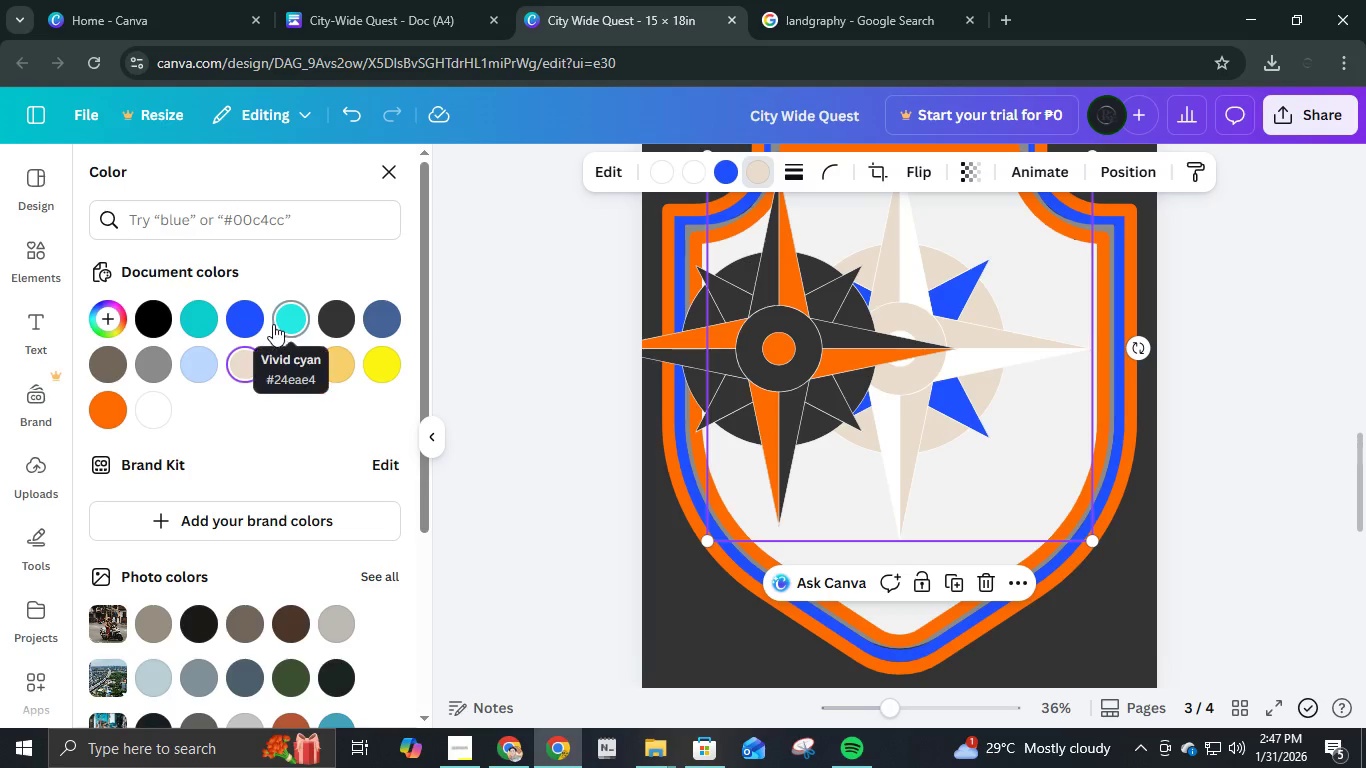 
left_click([252, 316])
 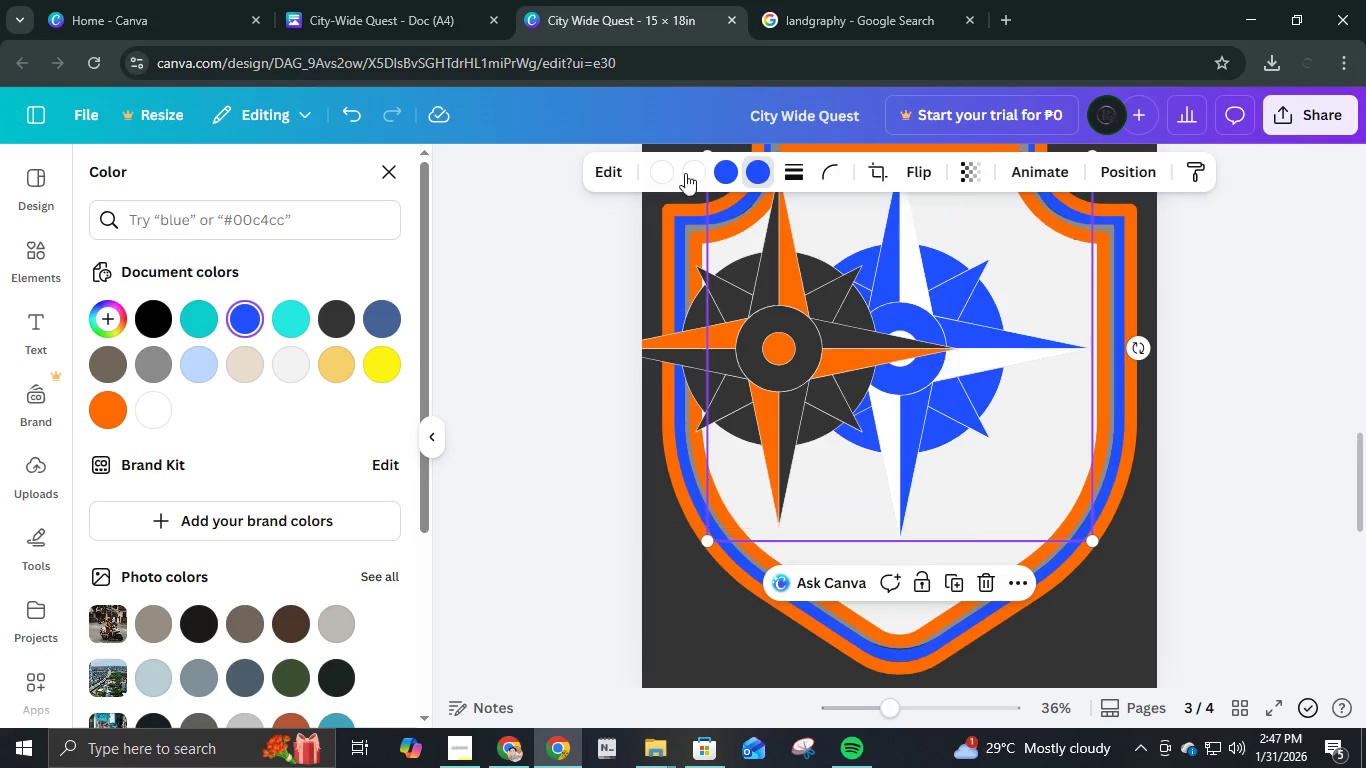 
left_click([685, 172])
 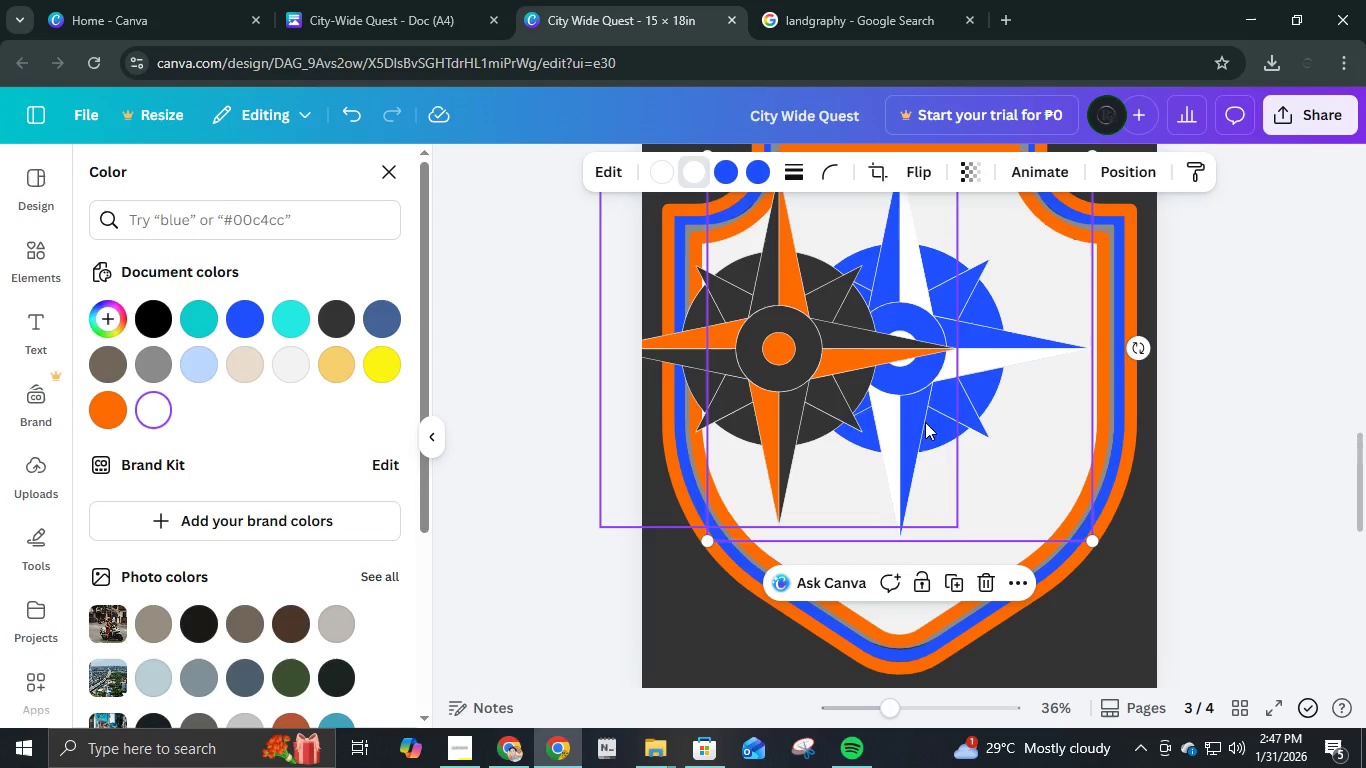 
left_click([801, 389])
 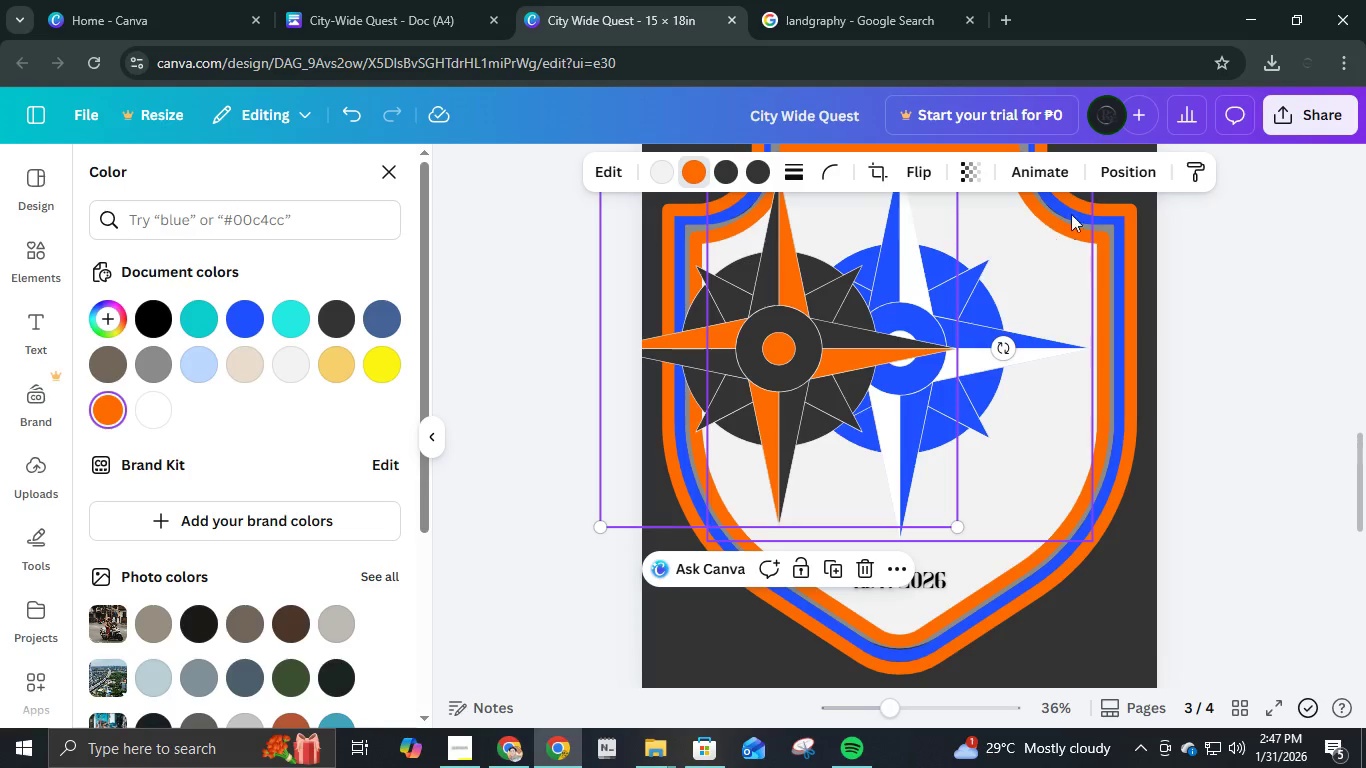 
left_click([1113, 177])
 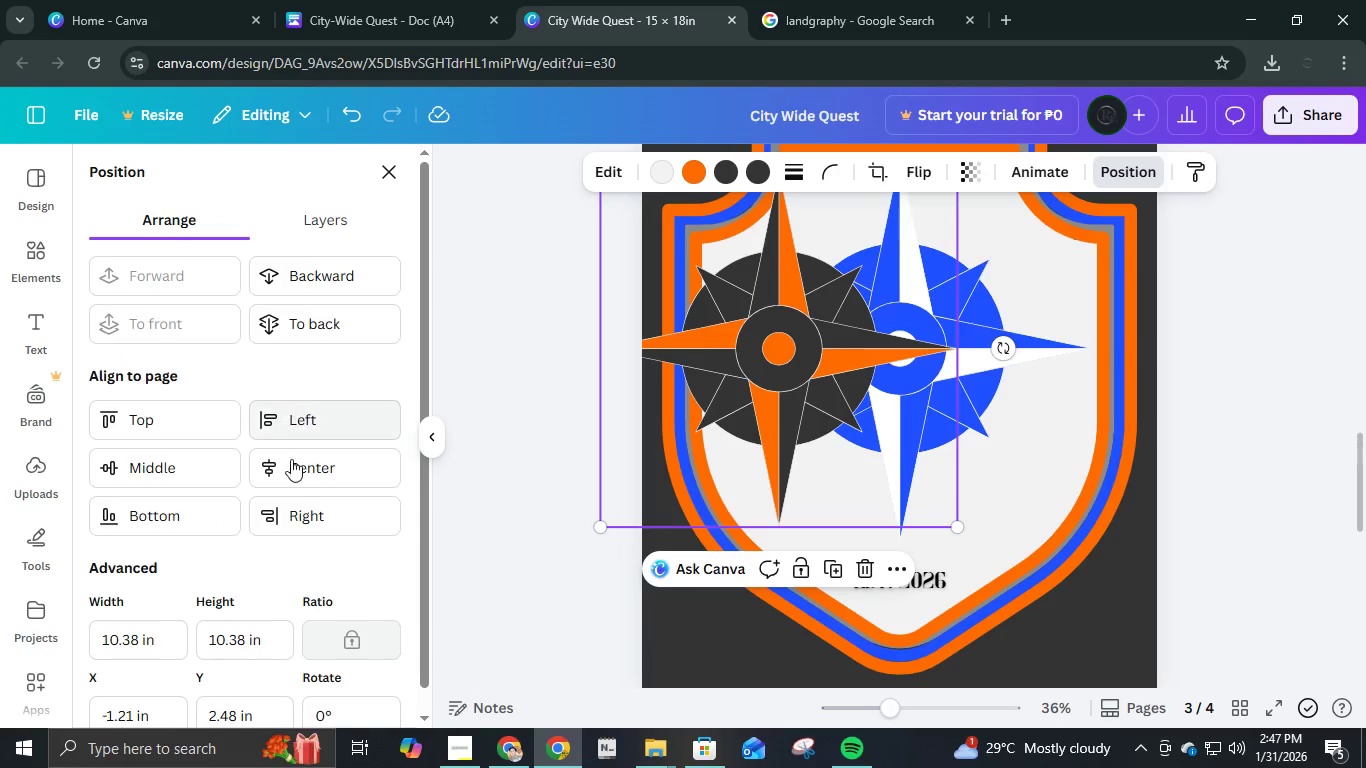 
left_click([294, 462])
 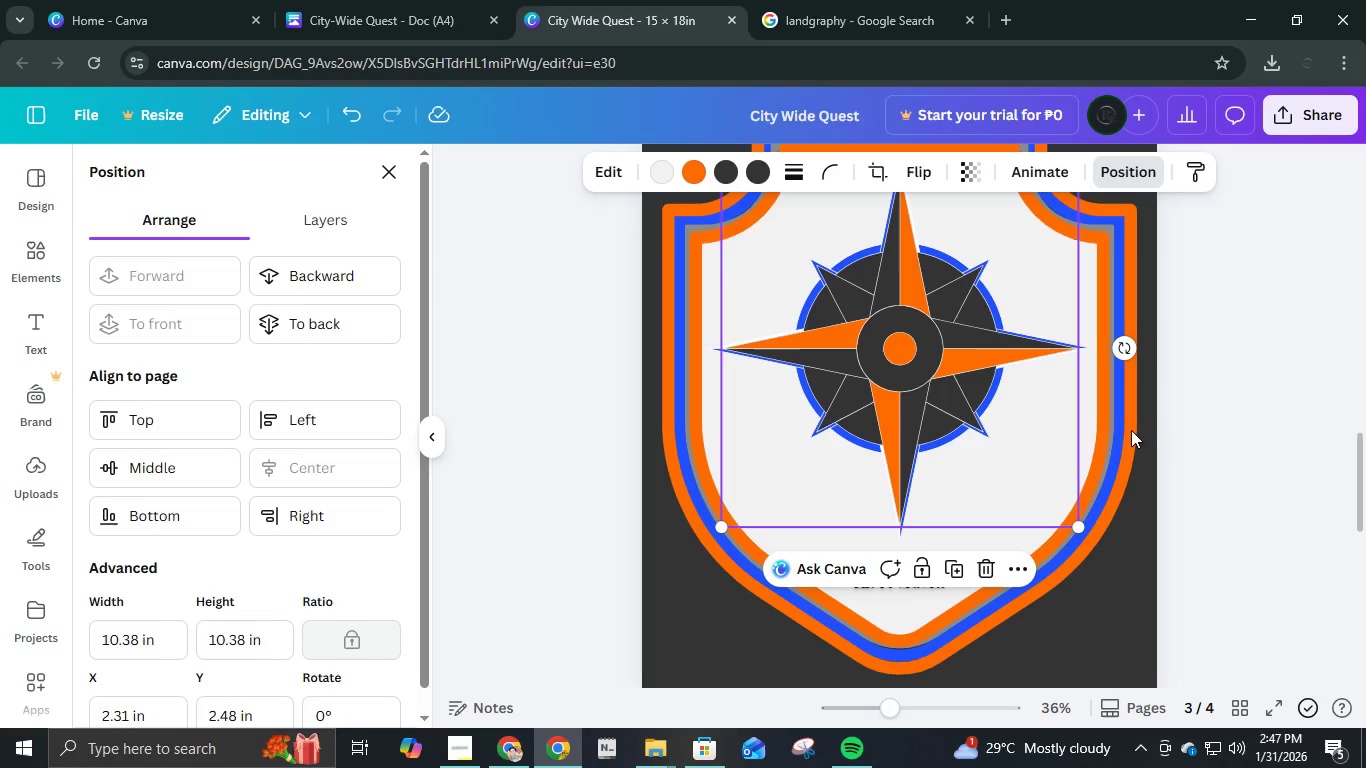 
left_click([1268, 408])
 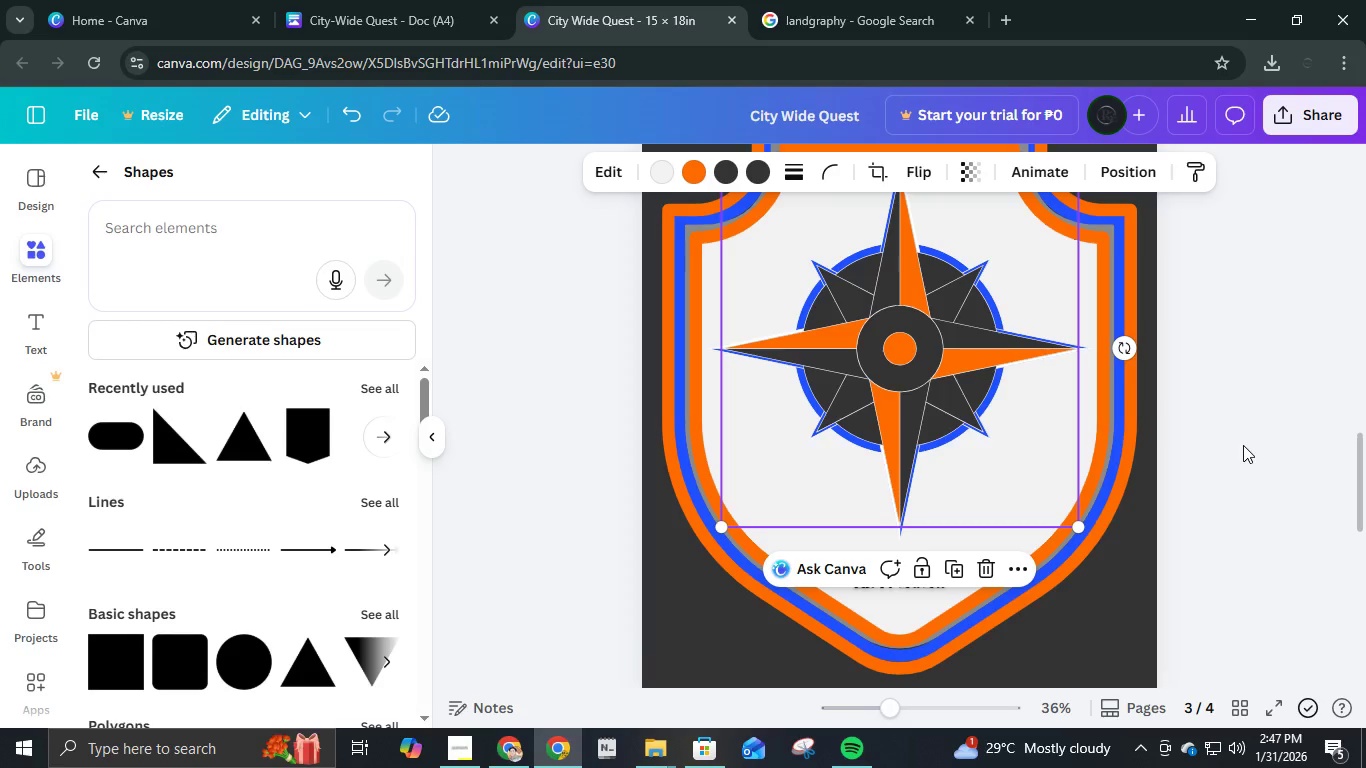 
hold_key(key=ControlLeft, duration=0.62)
 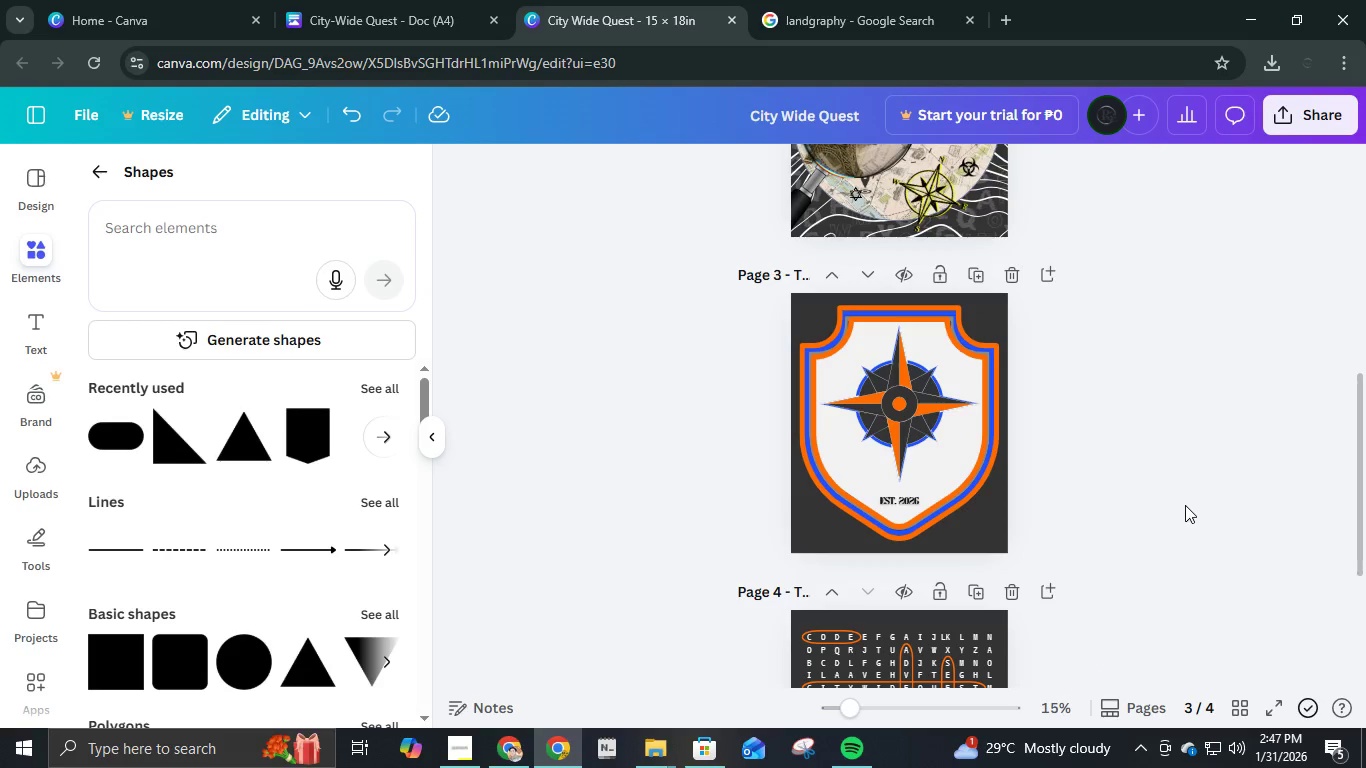 
left_click([1243, 446])
 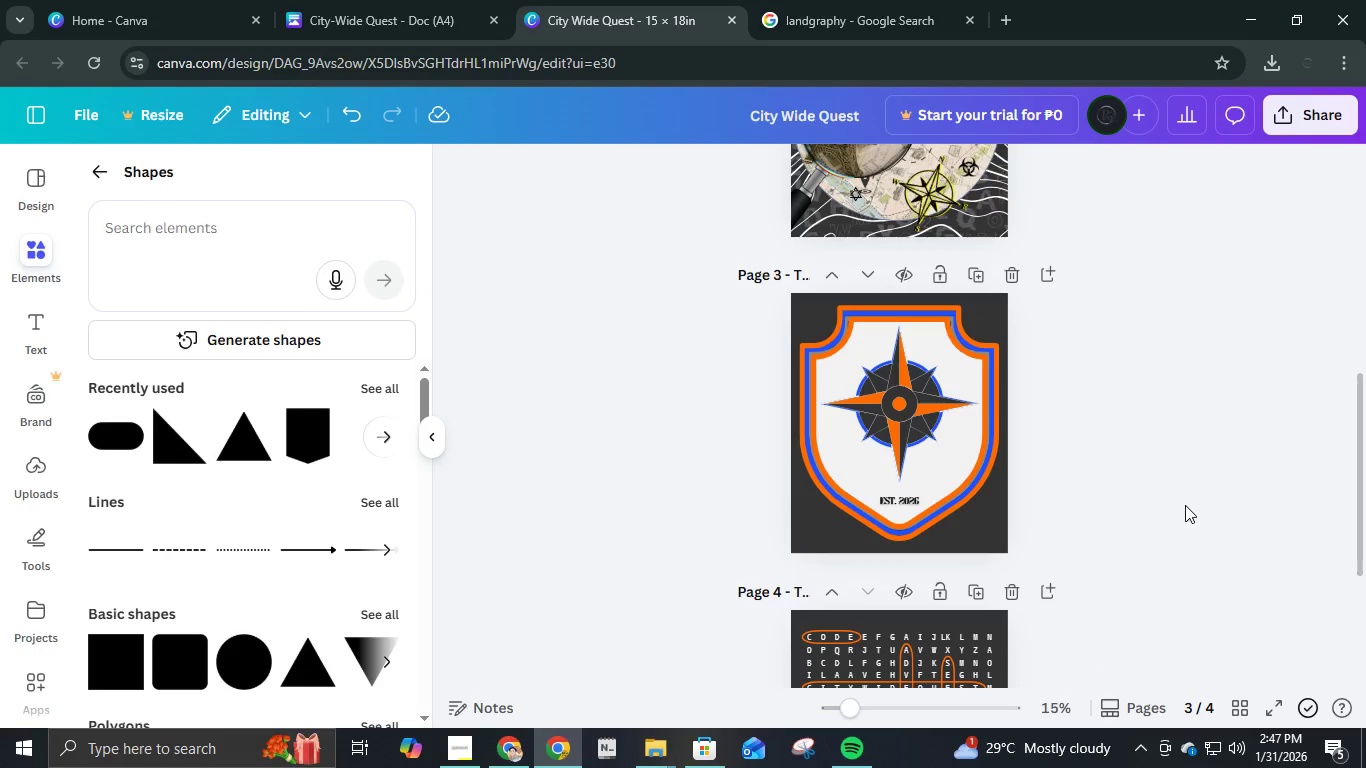 
scroll: coordinate [1185, 506], scroll_direction: down, amount: 7.0
 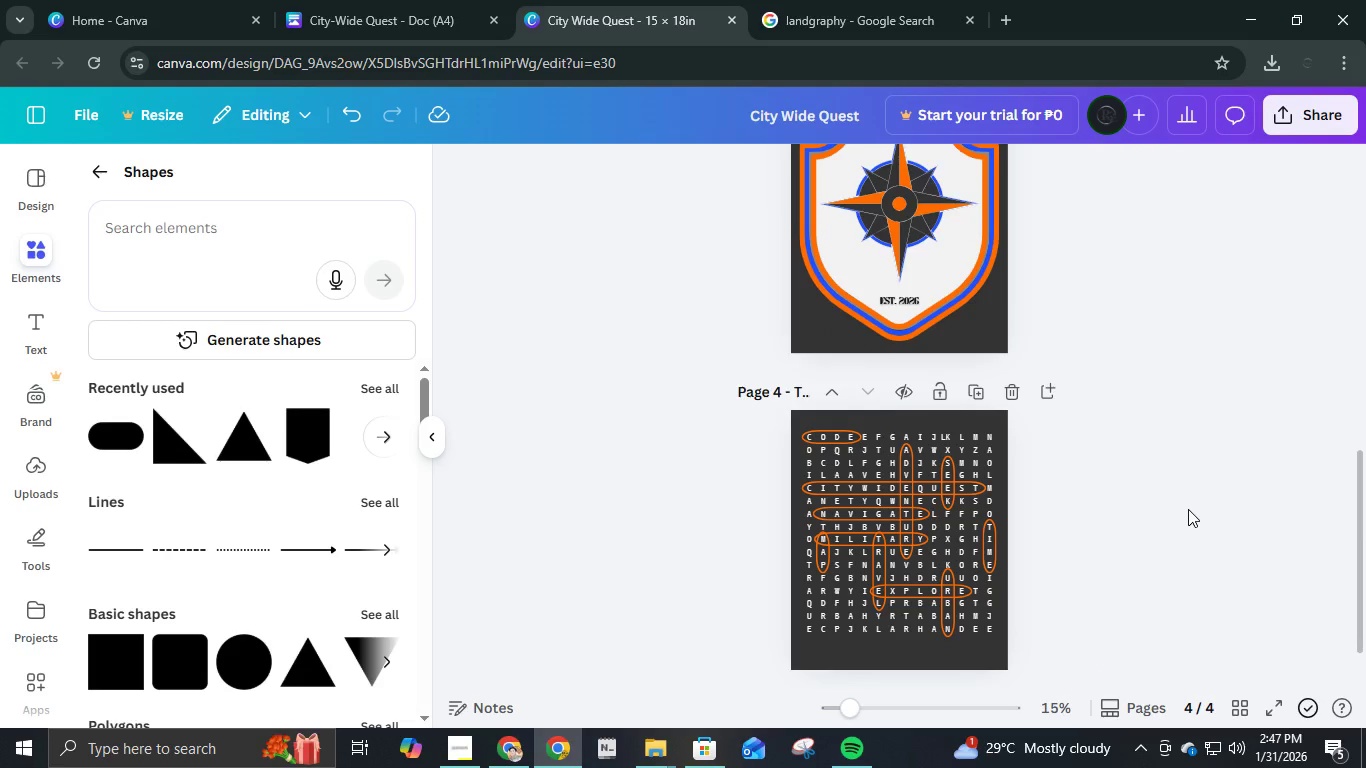 
scroll: coordinate [1191, 521], scroll_direction: up, amount: 1.0
 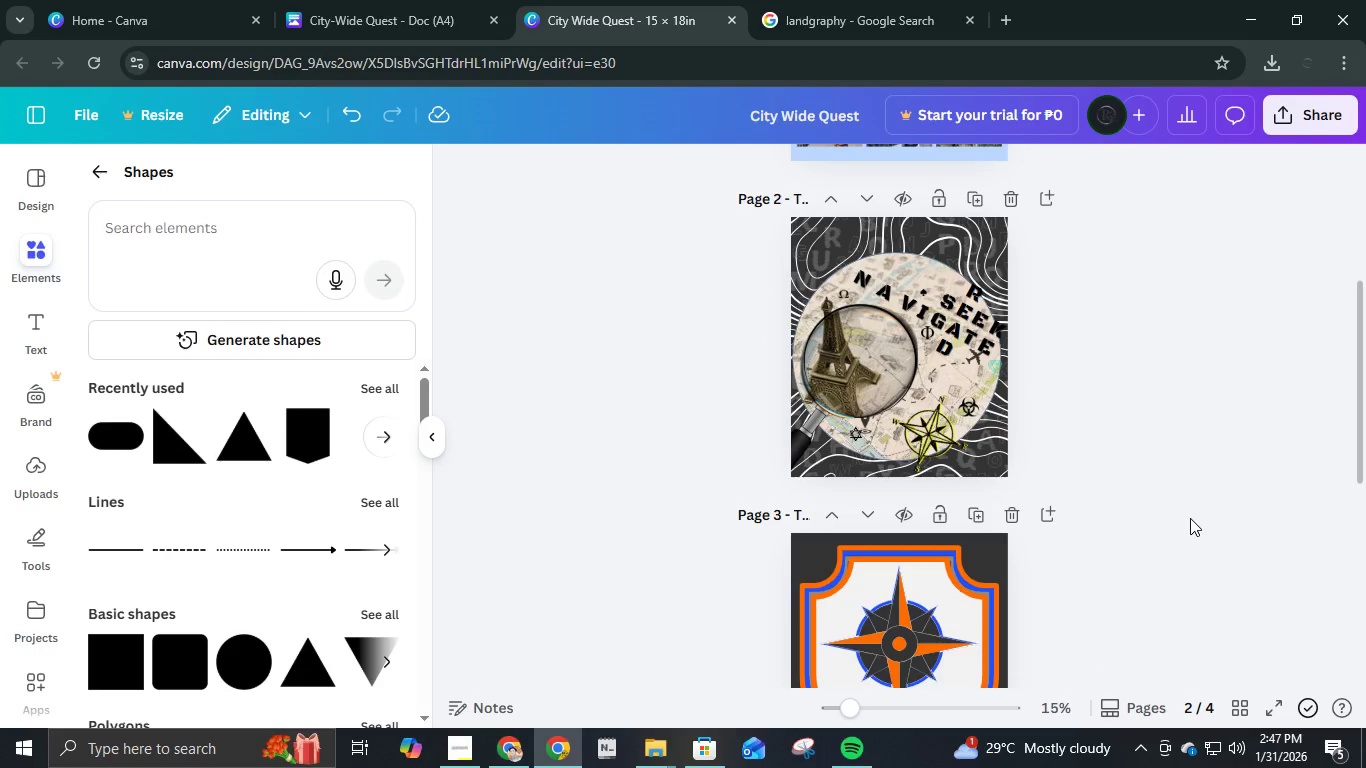 
scroll: coordinate [1190, 518], scroll_direction: none, amount: 0.0
 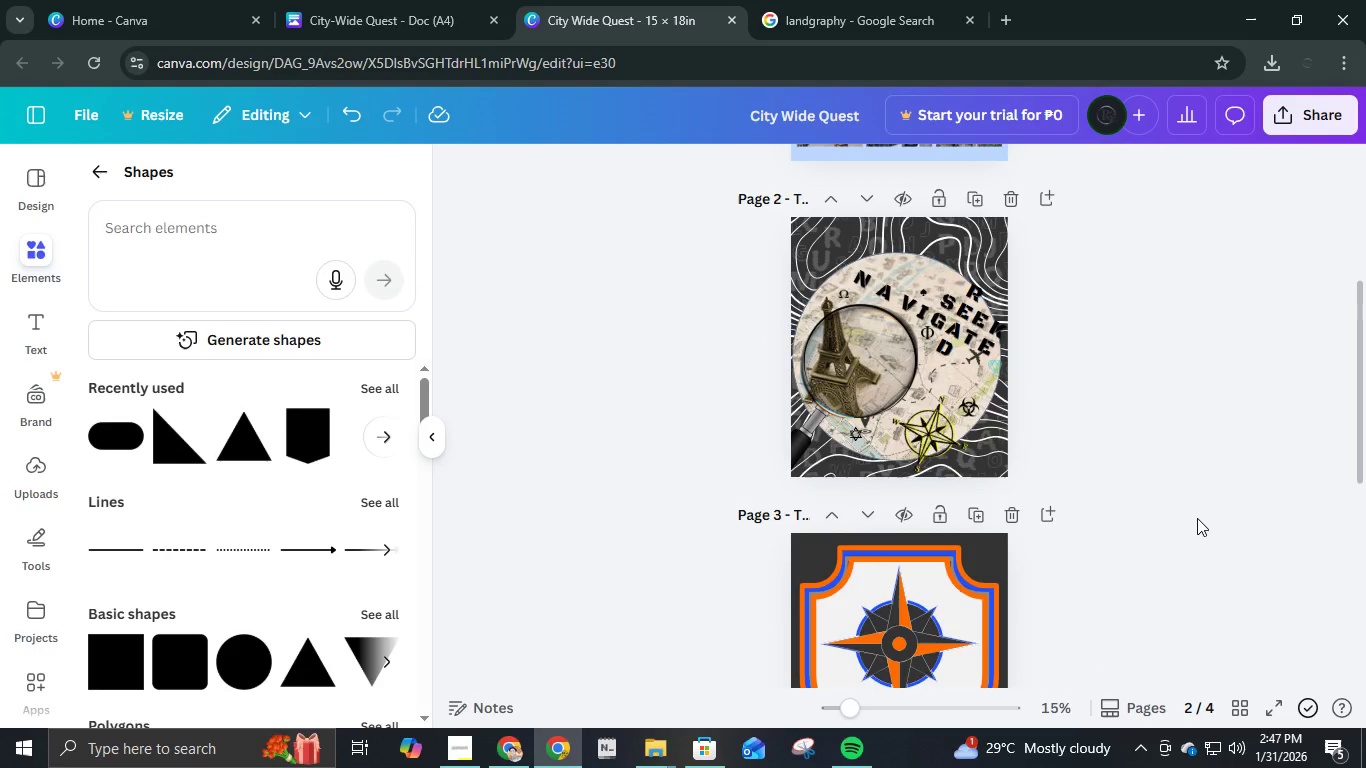 
scroll: coordinate [1197, 518], scroll_direction: down, amount: 5.0
 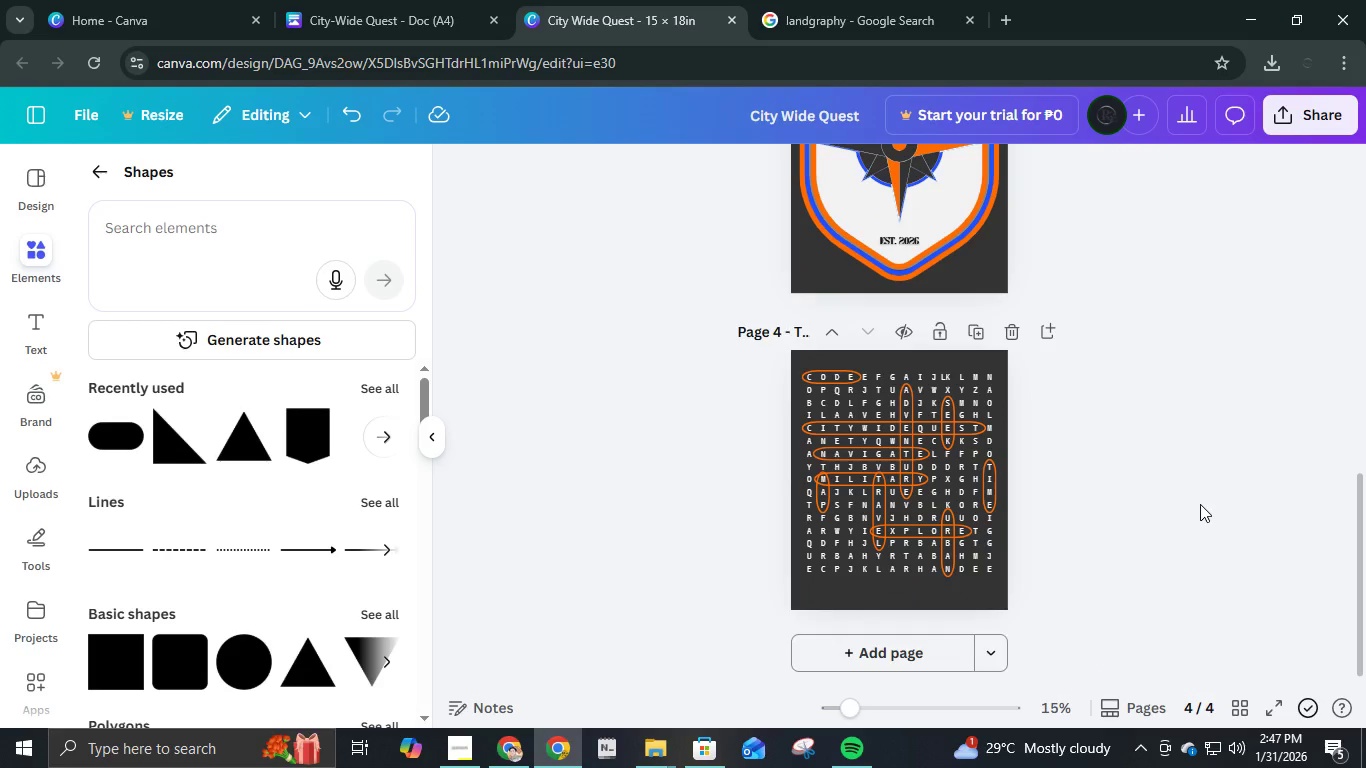 
scroll: coordinate [1201, 491], scroll_direction: up, amount: 5.0
 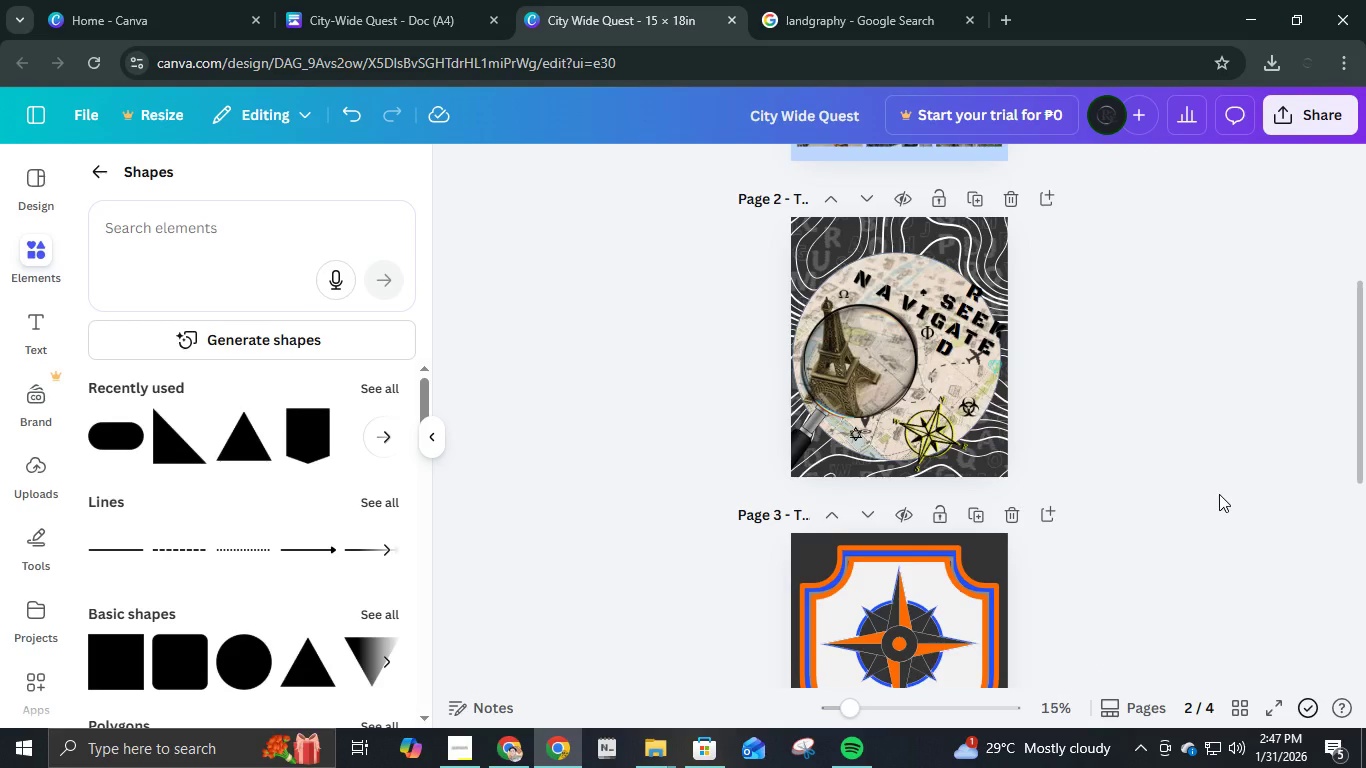 
scroll: coordinate [1219, 494], scroll_direction: down, amount: 5.0
 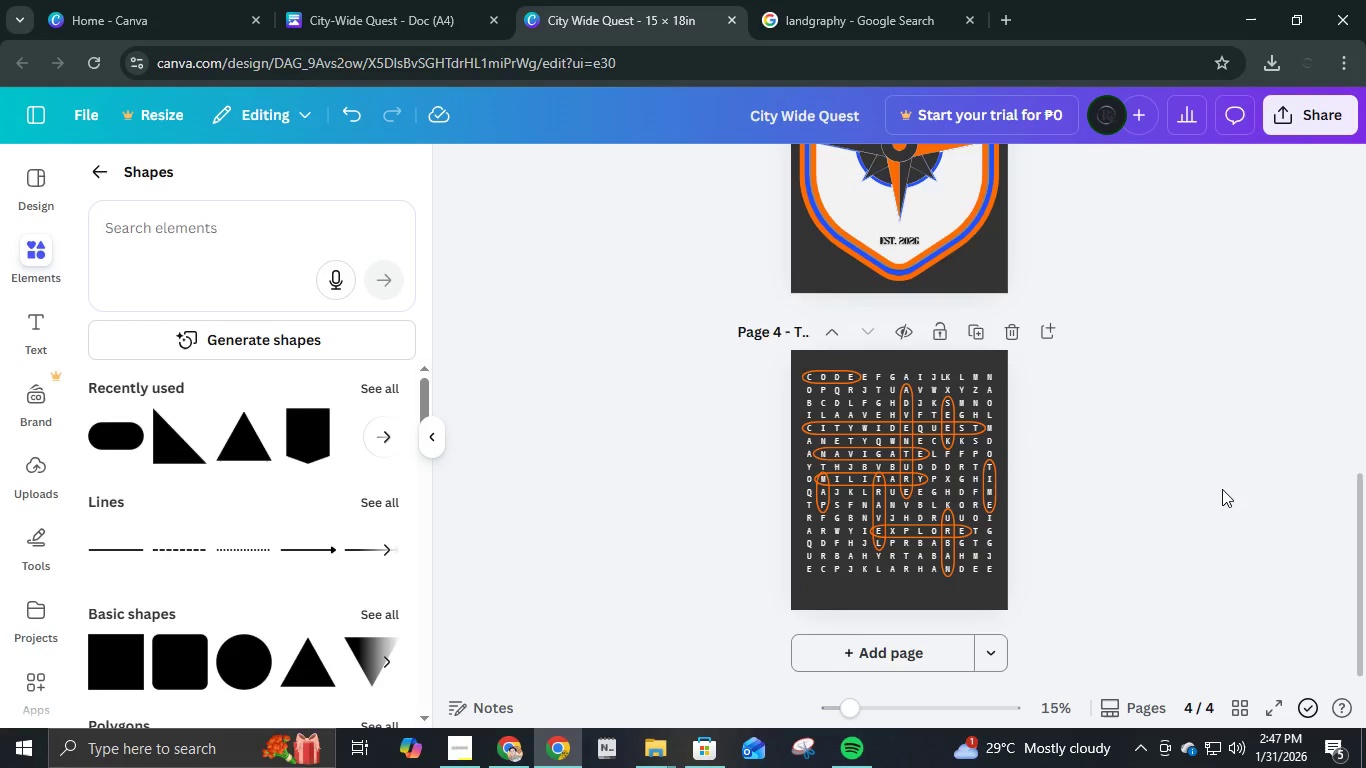 
scroll: coordinate [1221, 487], scroll_direction: up, amount: 3.0
 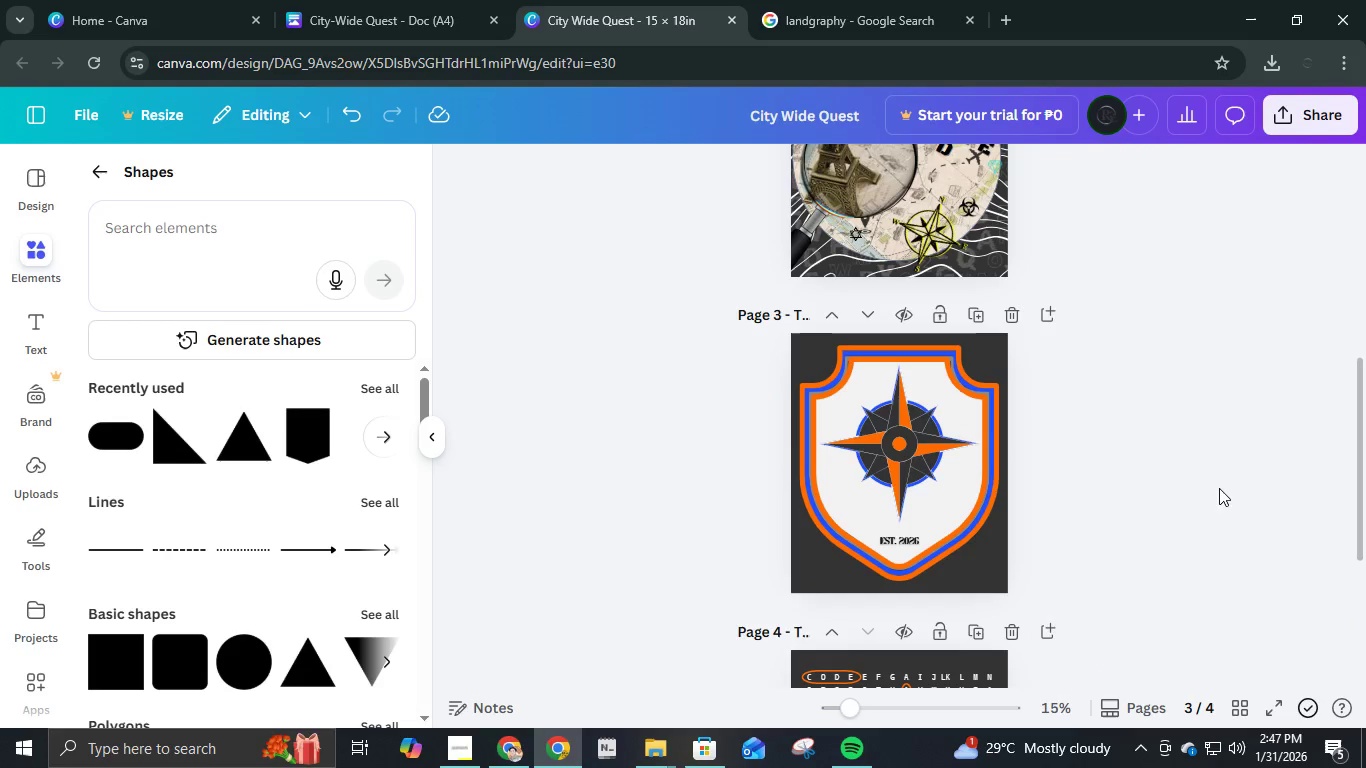 
hold_key(key=ControlLeft, duration=0.62)
scroll: coordinate [1115, 458], scroll_direction: up, amount: 4.0
 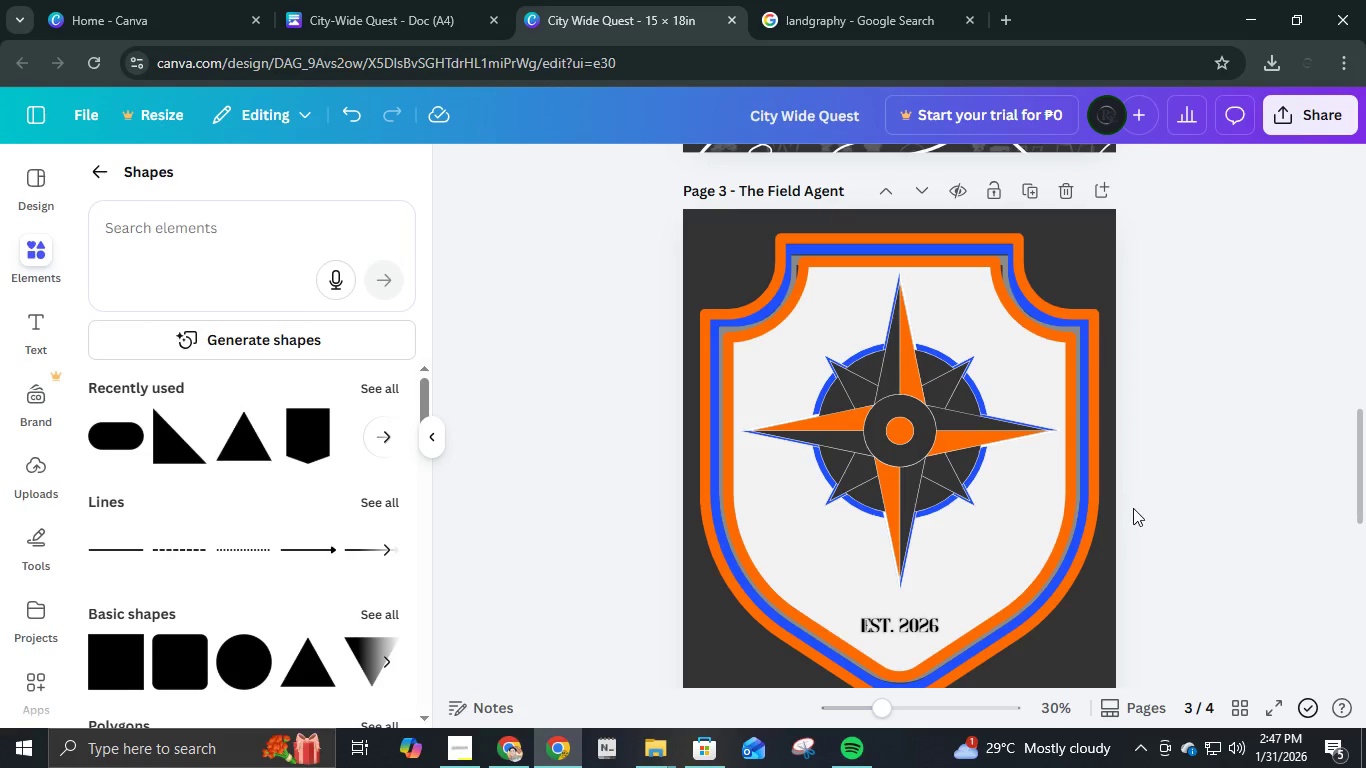 
scroll: coordinate [1133, 512], scroll_direction: down, amount: 6.0
 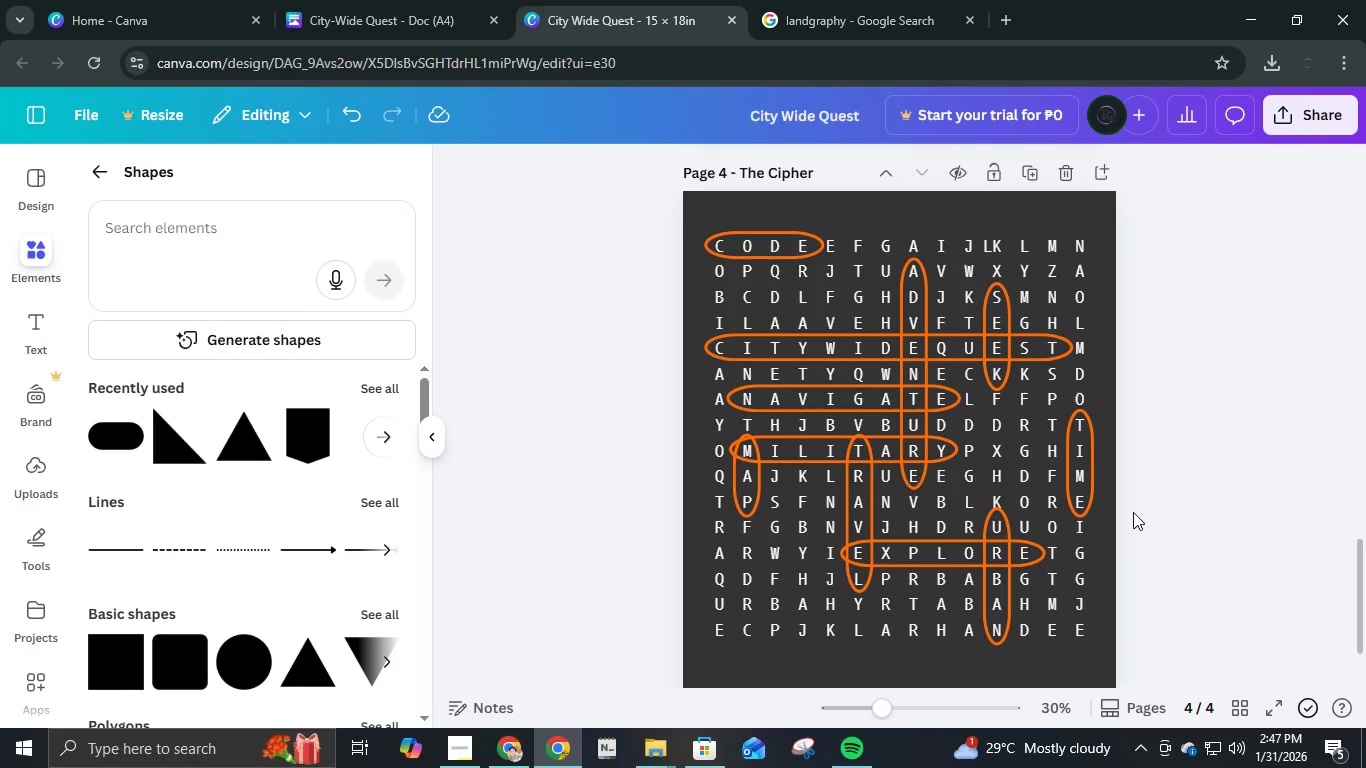 
scroll: coordinate [1133, 512], scroll_direction: up, amount: 5.0
 